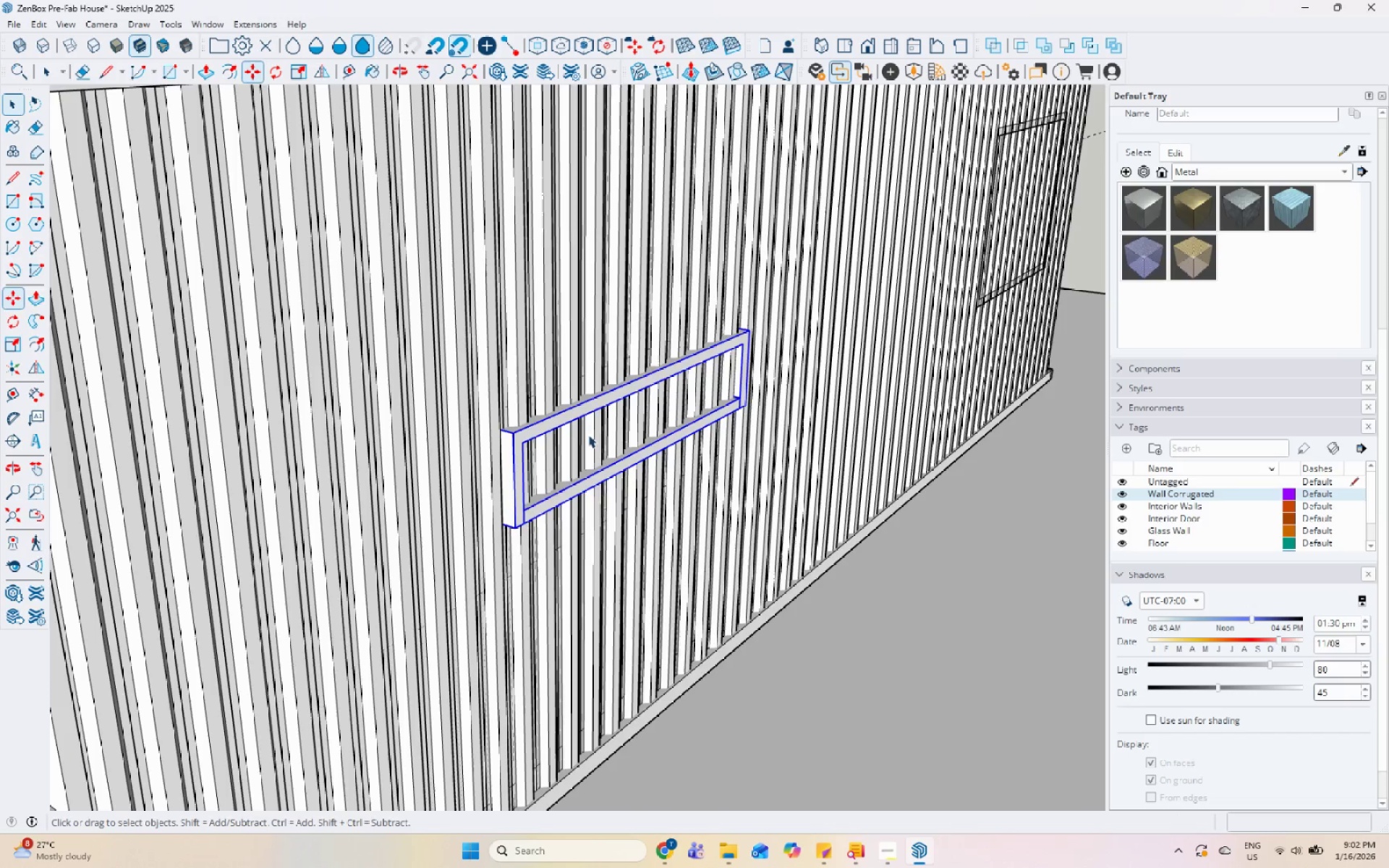 
left_click([602, 431])
 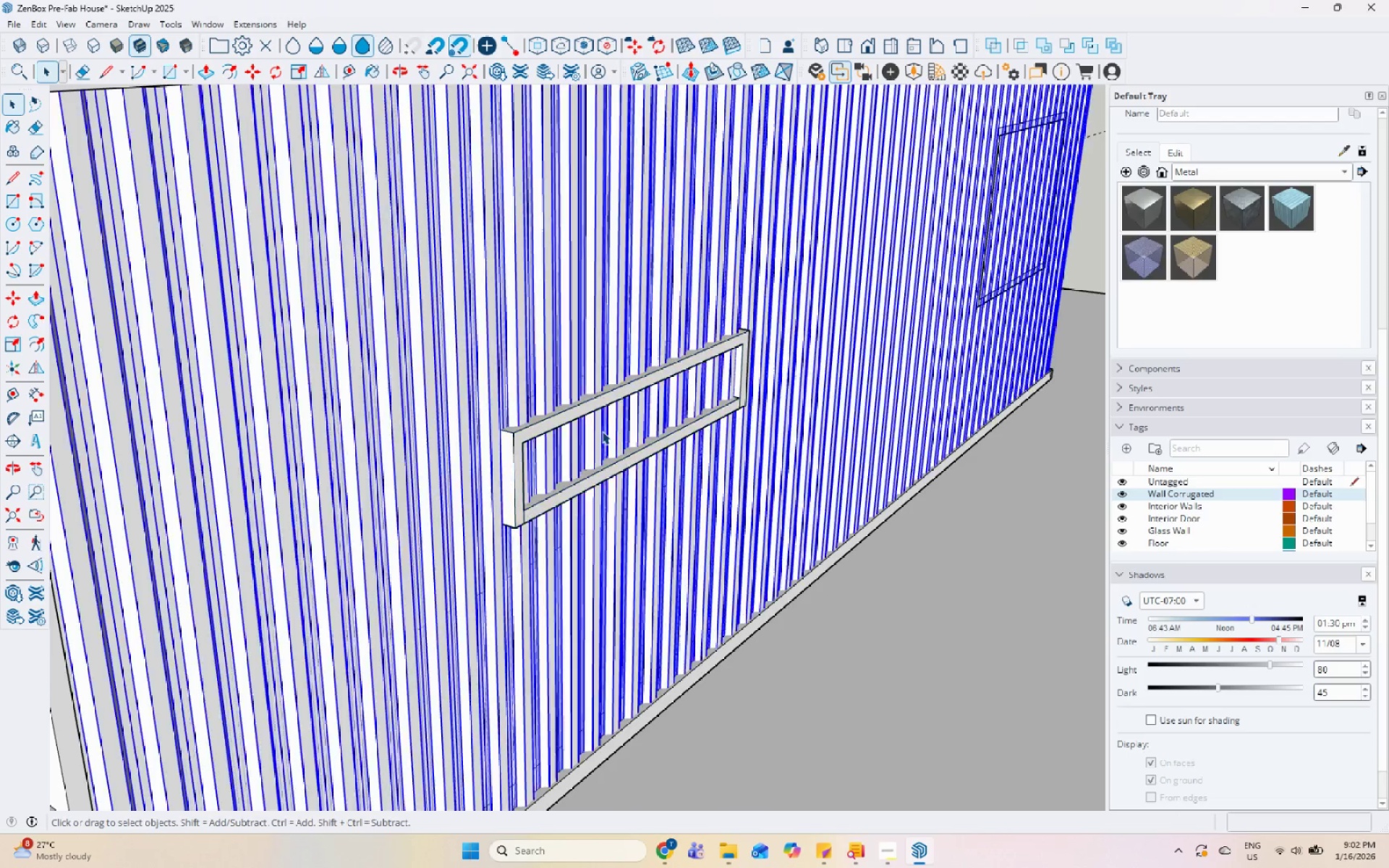 
scroll: coordinate [572, 458], scroll_direction: down, amount: 15.0
 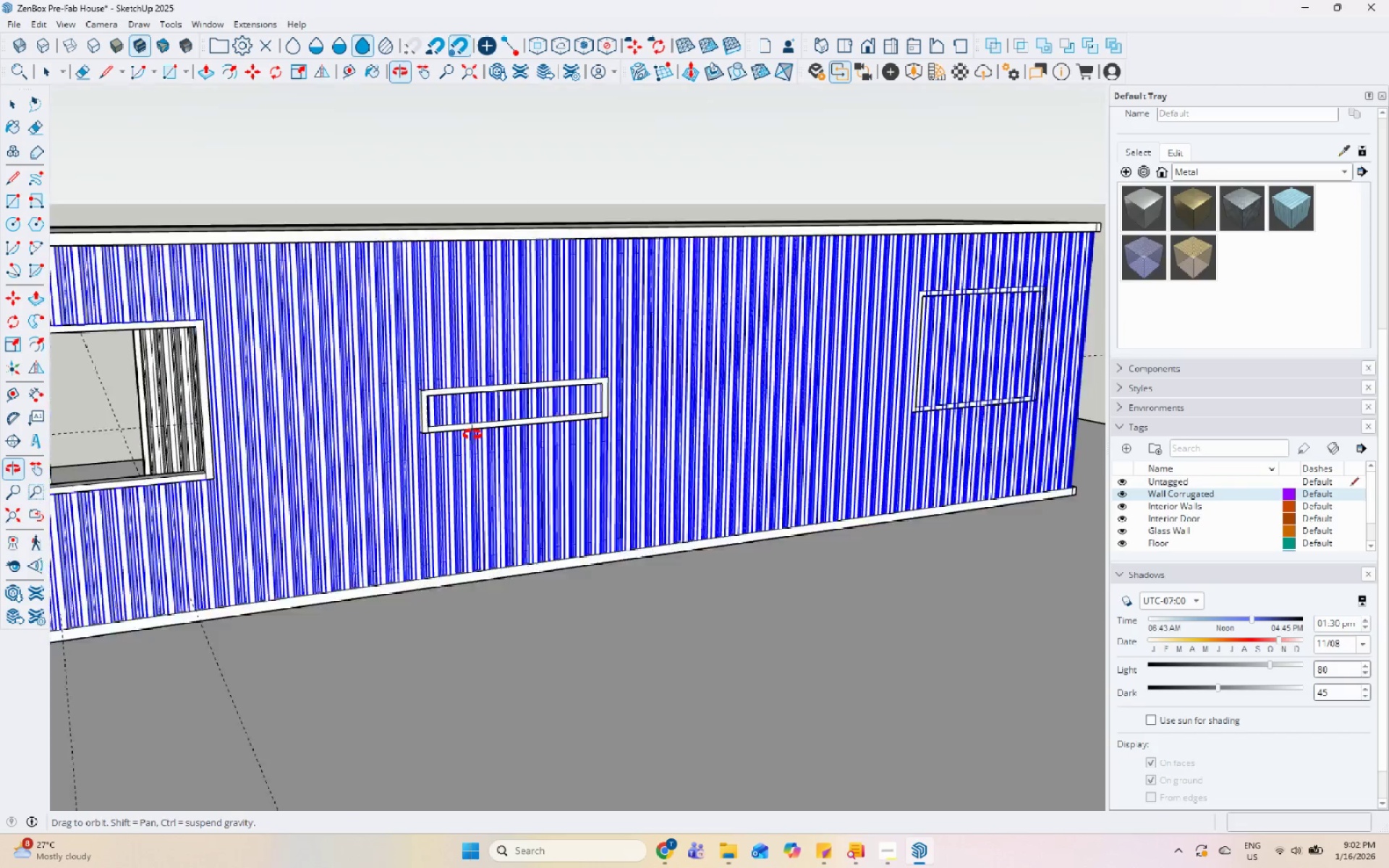 
double_click([530, 349])
 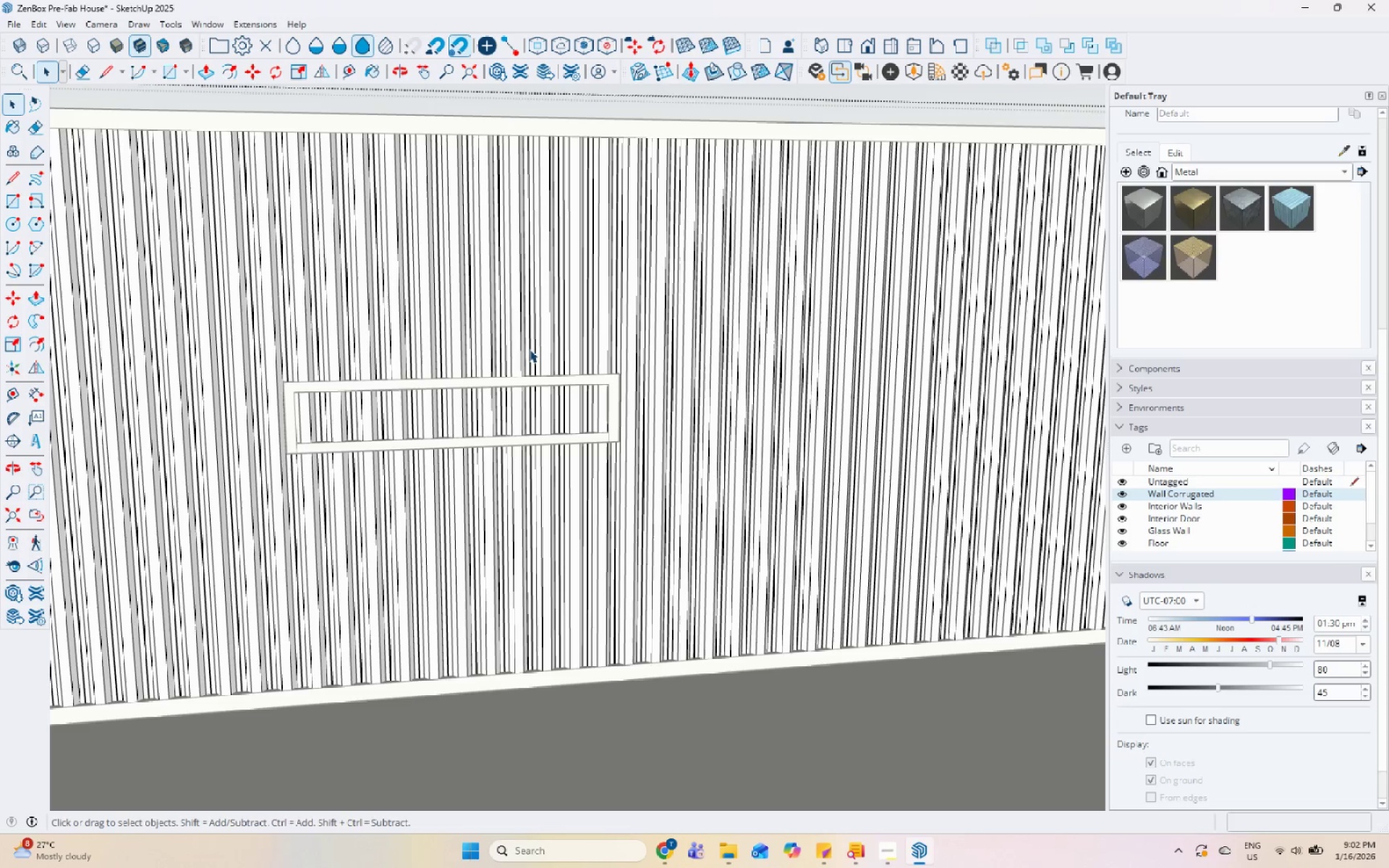 
scroll: coordinate [513, 375], scroll_direction: up, amount: 5.0
 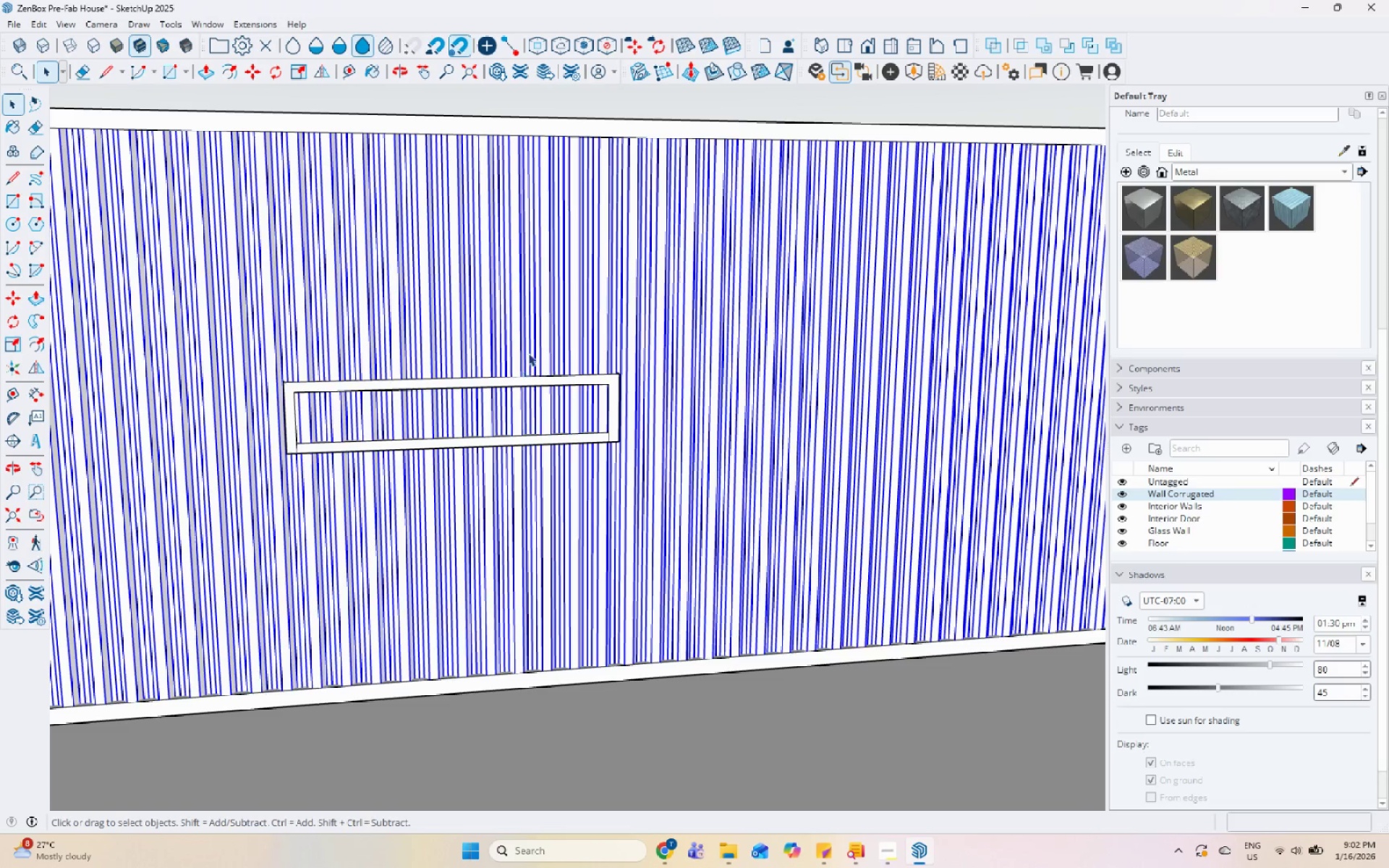 
triple_click([530, 349])
 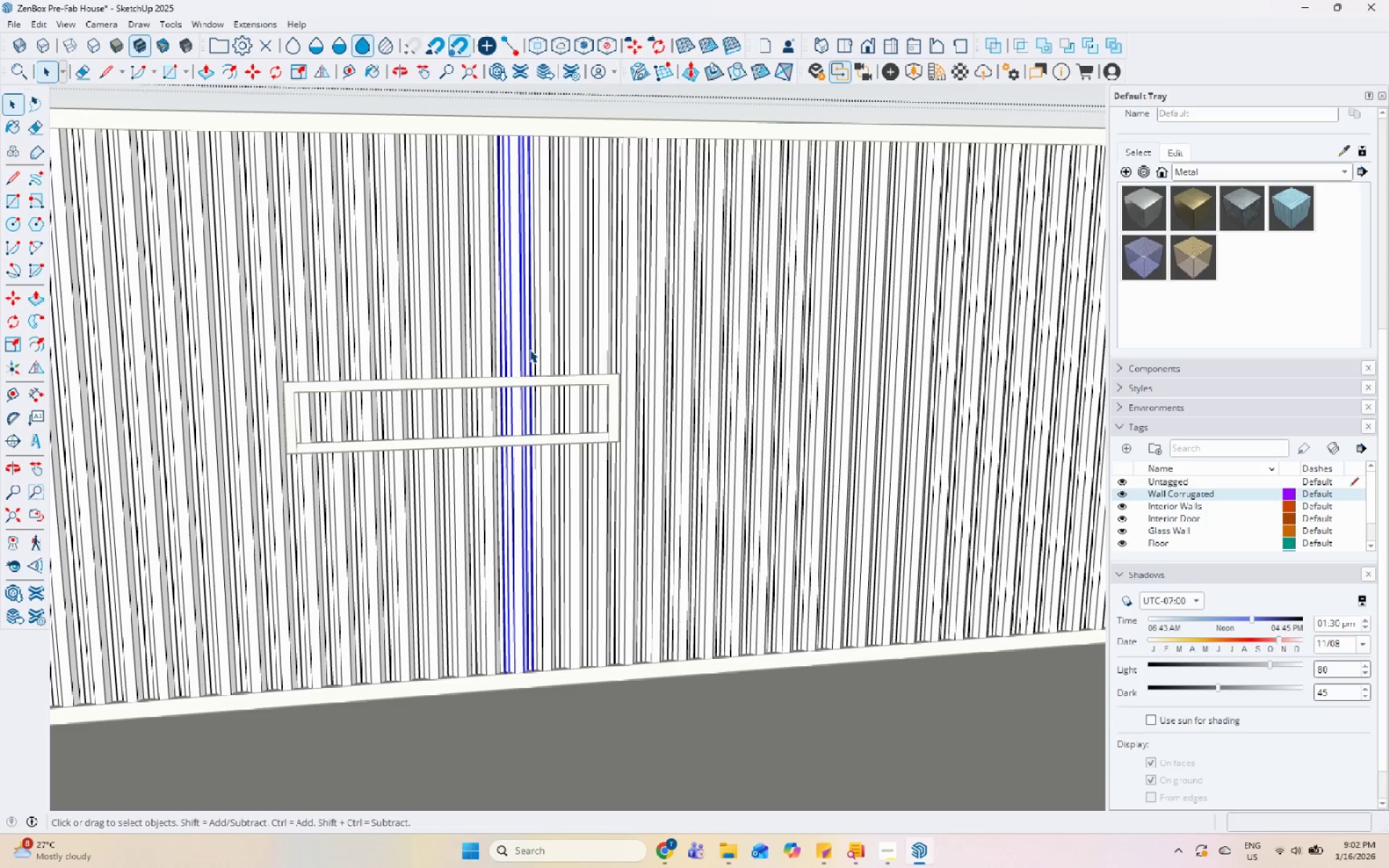 
hold_key(key=ShiftLeft, duration=1.5)
 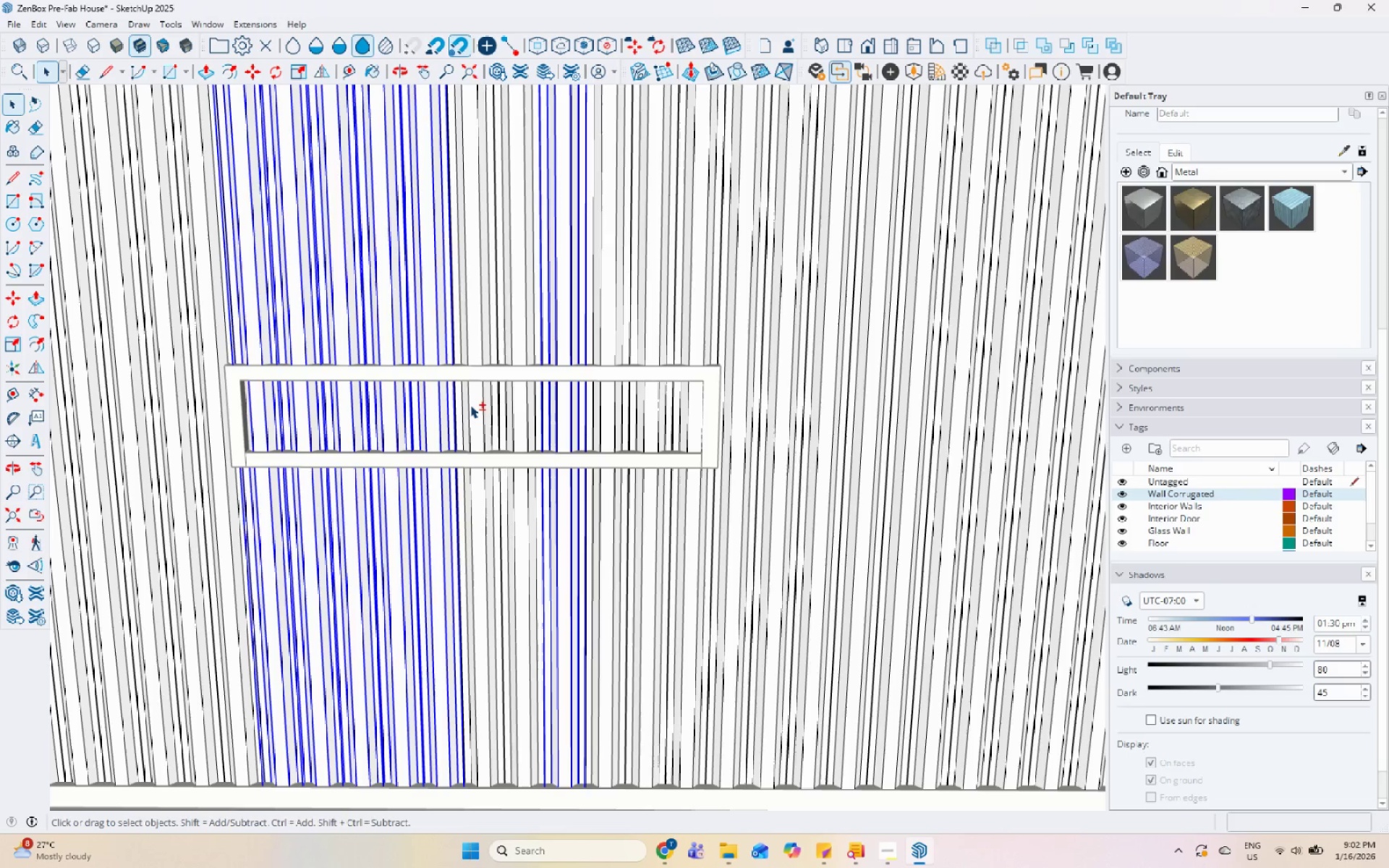 
scroll: coordinate [236, 438], scroll_direction: up, amount: 4.0
 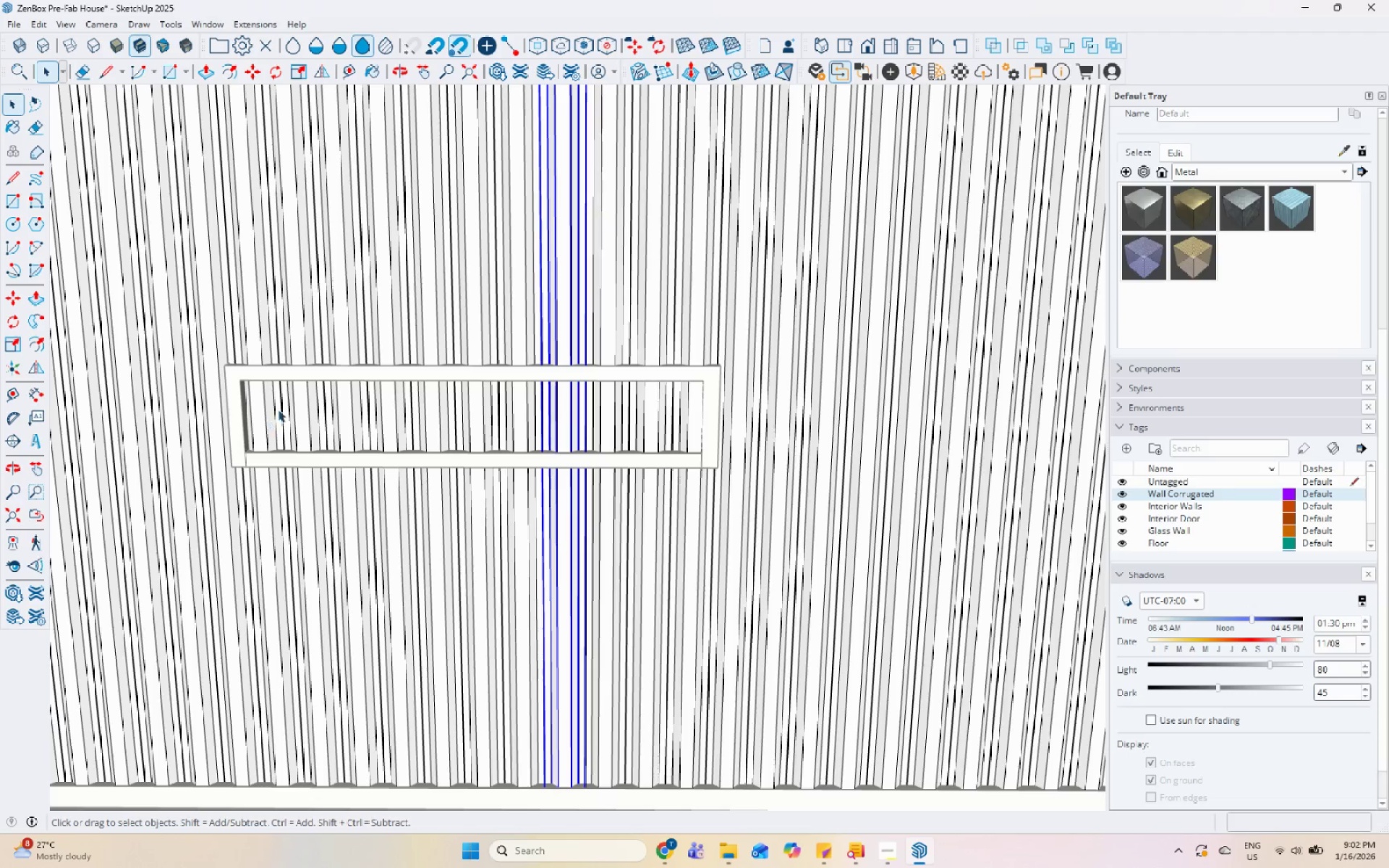 
double_click([300, 403])
 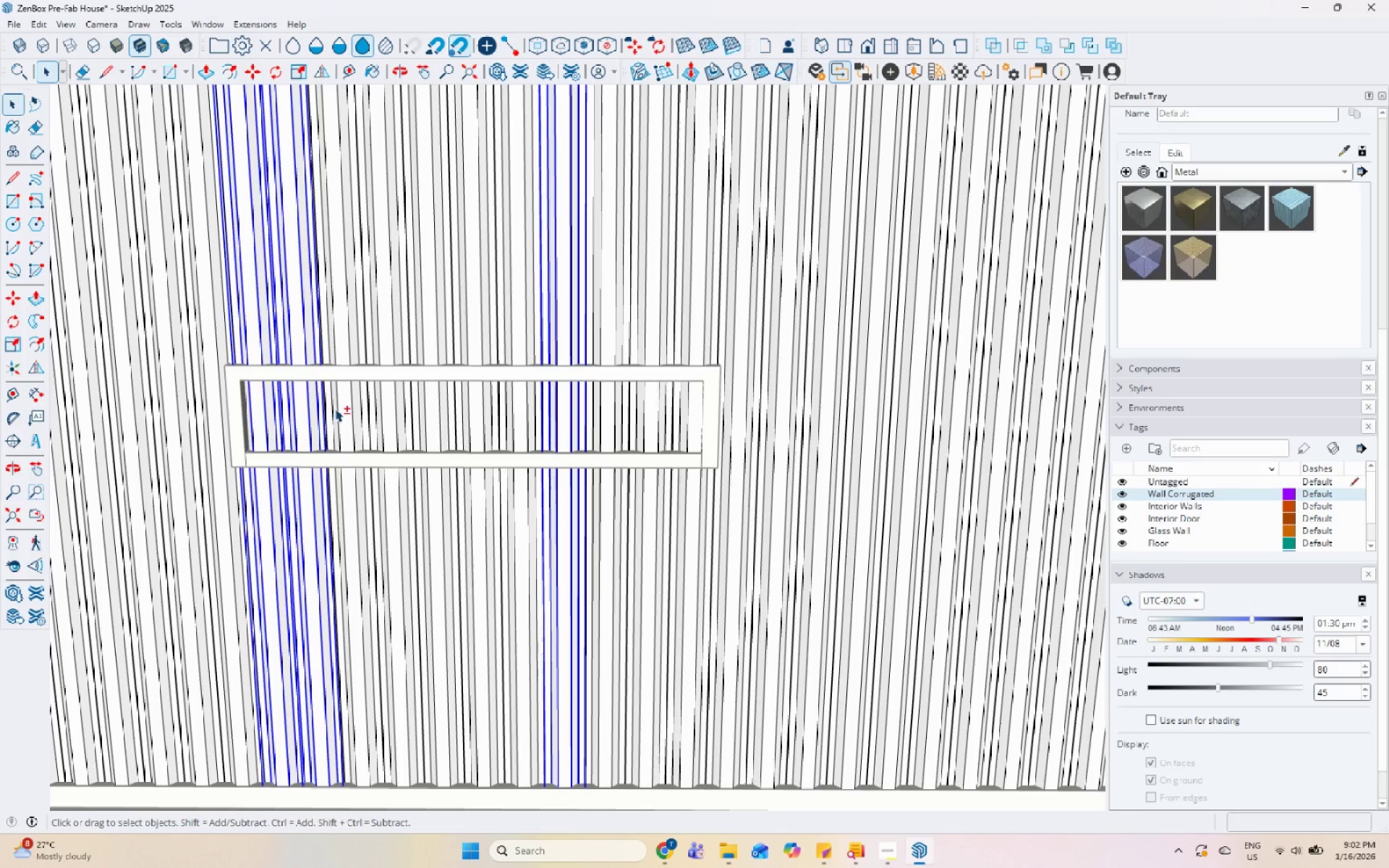 
left_click([347, 403])
 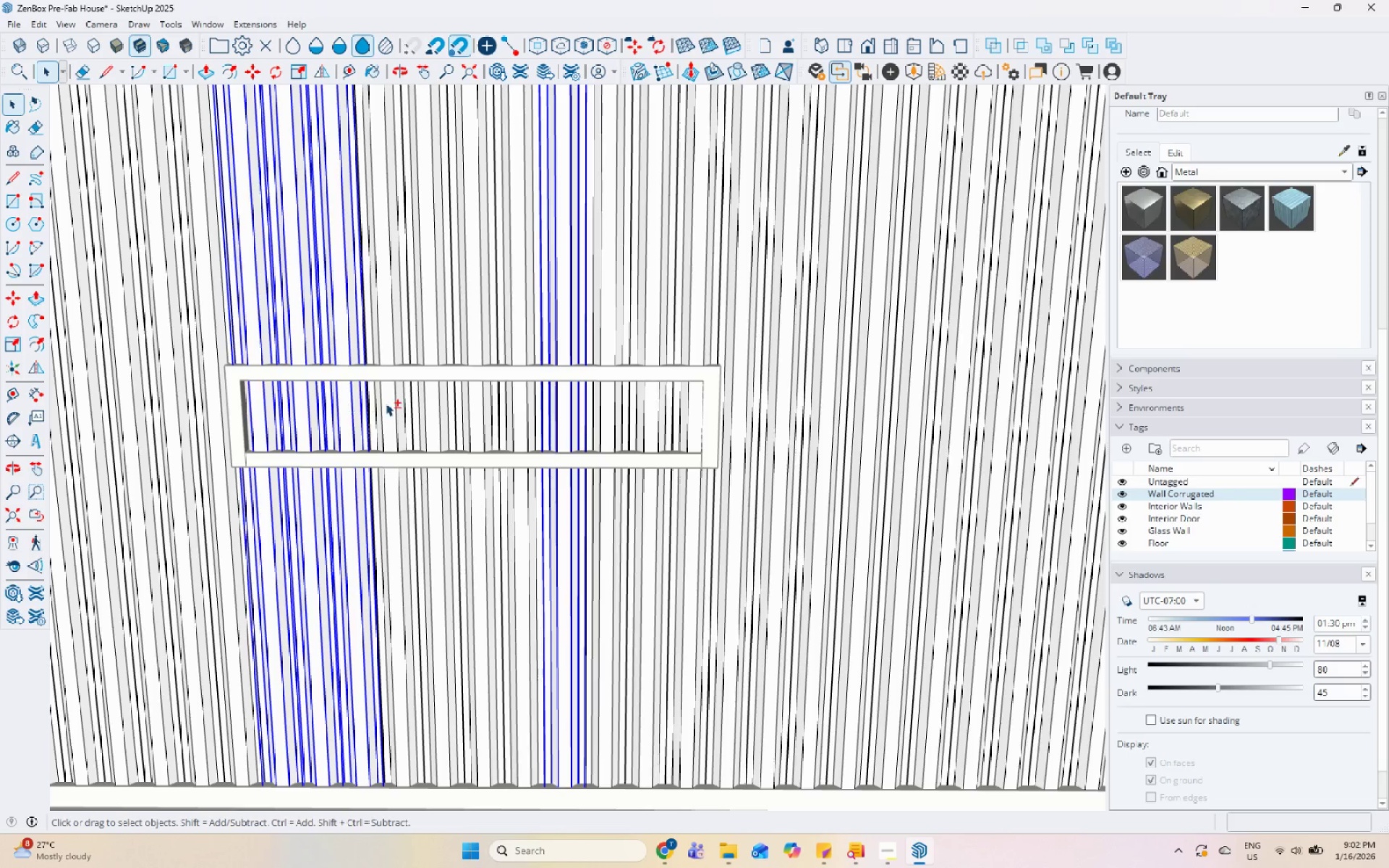 
hold_key(key=ShiftLeft, duration=1.51)
triple_click([429, 404])
 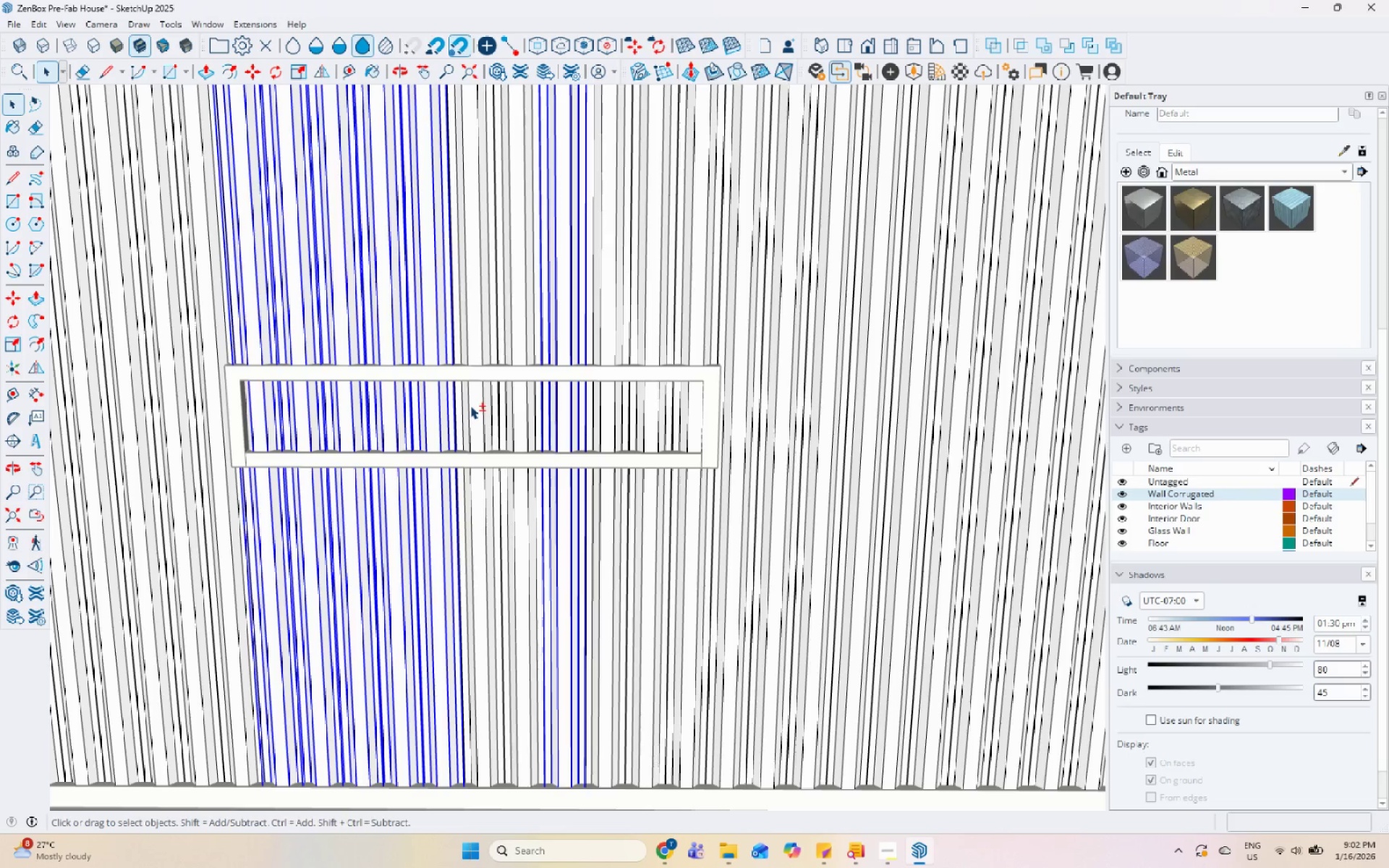 
triple_click([470, 406])
 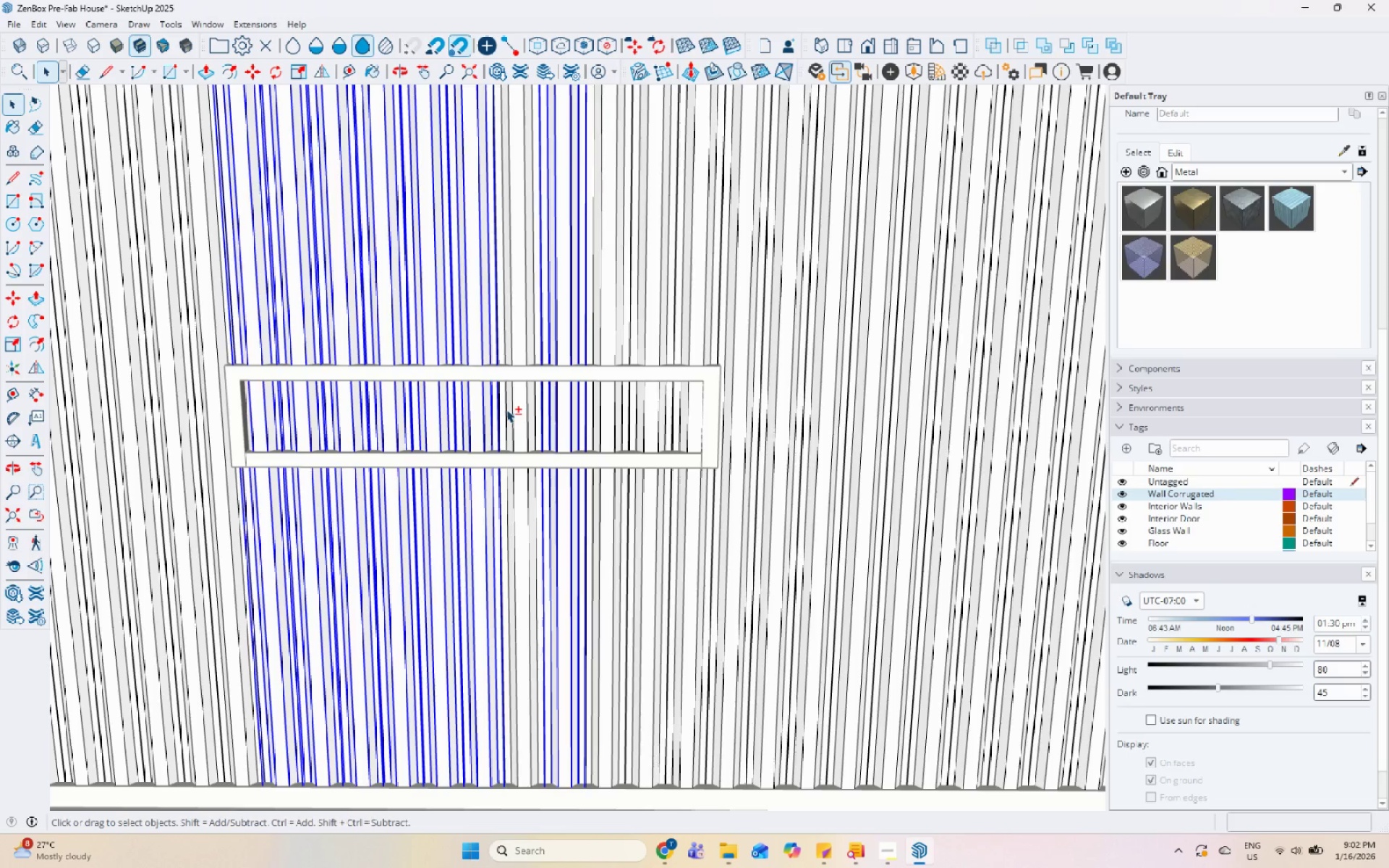 
triple_click([509, 409])
 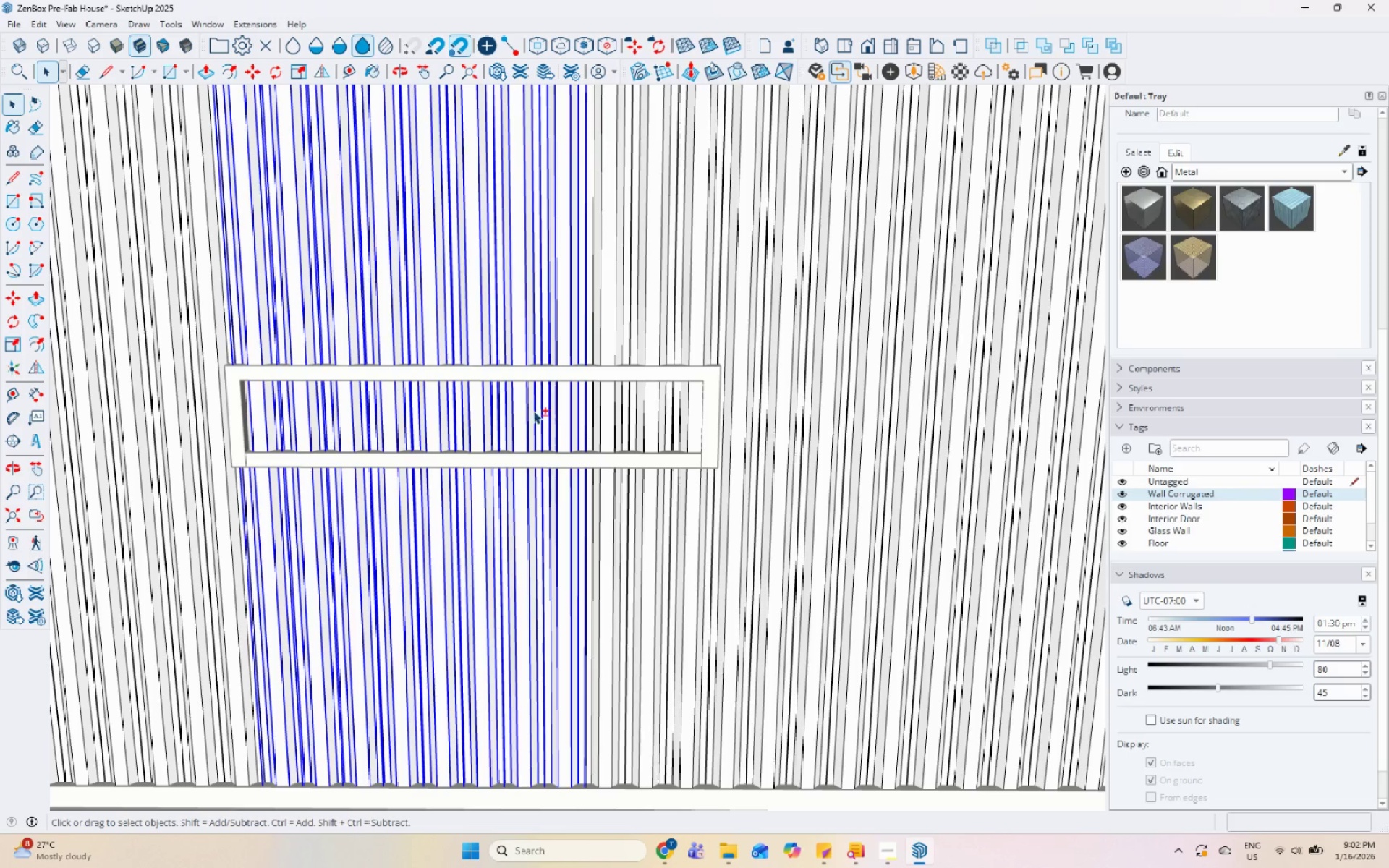 
hold_key(key=ShiftLeft, duration=1.52)
left_click([619, 418])
 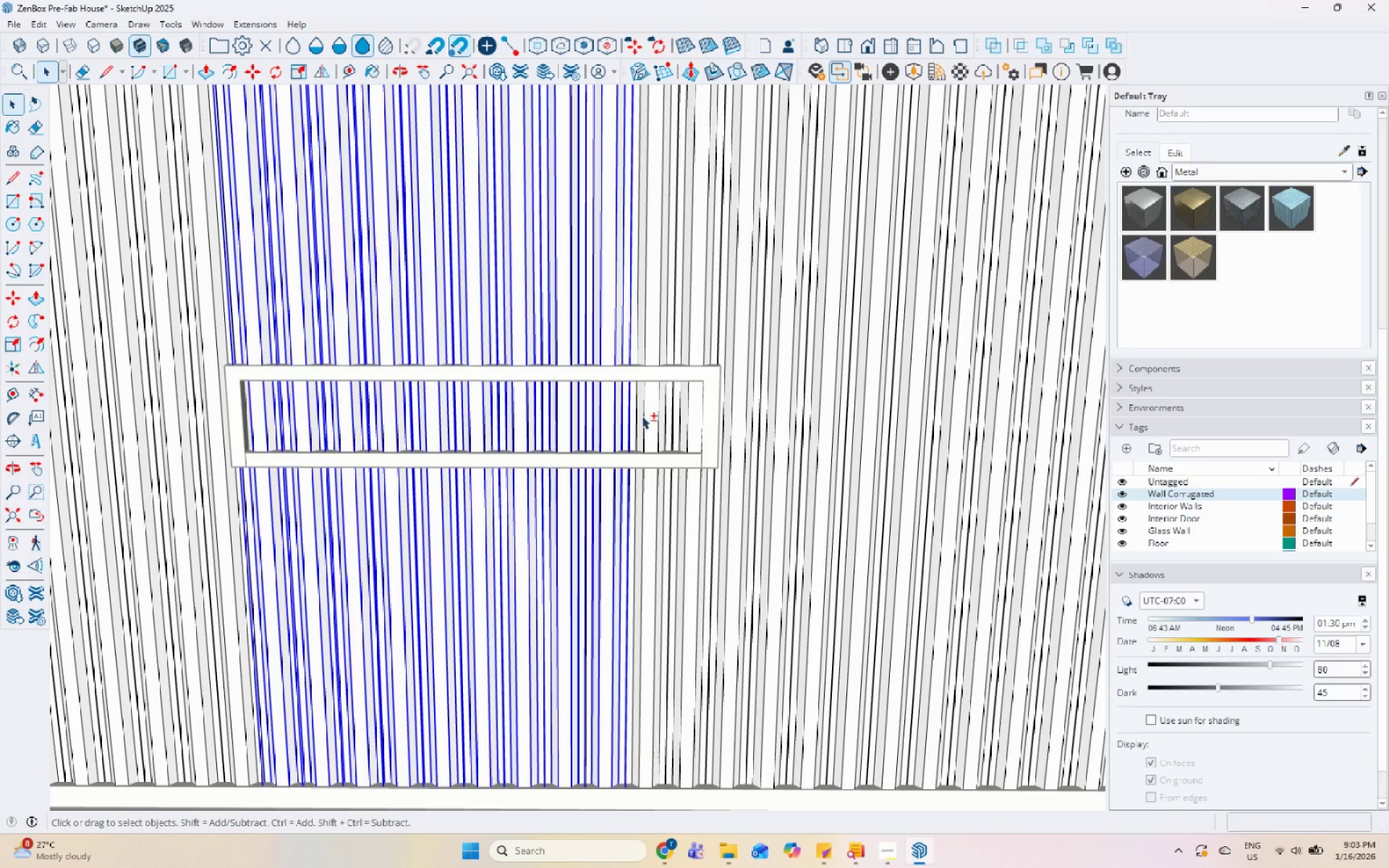 
left_click_drag(start_coordinate=[646, 414], to_coordinate=[650, 414])
 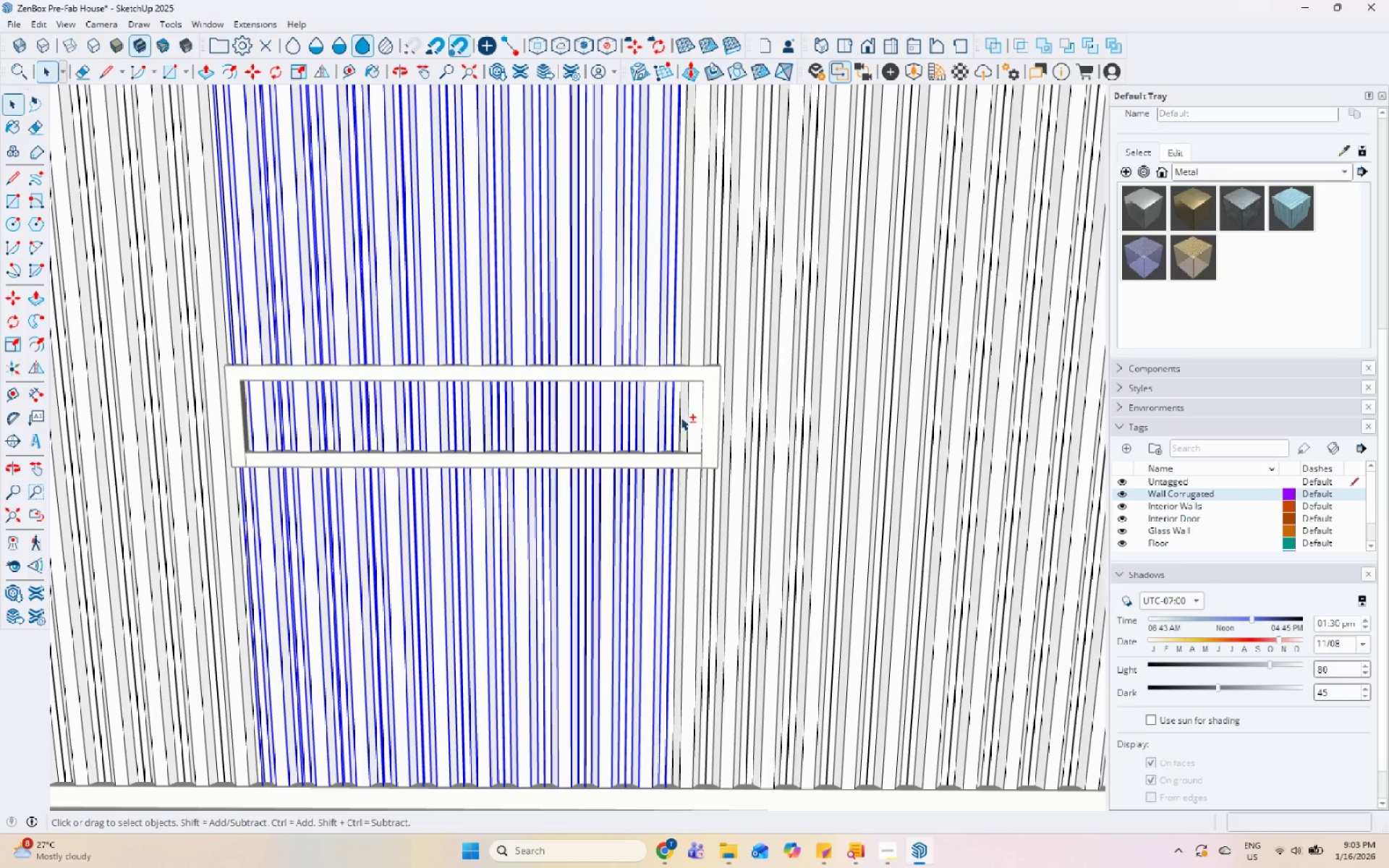 
triple_click([681, 417])
 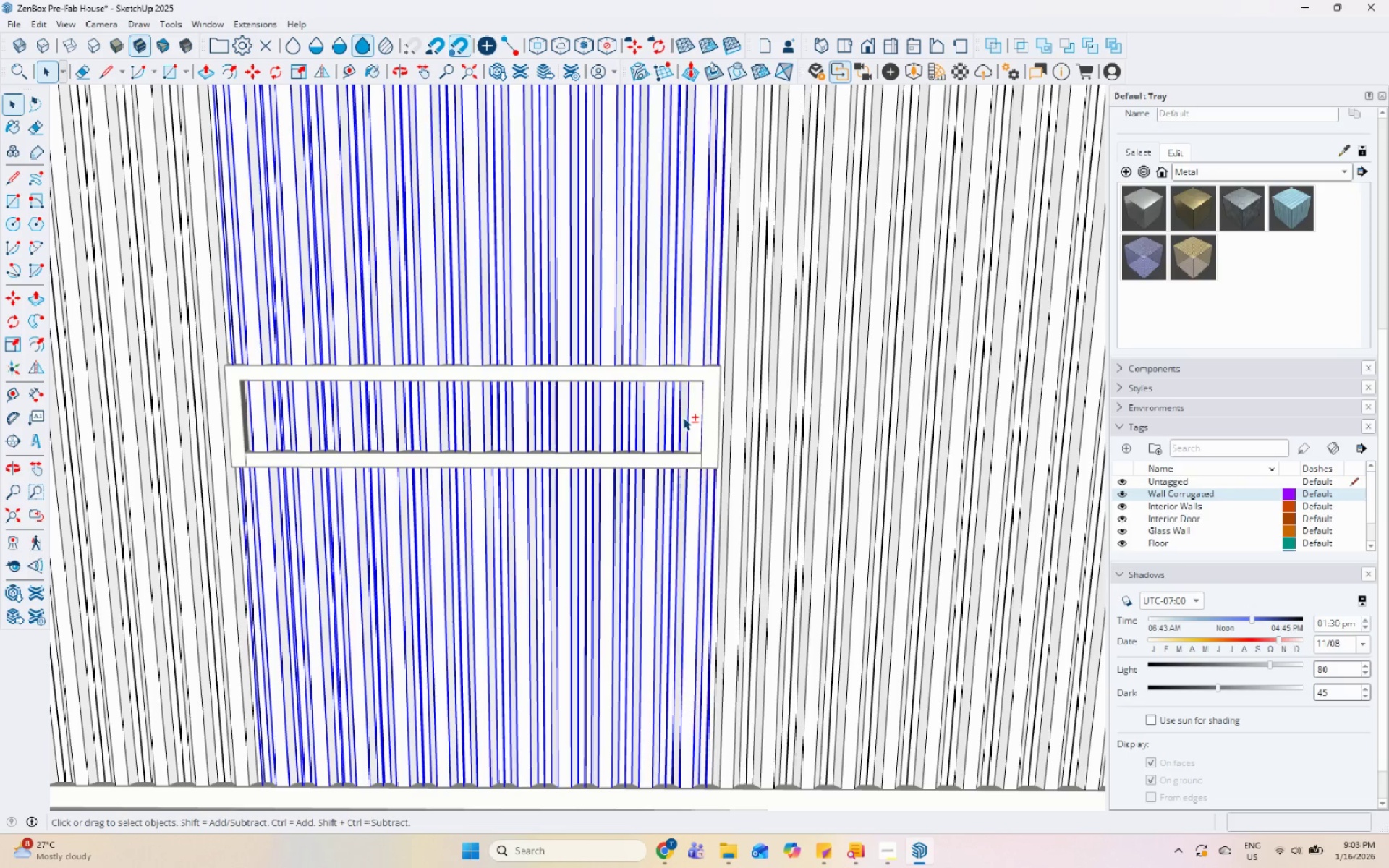 
key(Shift+ShiftLeft)
 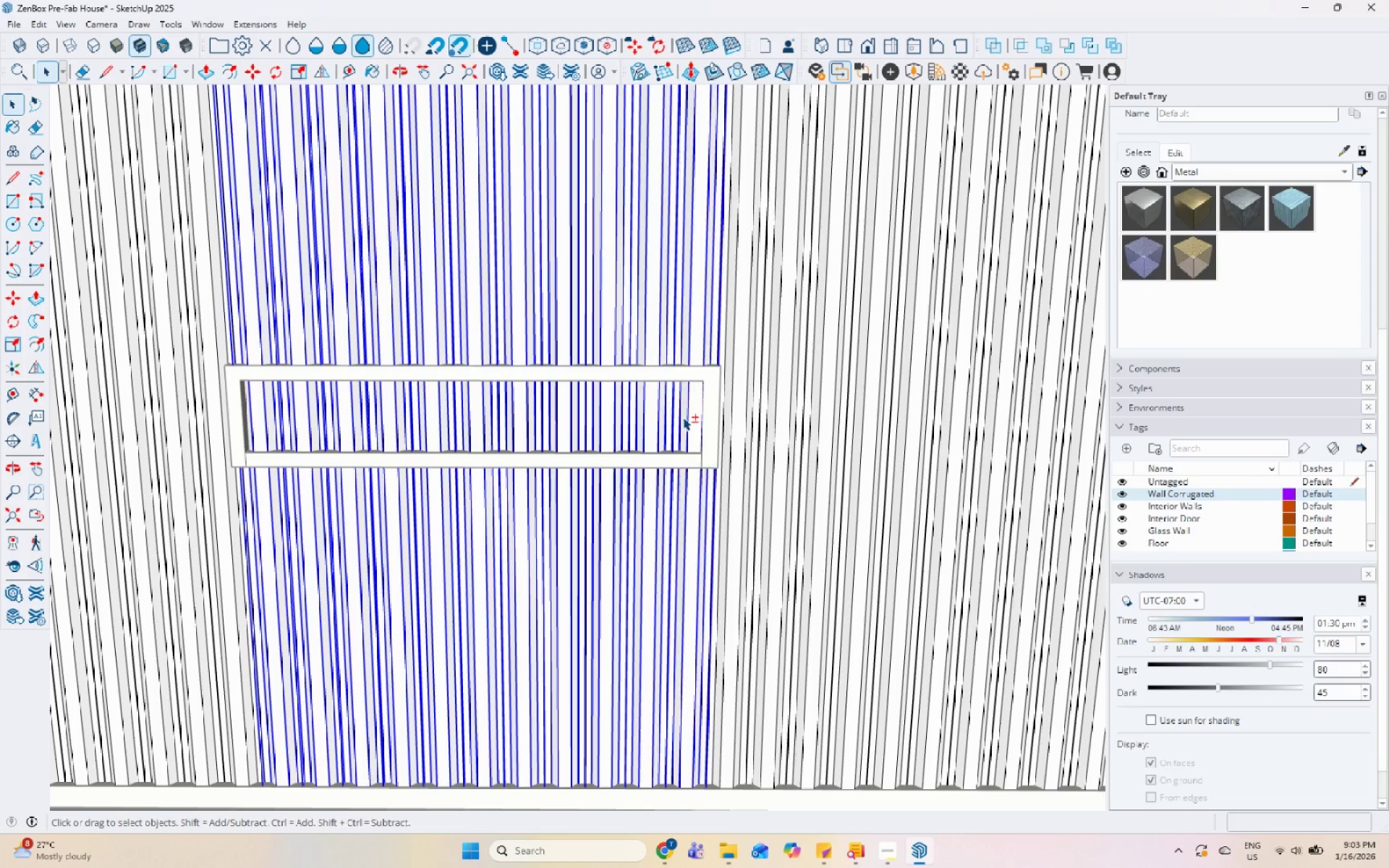 
key(Shift+ShiftLeft)
 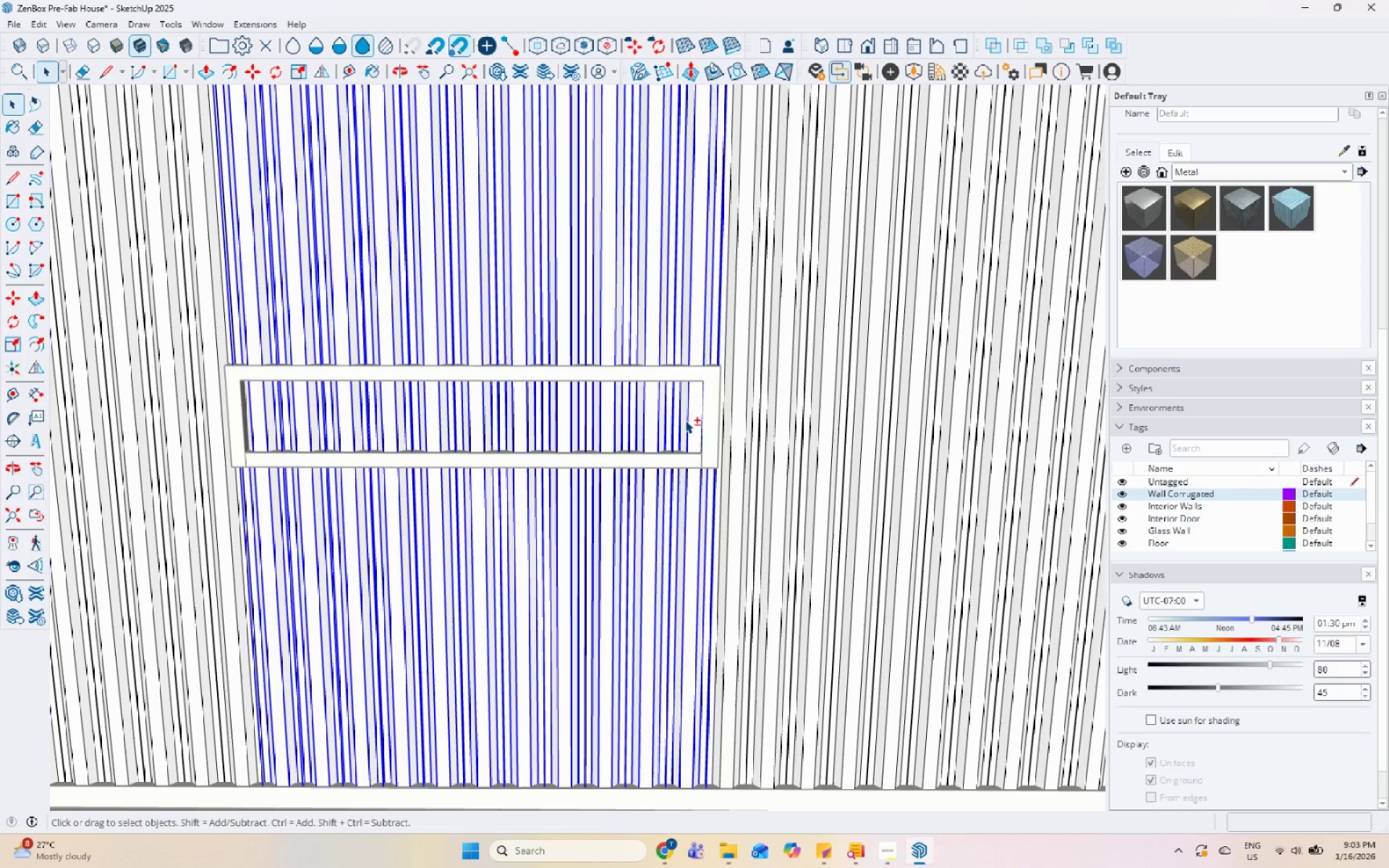 
key(Shift+ShiftLeft)
 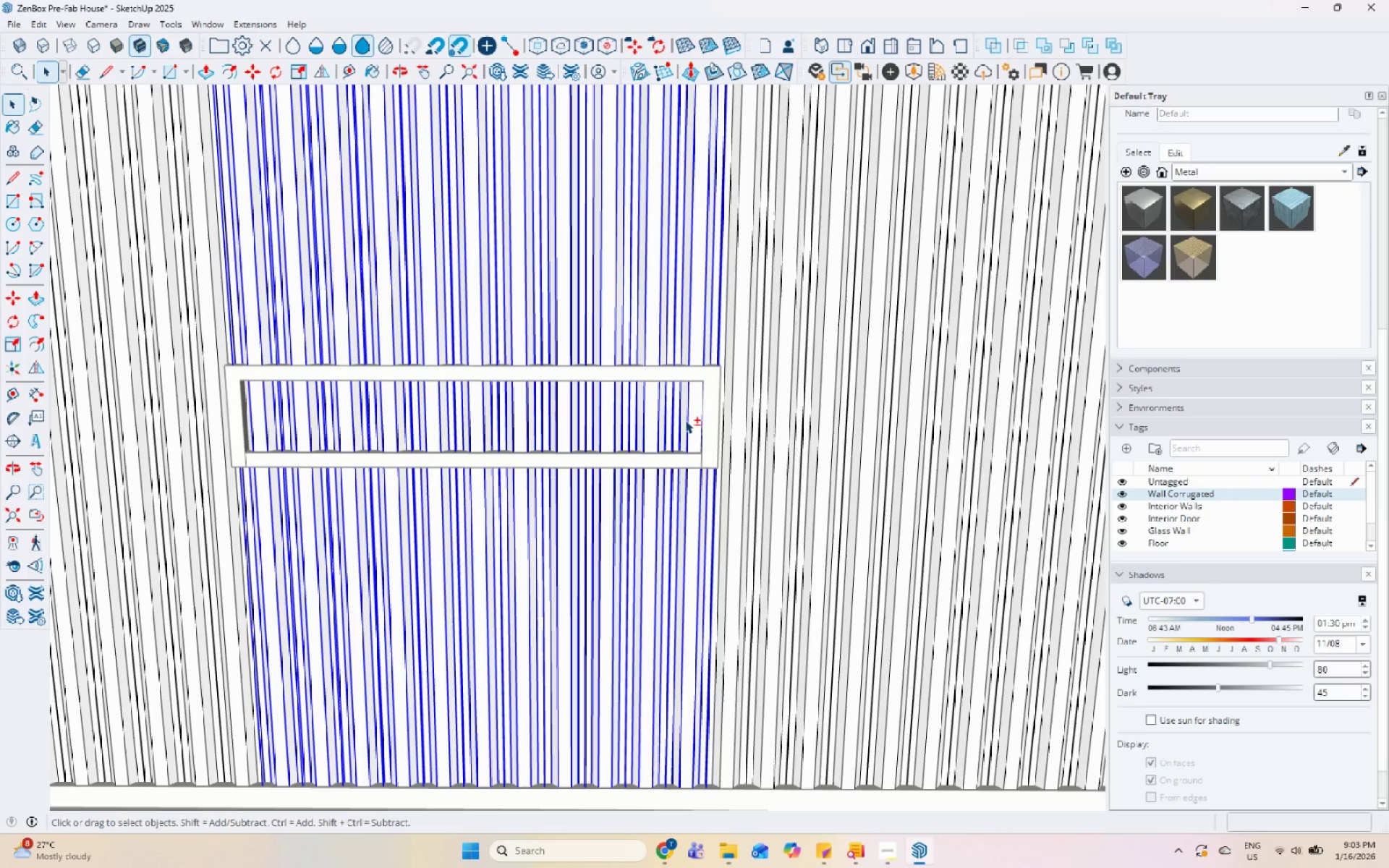 
key(Shift+ShiftLeft)
 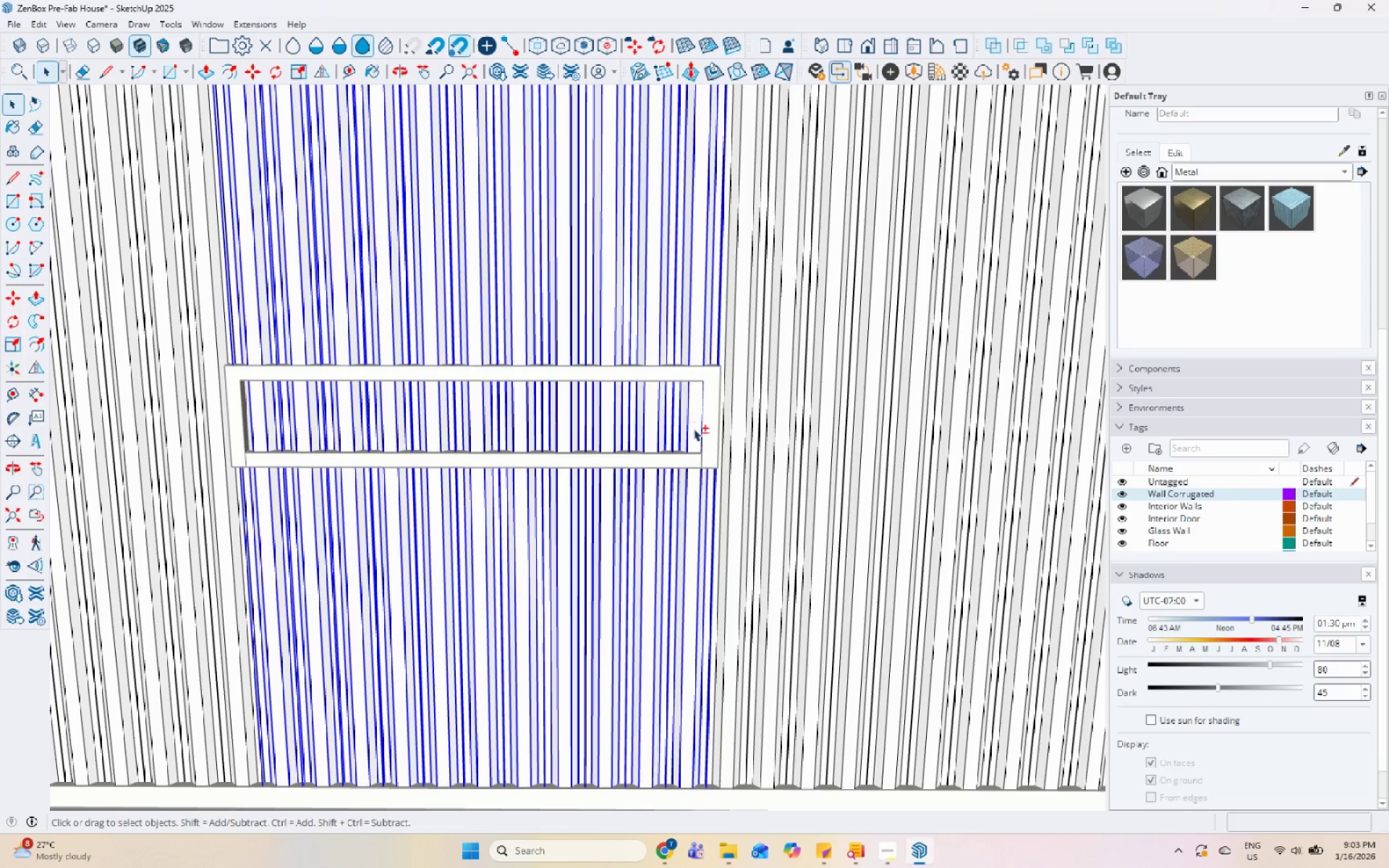 
key(Shift+ShiftLeft)
 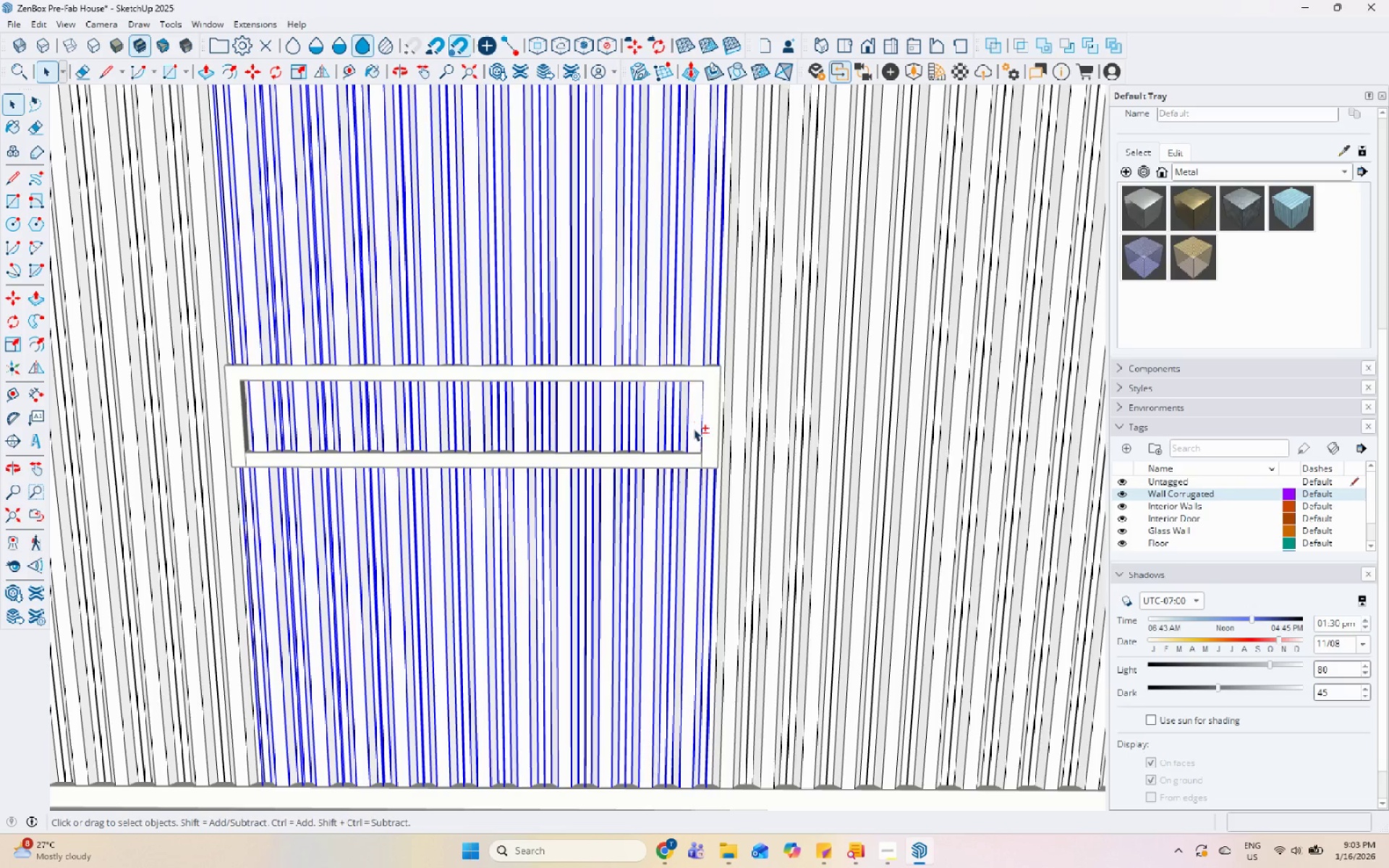 
key(Shift+ShiftLeft)
 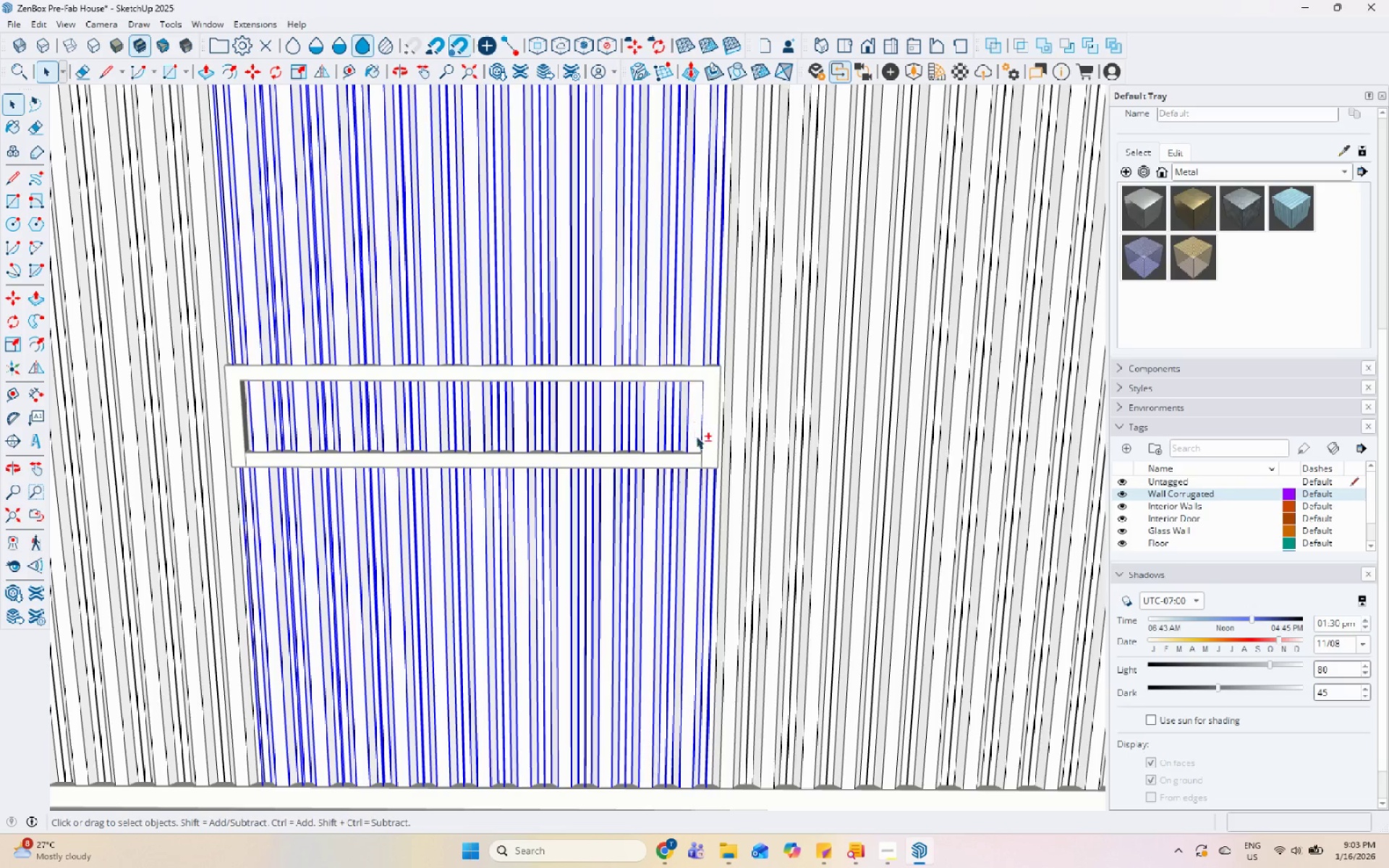 
key(Shift+ShiftLeft)
 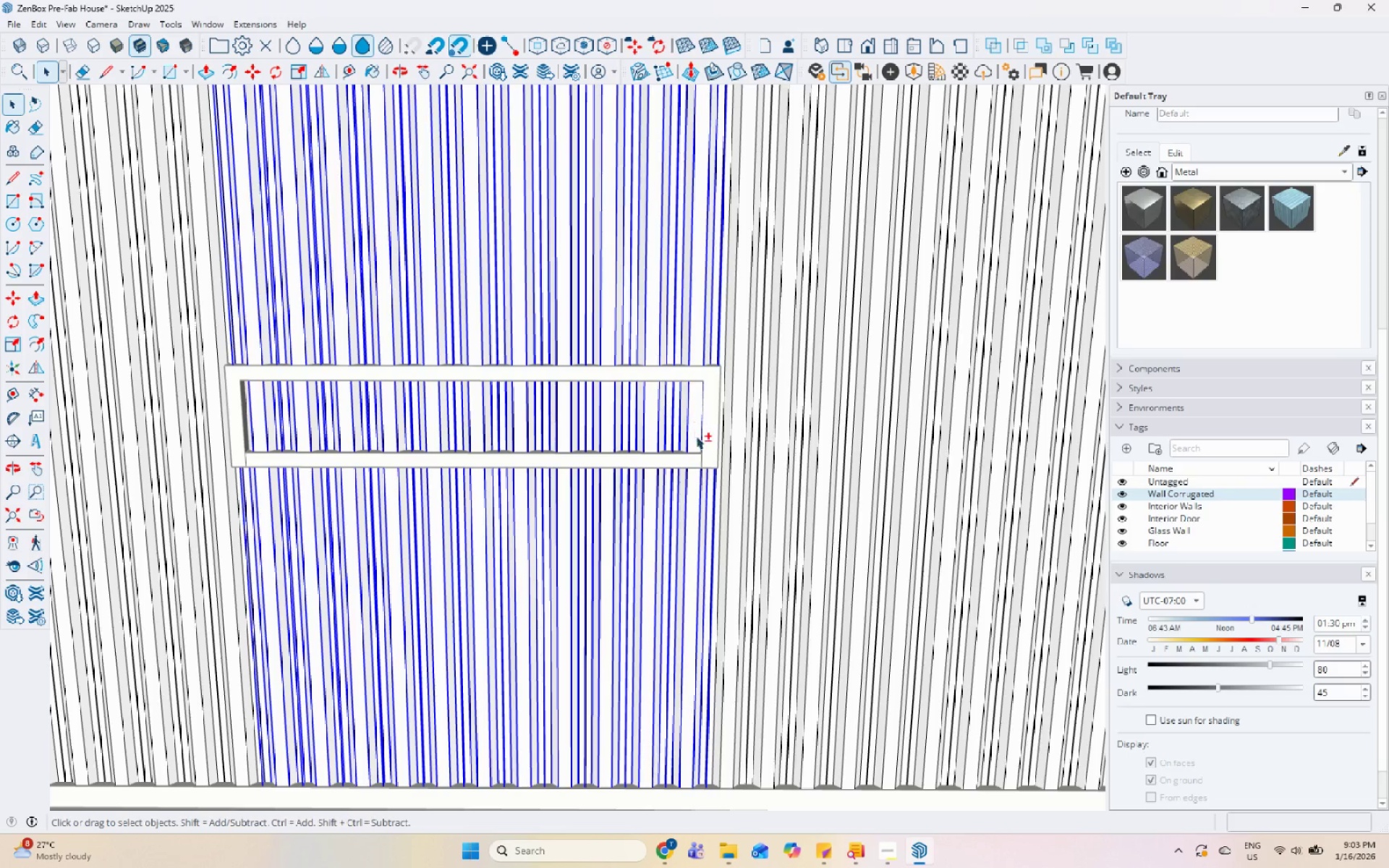 
key(Shift+ShiftLeft)
 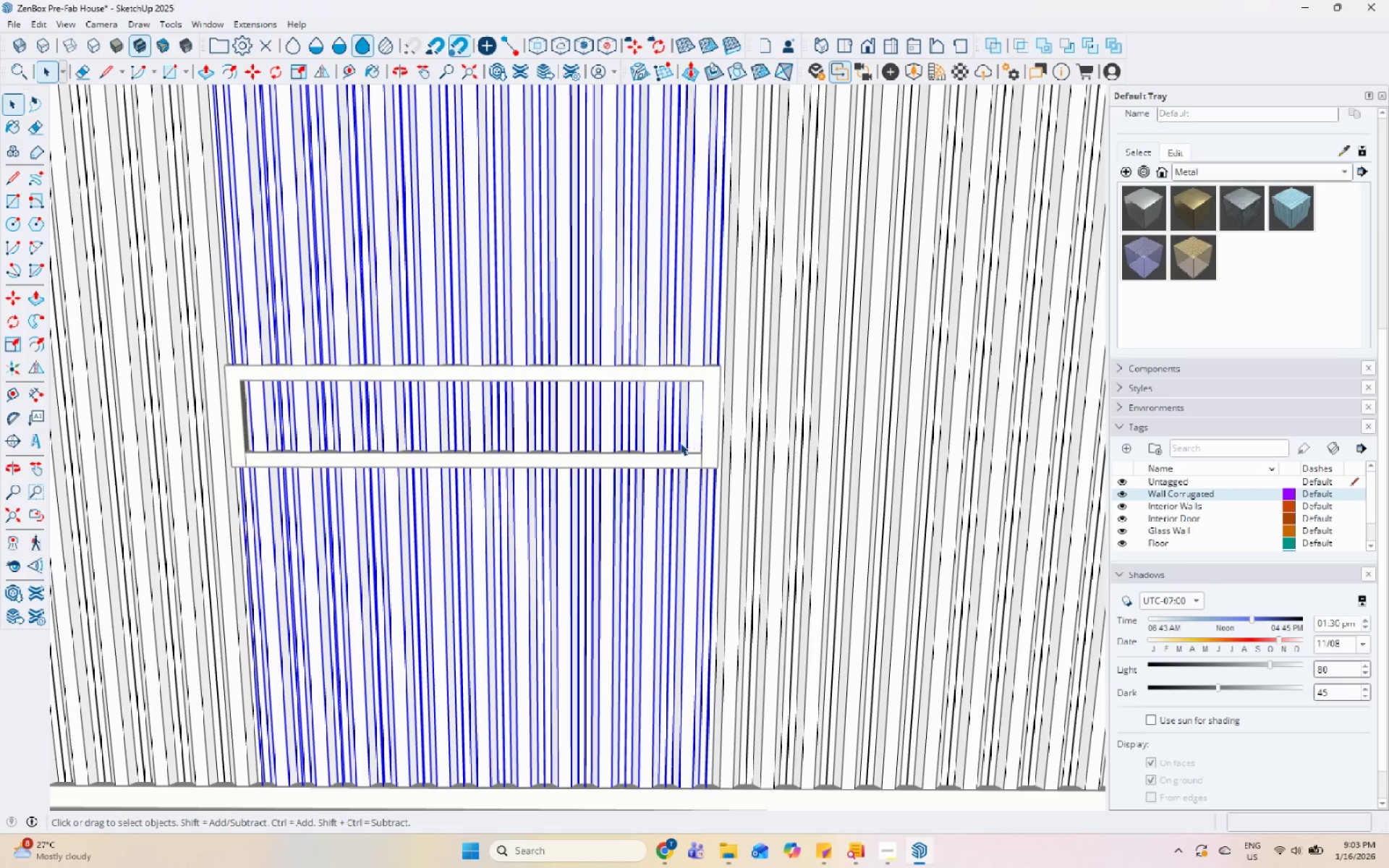 
scroll: coordinate [660, 477], scroll_direction: down, amount: 6.0
 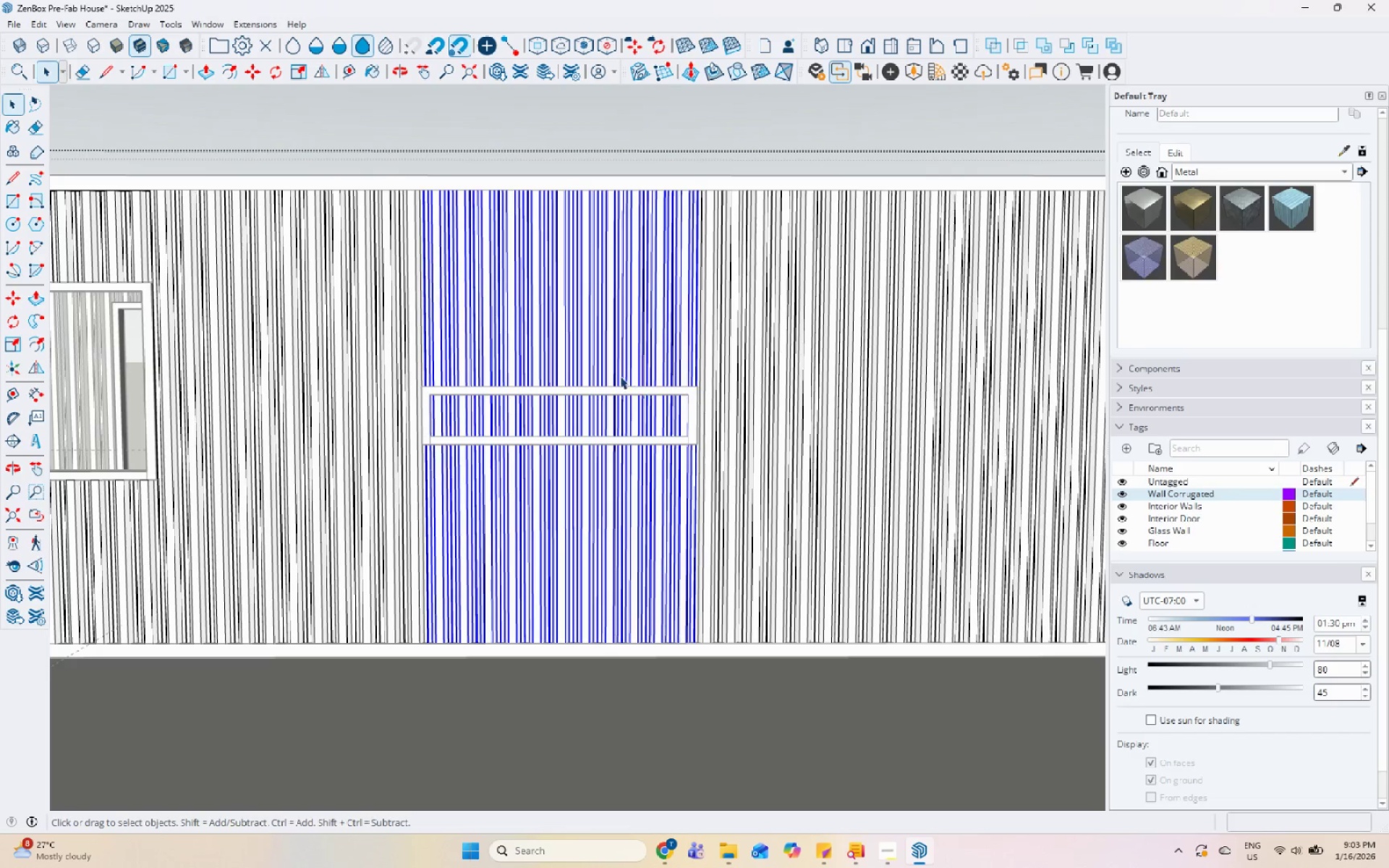 
key(S)
 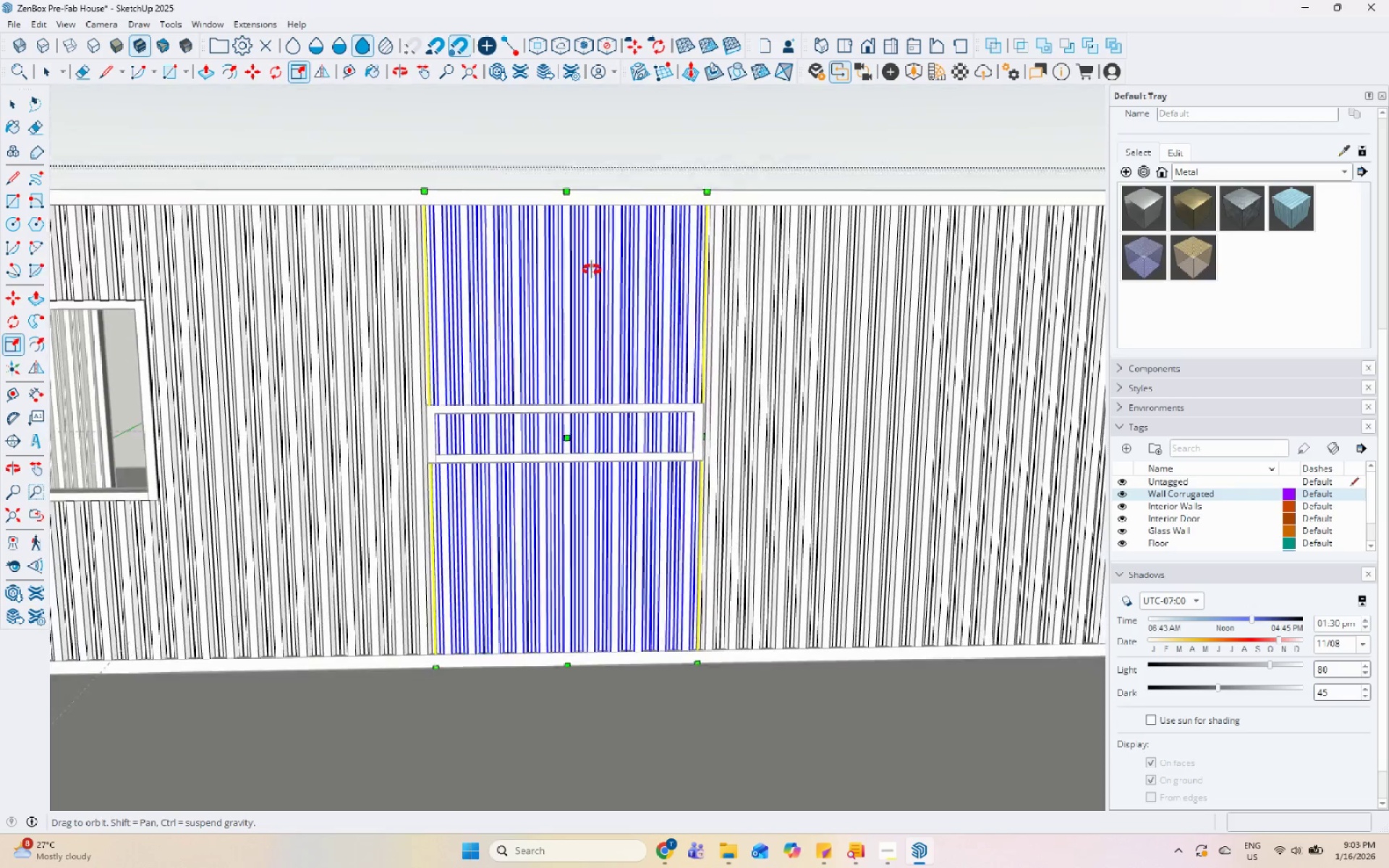 
scroll: coordinate [671, 515], scroll_direction: up, amount: 13.0
 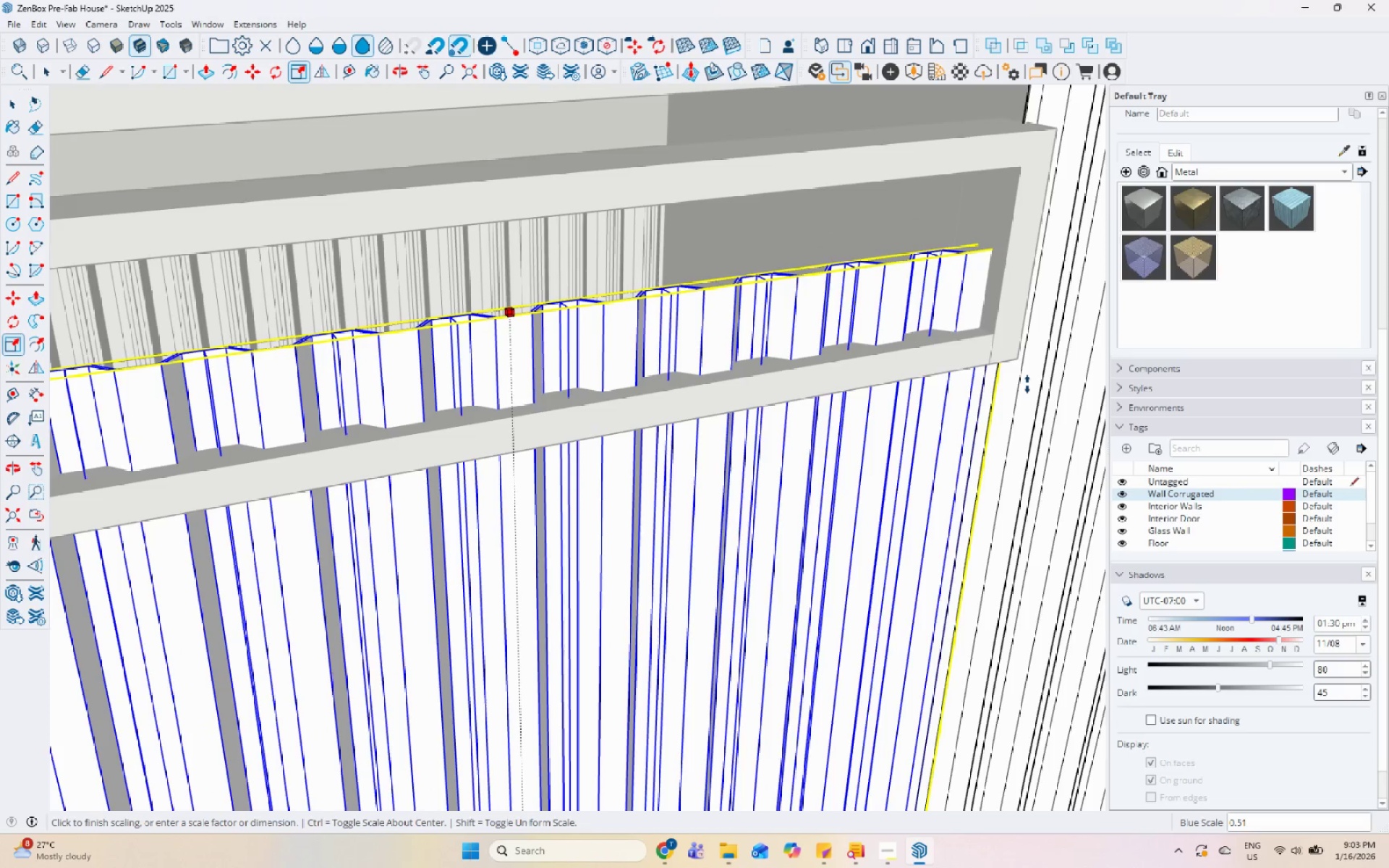 
left_click([1018, 362])
 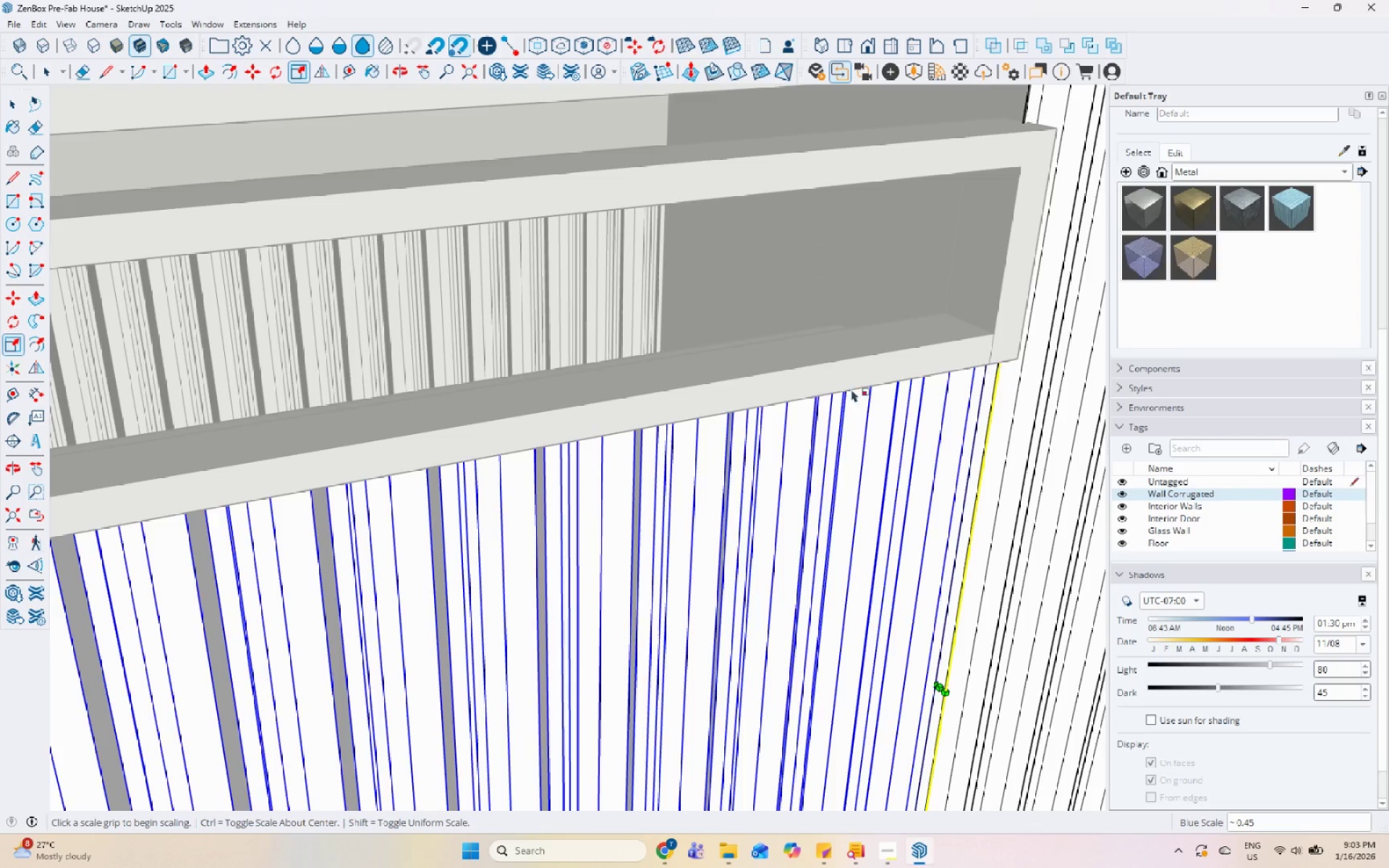 
scroll: coordinate [805, 391], scroll_direction: down, amount: 15.0
 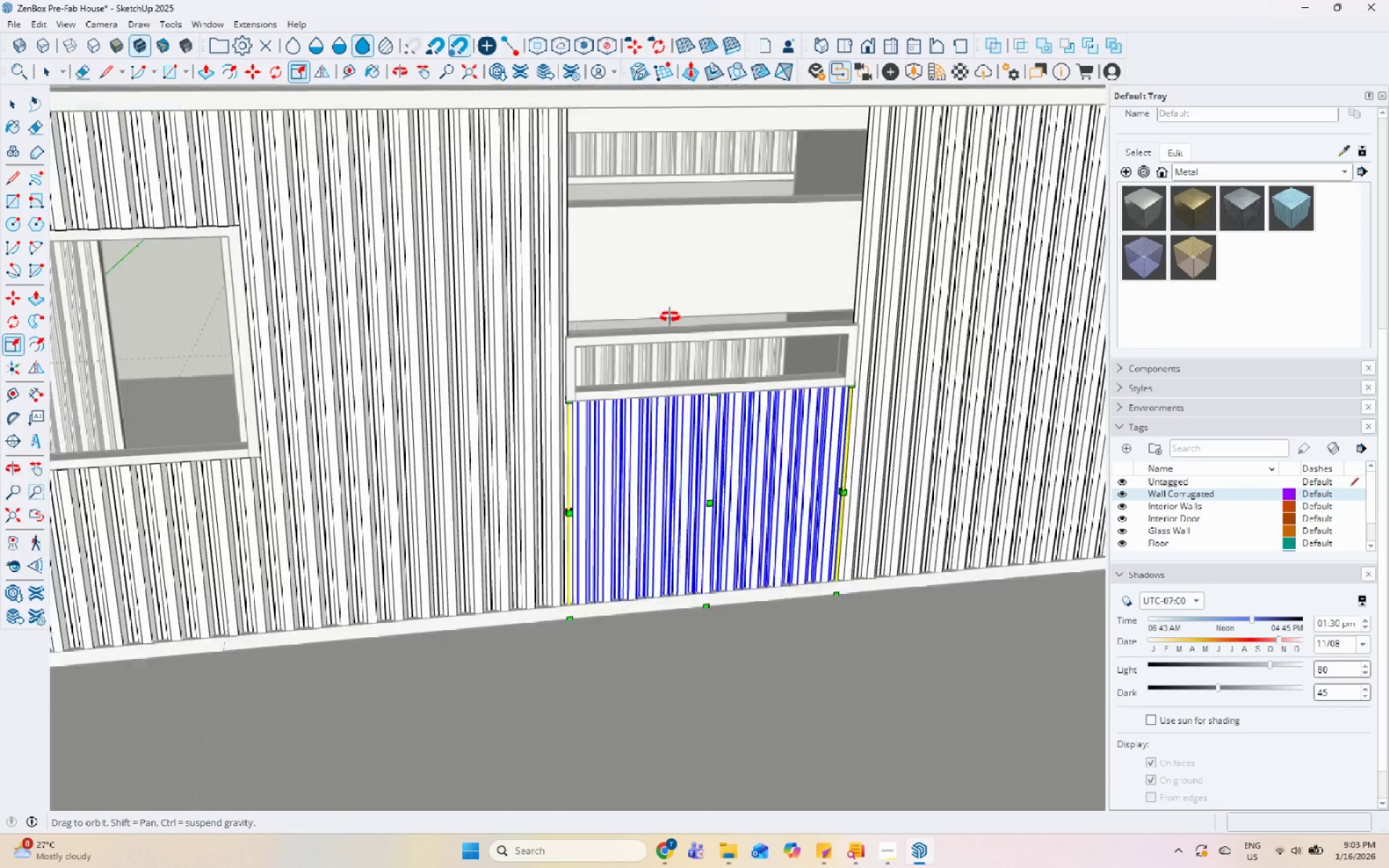 
key(Space)
 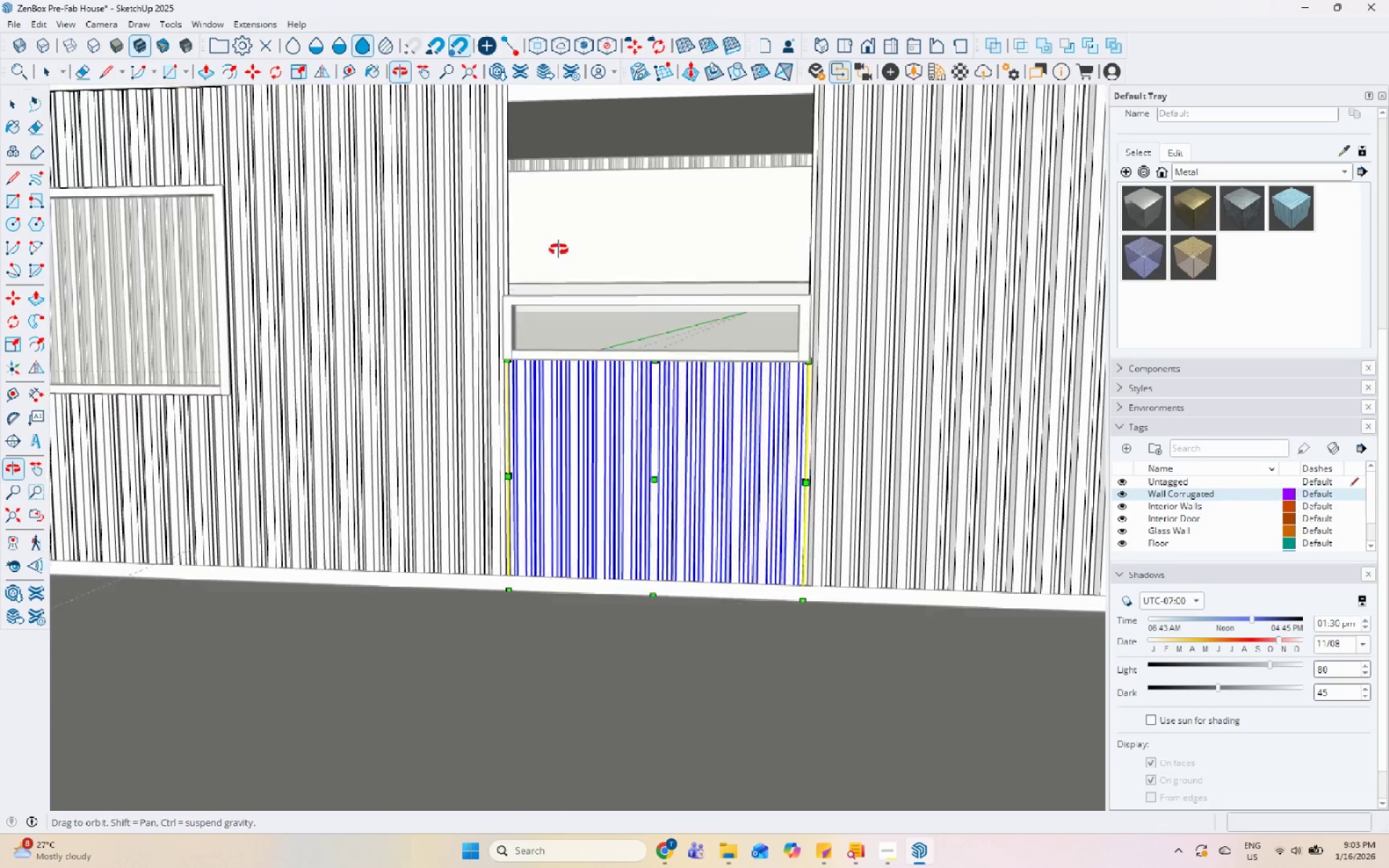 
scroll: coordinate [527, 365], scroll_direction: up, amount: 5.0
 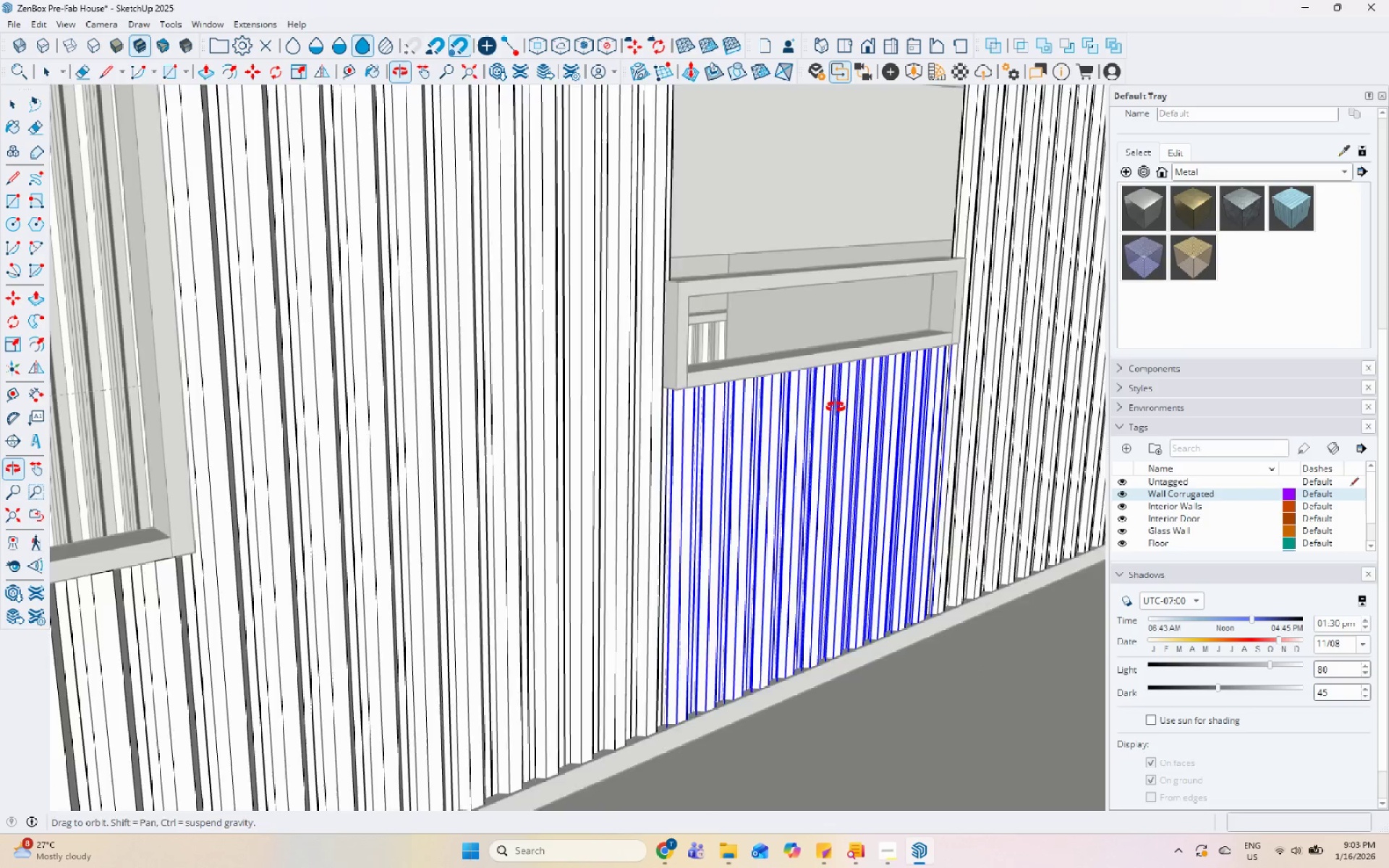 
scroll: coordinate [895, 253], scroll_direction: down, amount: 4.0
 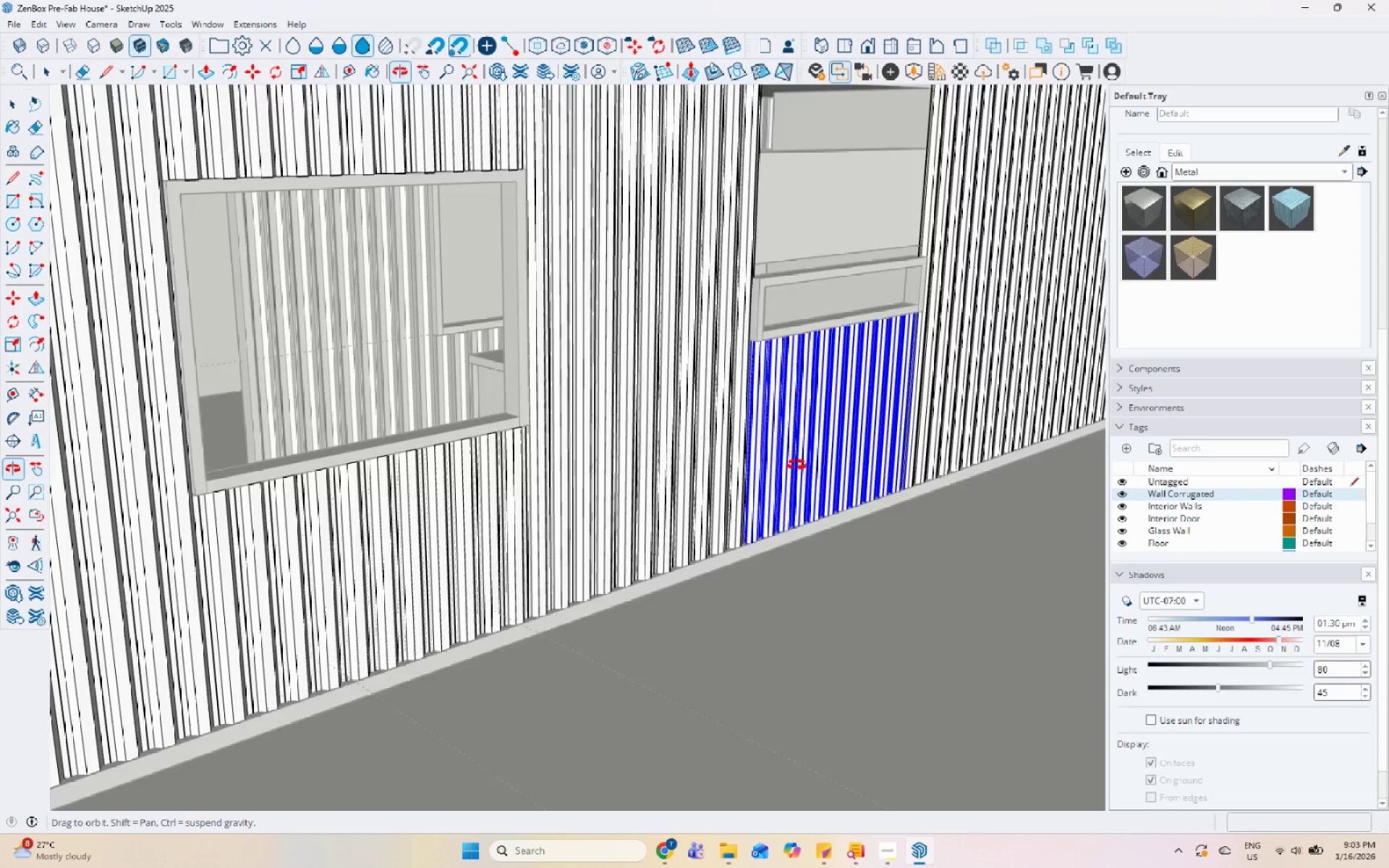 
scroll: coordinate [619, 671], scroll_direction: up, amount: 11.0
 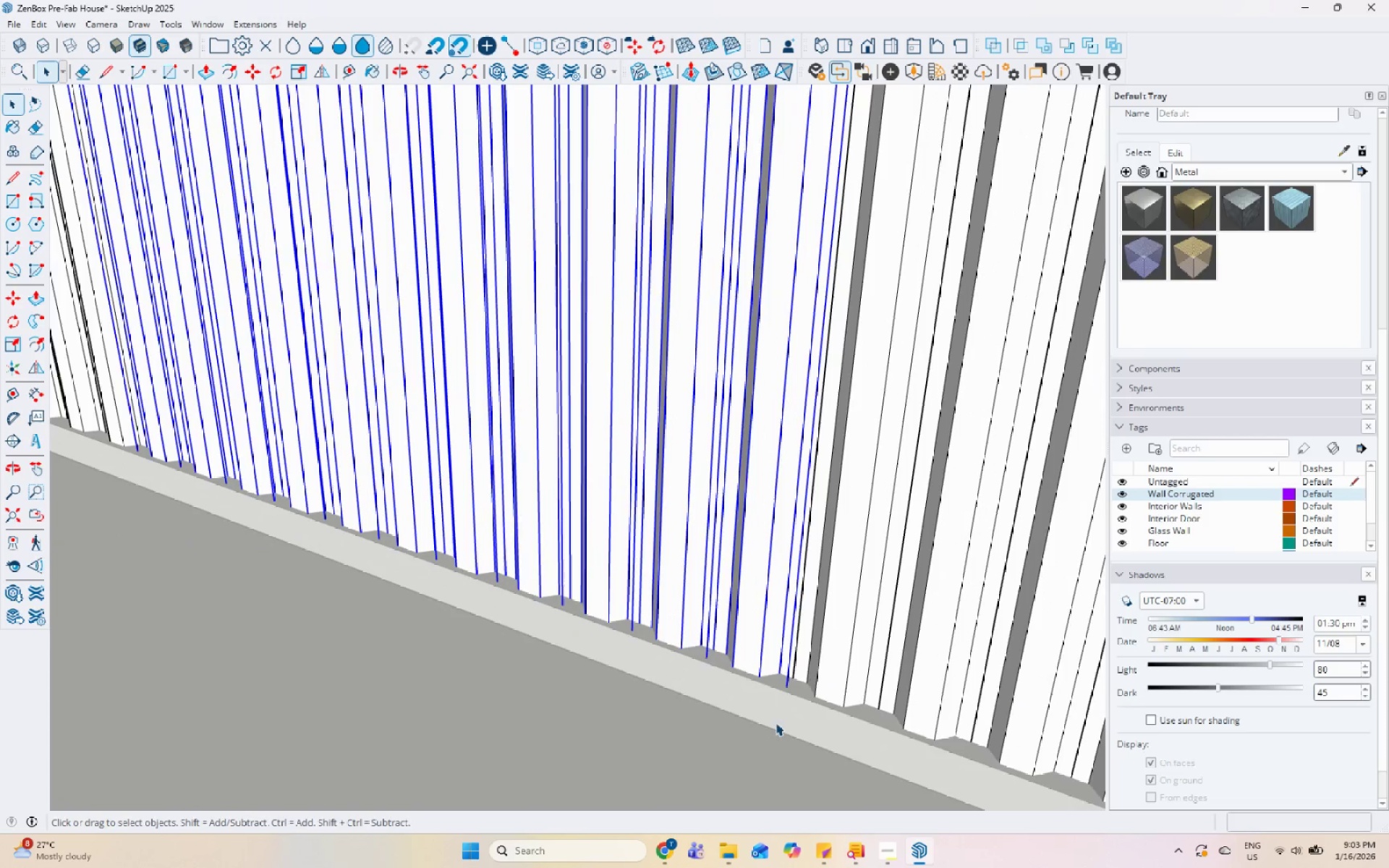 
key(M)
 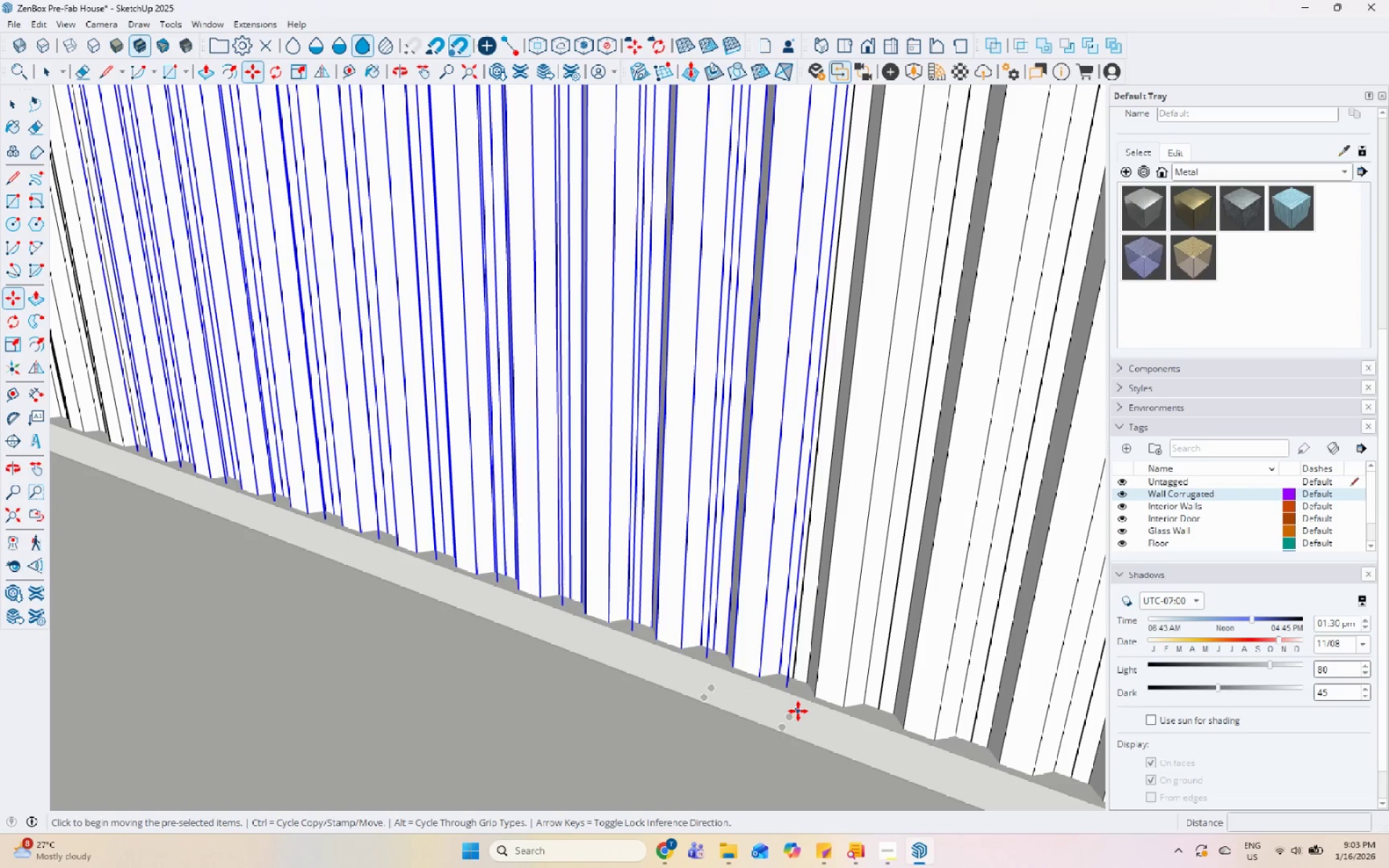 
left_click([792, 717])
 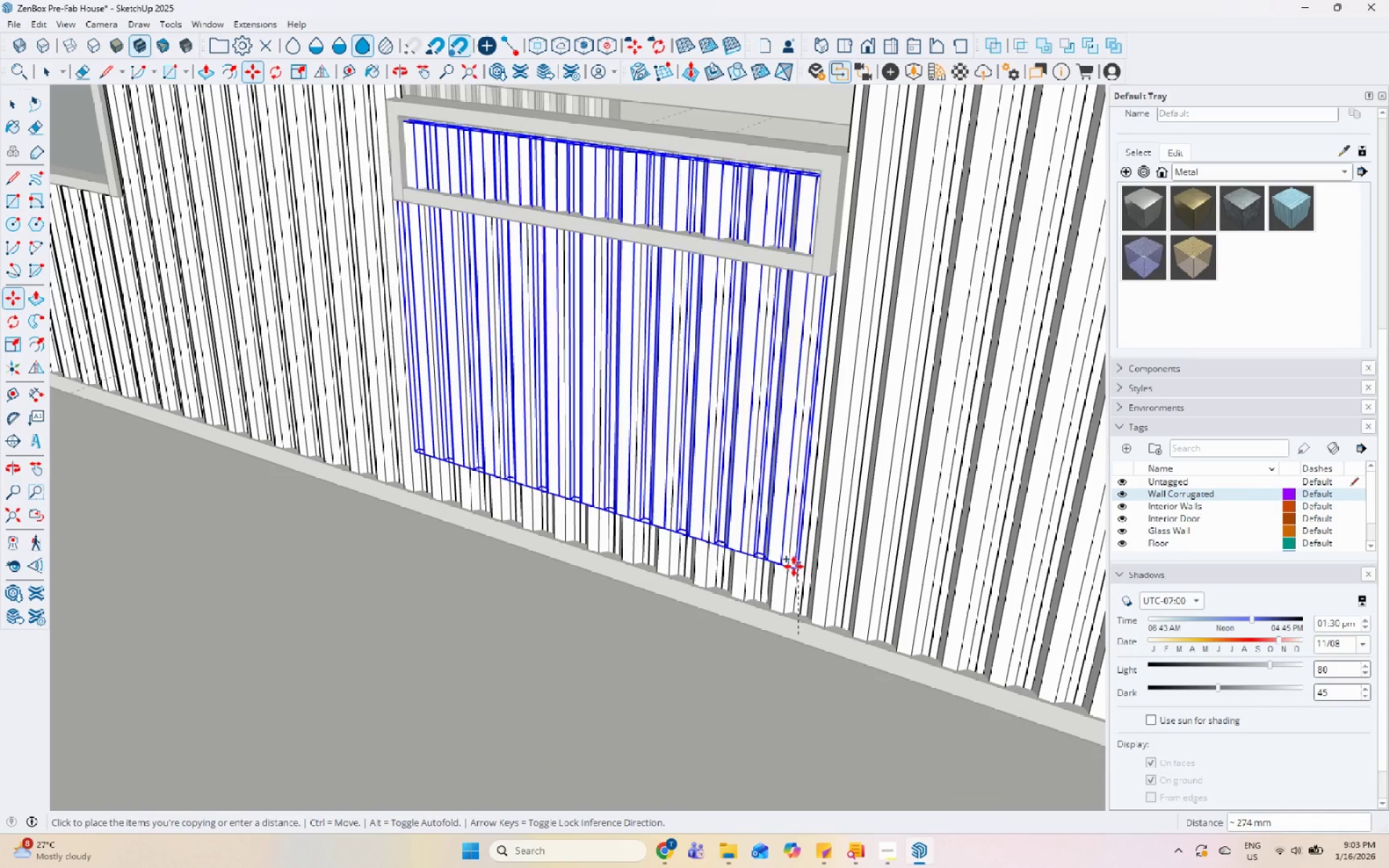 
key(Control+ControlLeft)
 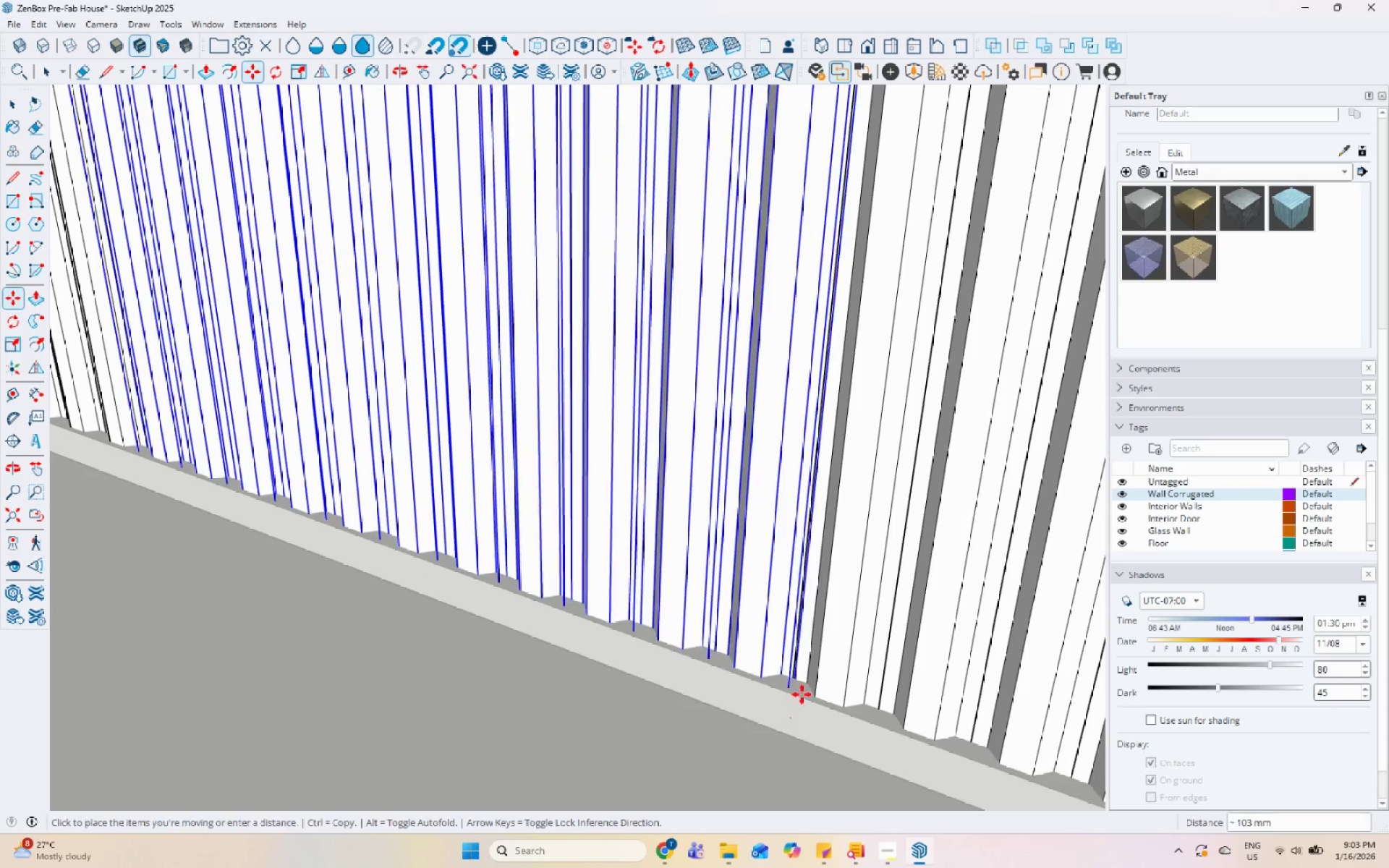 
scroll: coordinate [781, 472], scroll_direction: down, amount: 7.0
 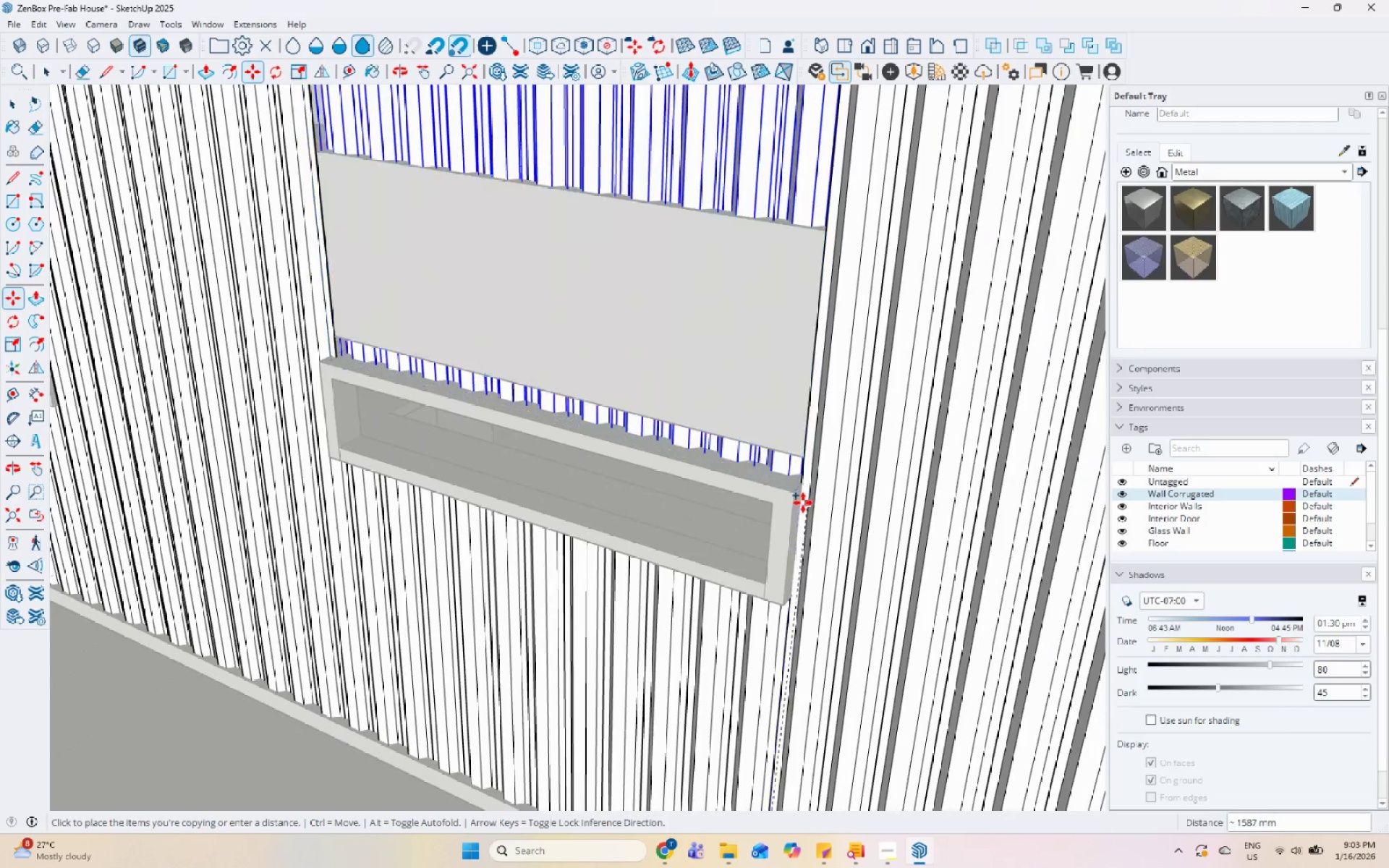 
scroll: coordinate [800, 508], scroll_direction: up, amount: 5.0
 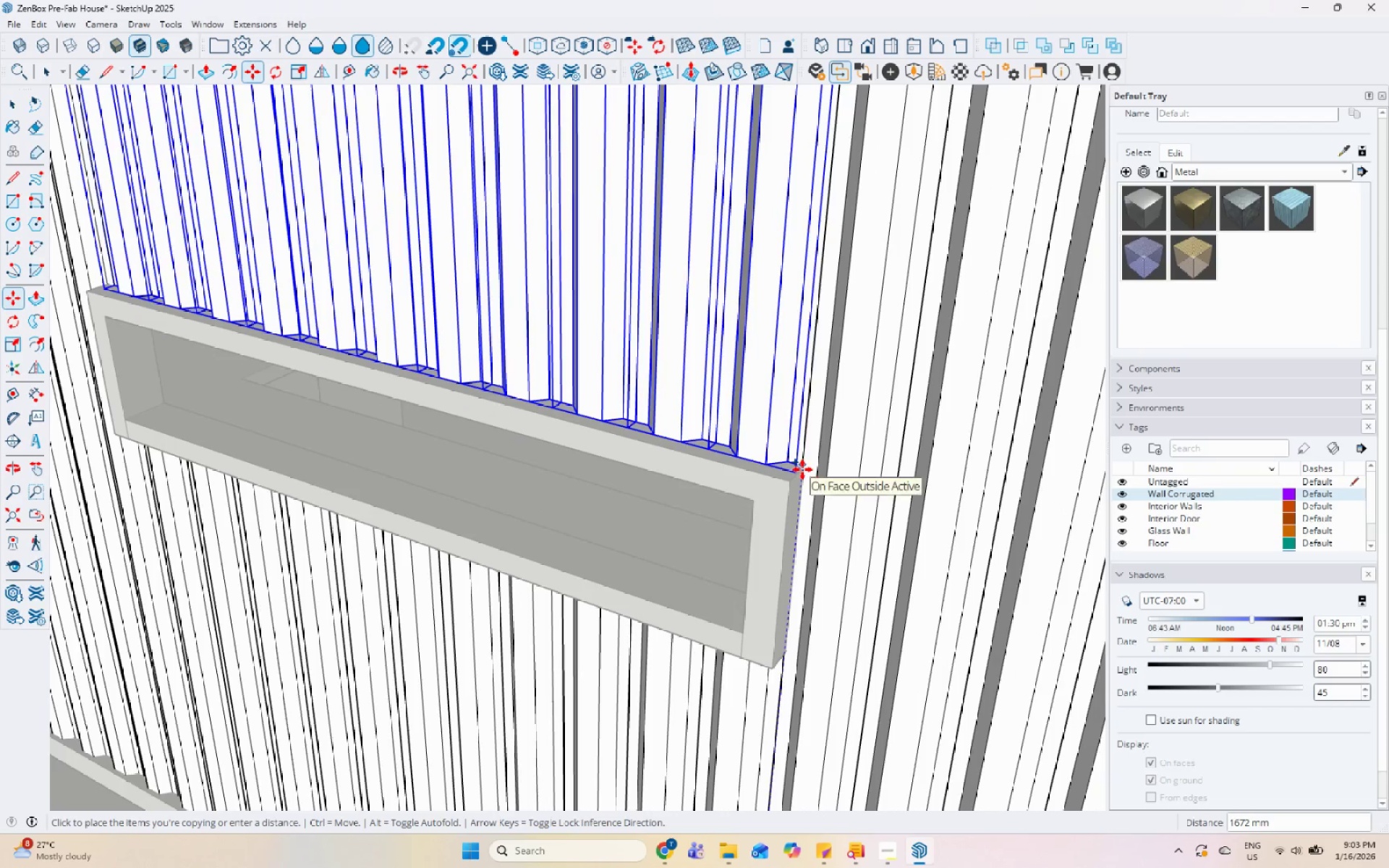 
scroll: coordinate [735, 581], scroll_direction: down, amount: 14.0
 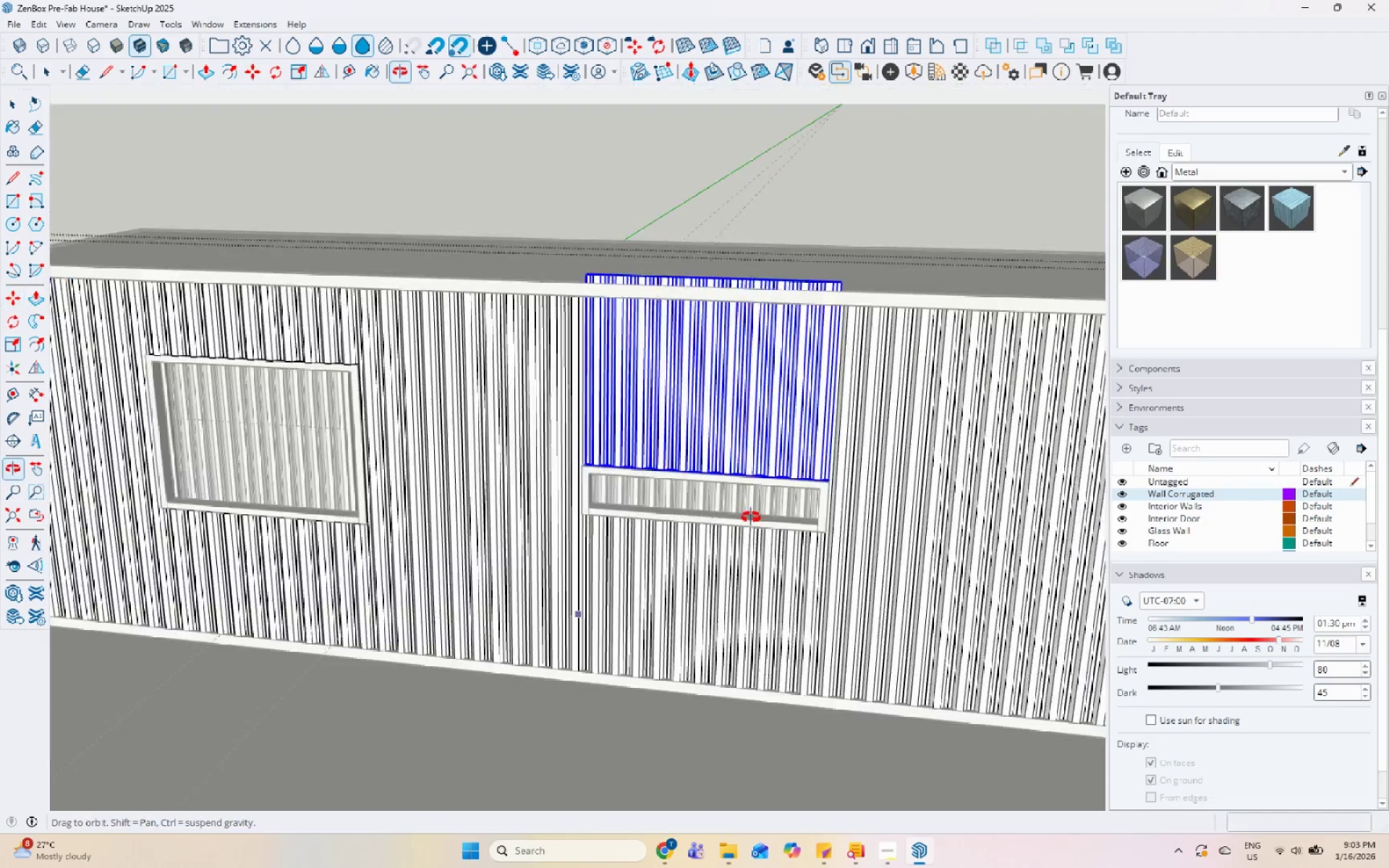 
scroll: coordinate [789, 234], scroll_direction: up, amount: 1.0
 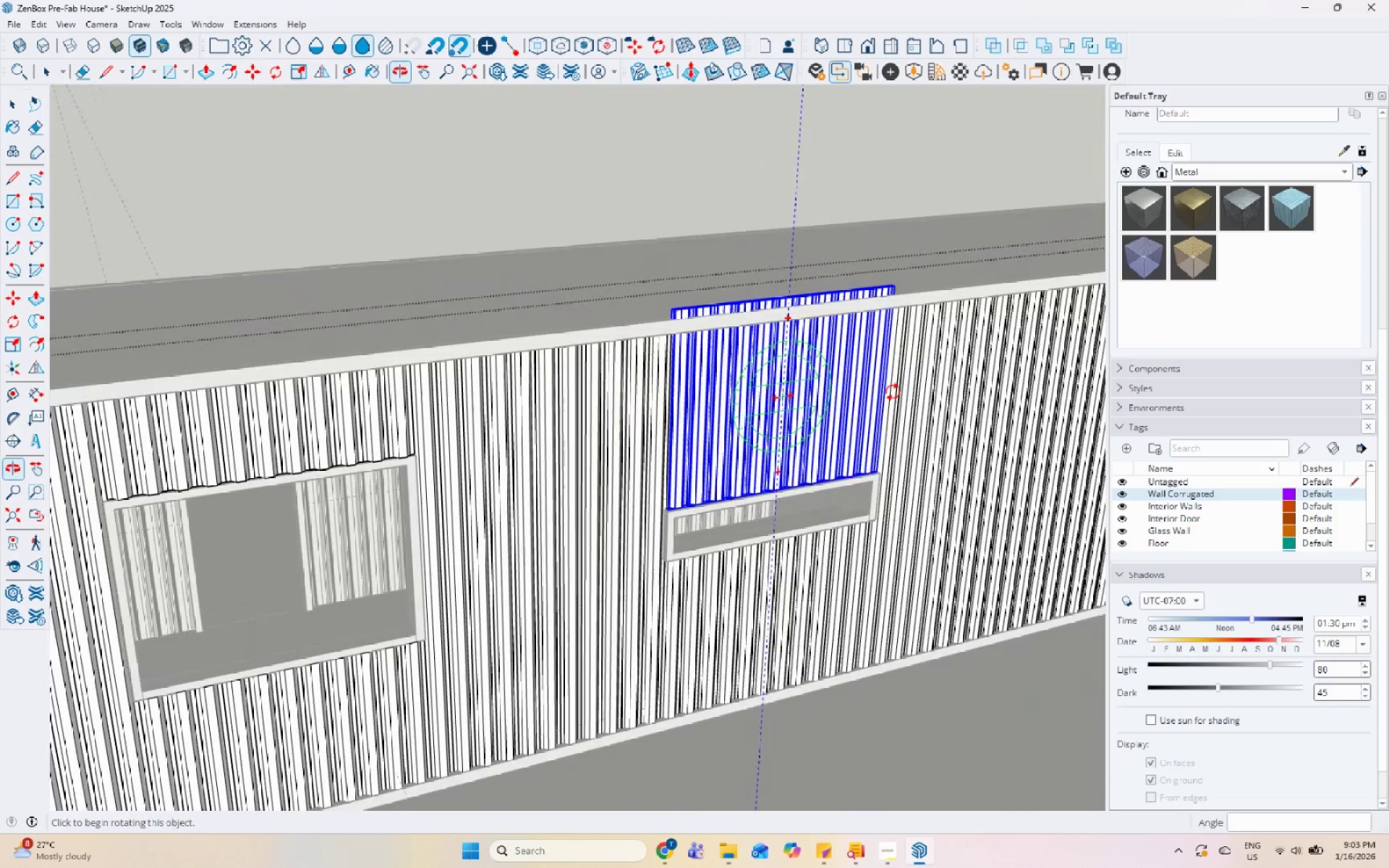 
key(S)
 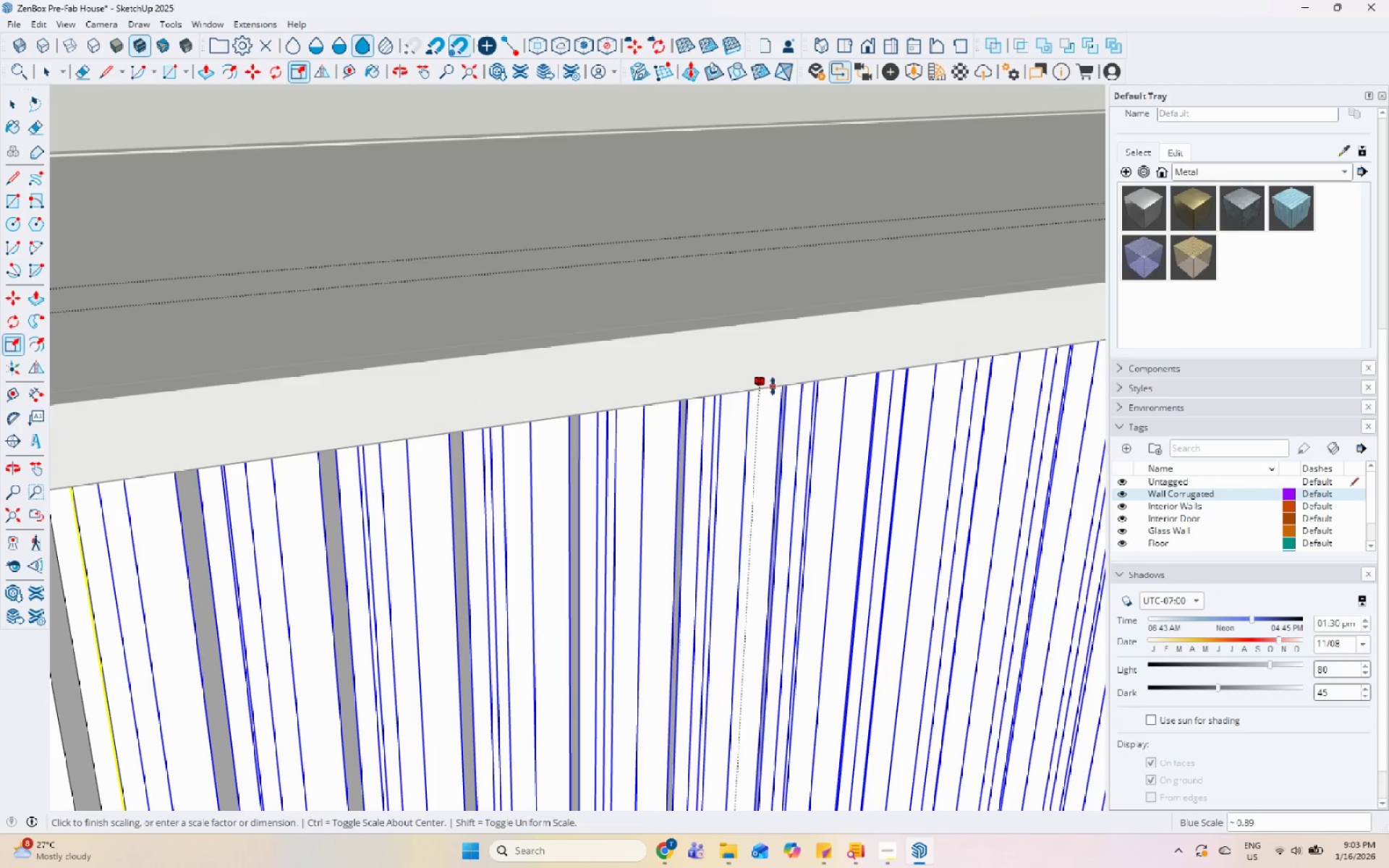 
scroll: coordinate [758, 267], scroll_direction: up, amount: 14.0
 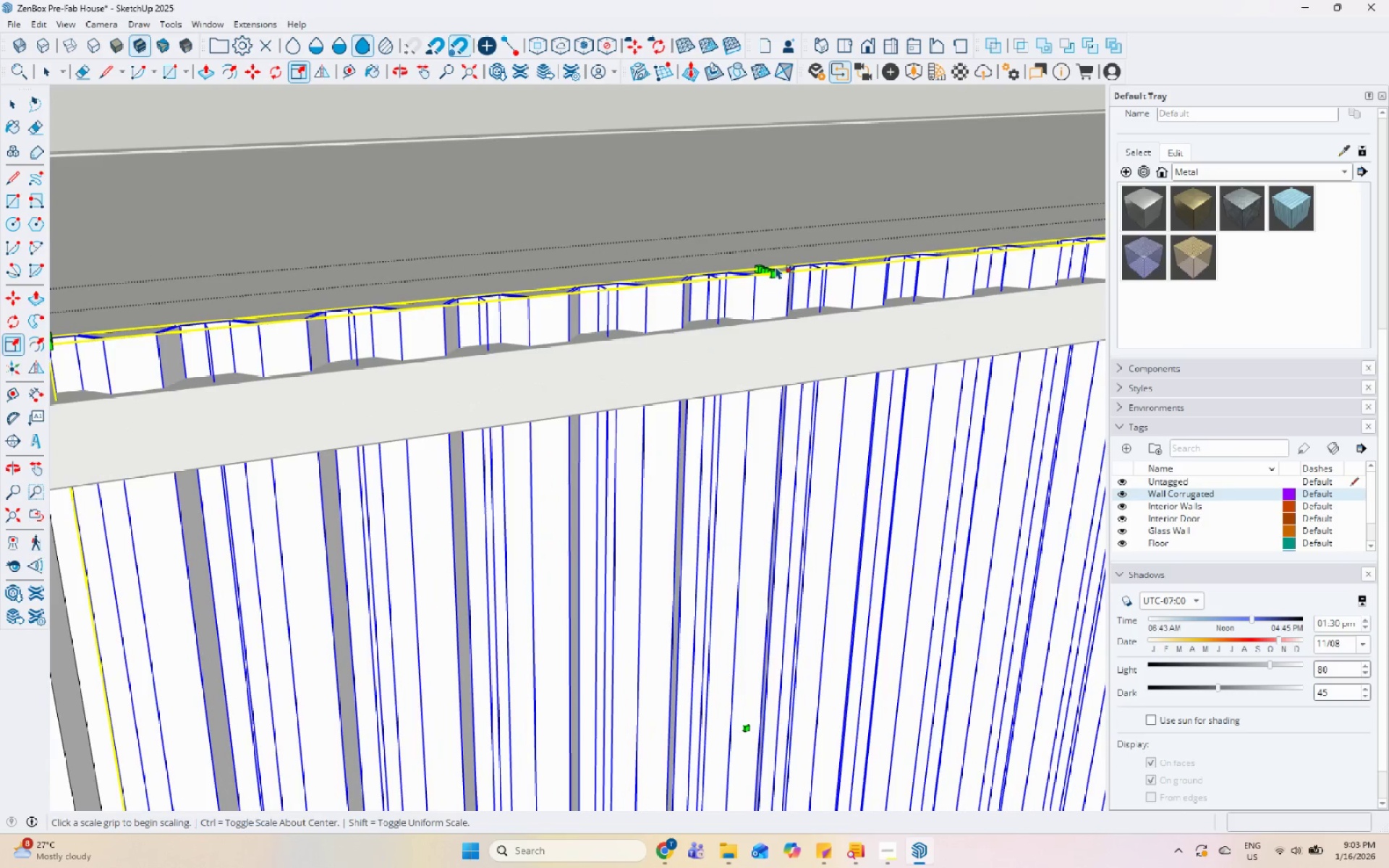 
left_click([770, 388])
 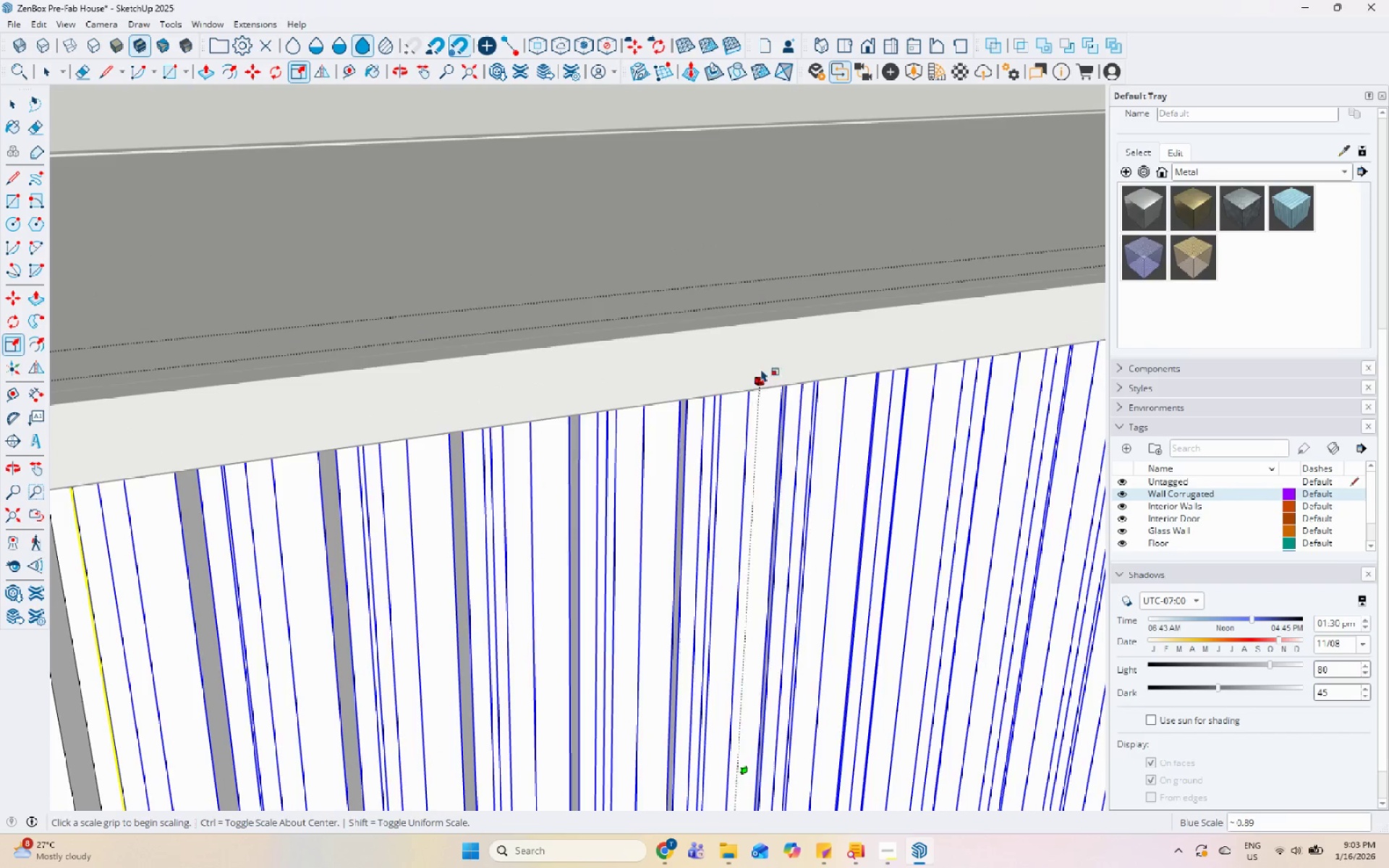 
key(Space)
 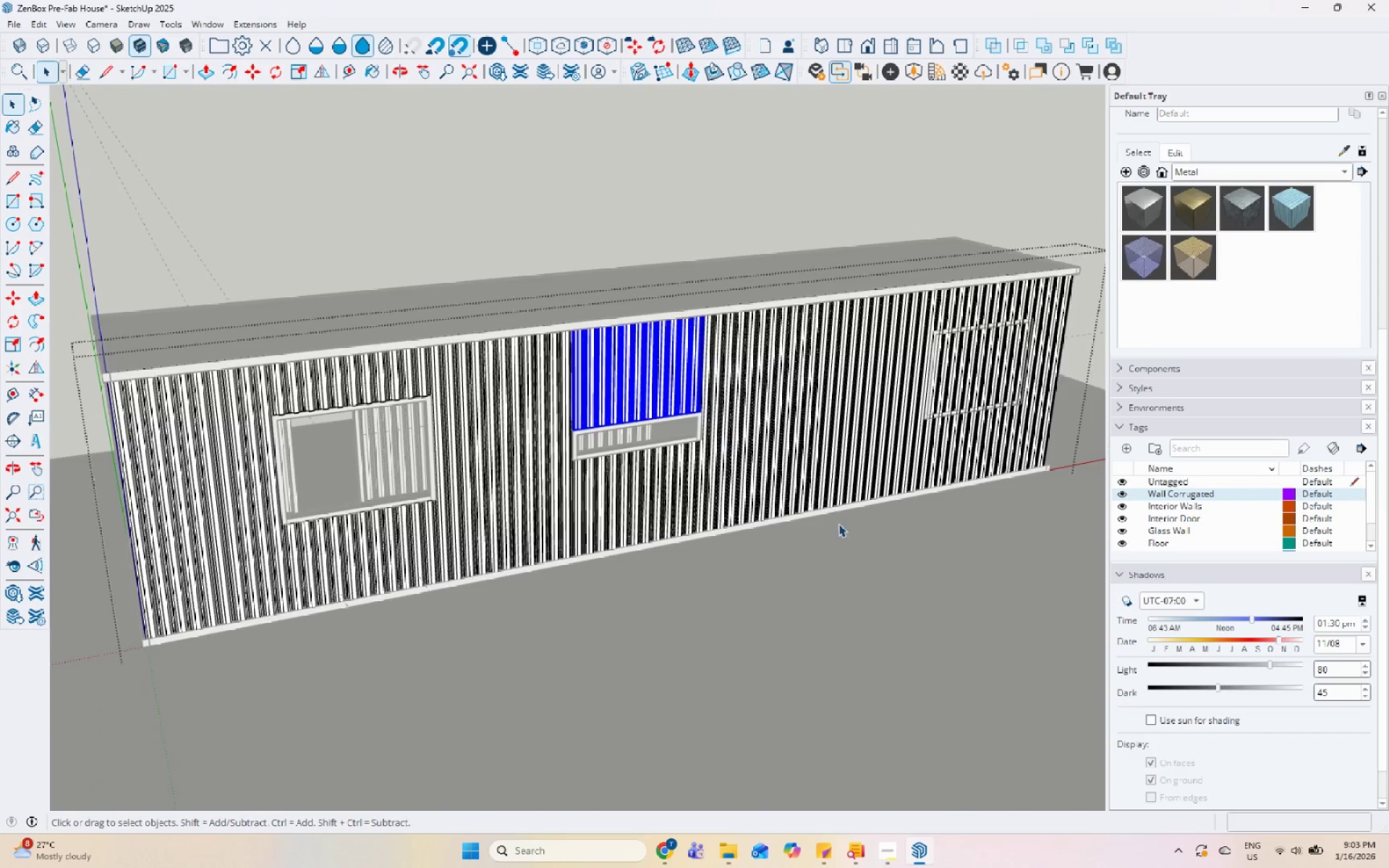 
key(Space)
 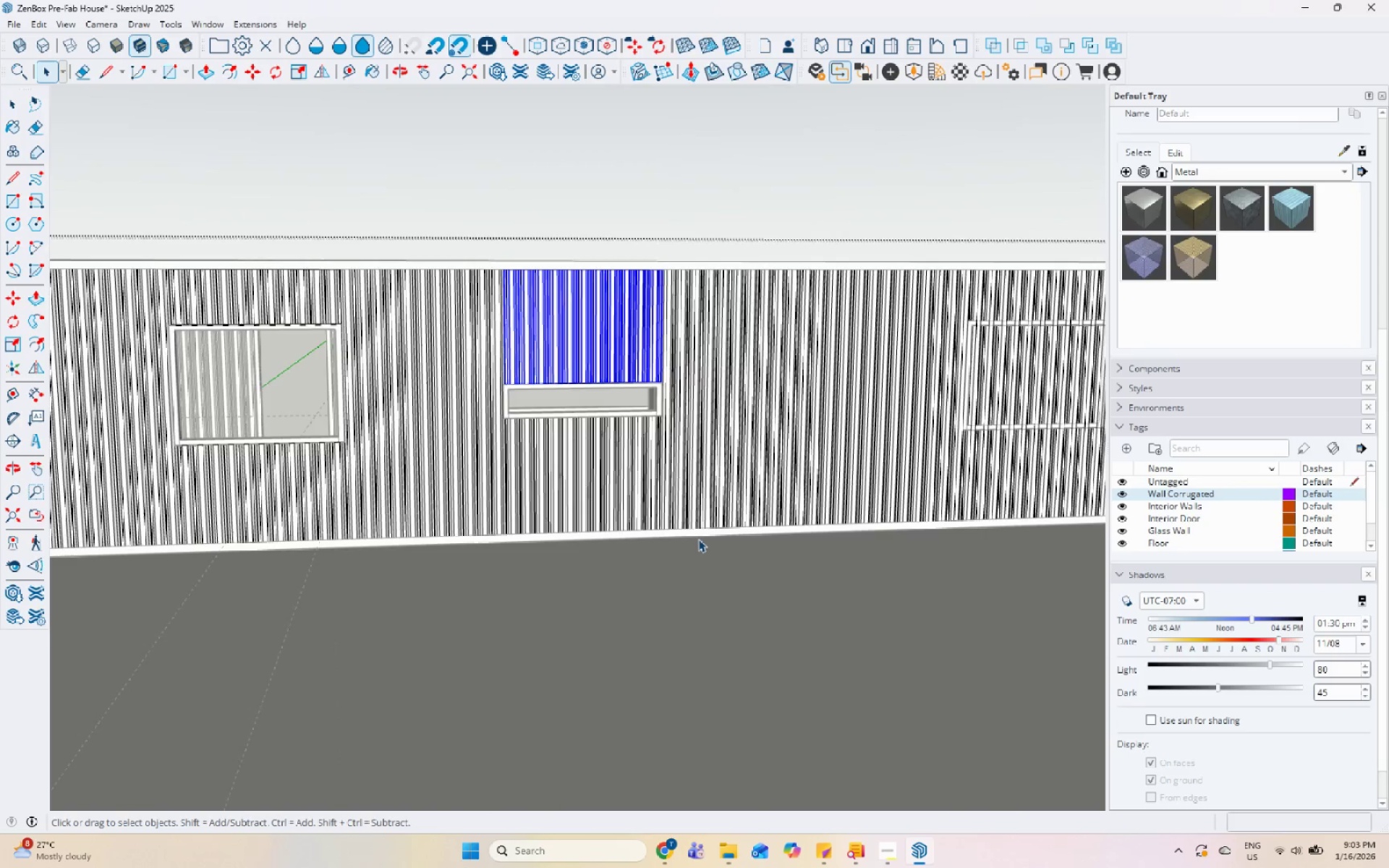 
scroll: coordinate [842, 527], scroll_direction: down, amount: 21.0
 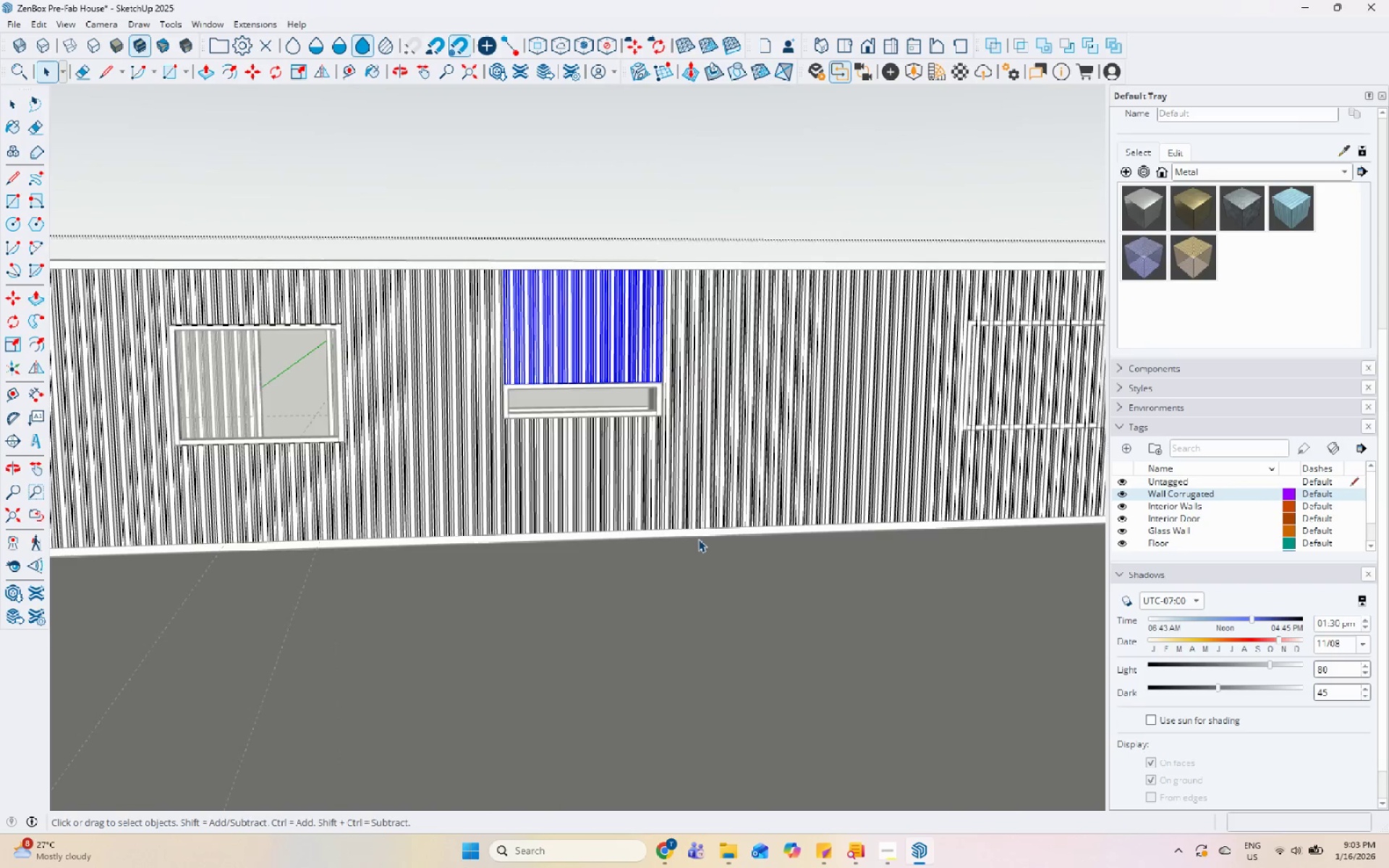 
key(Escape)
 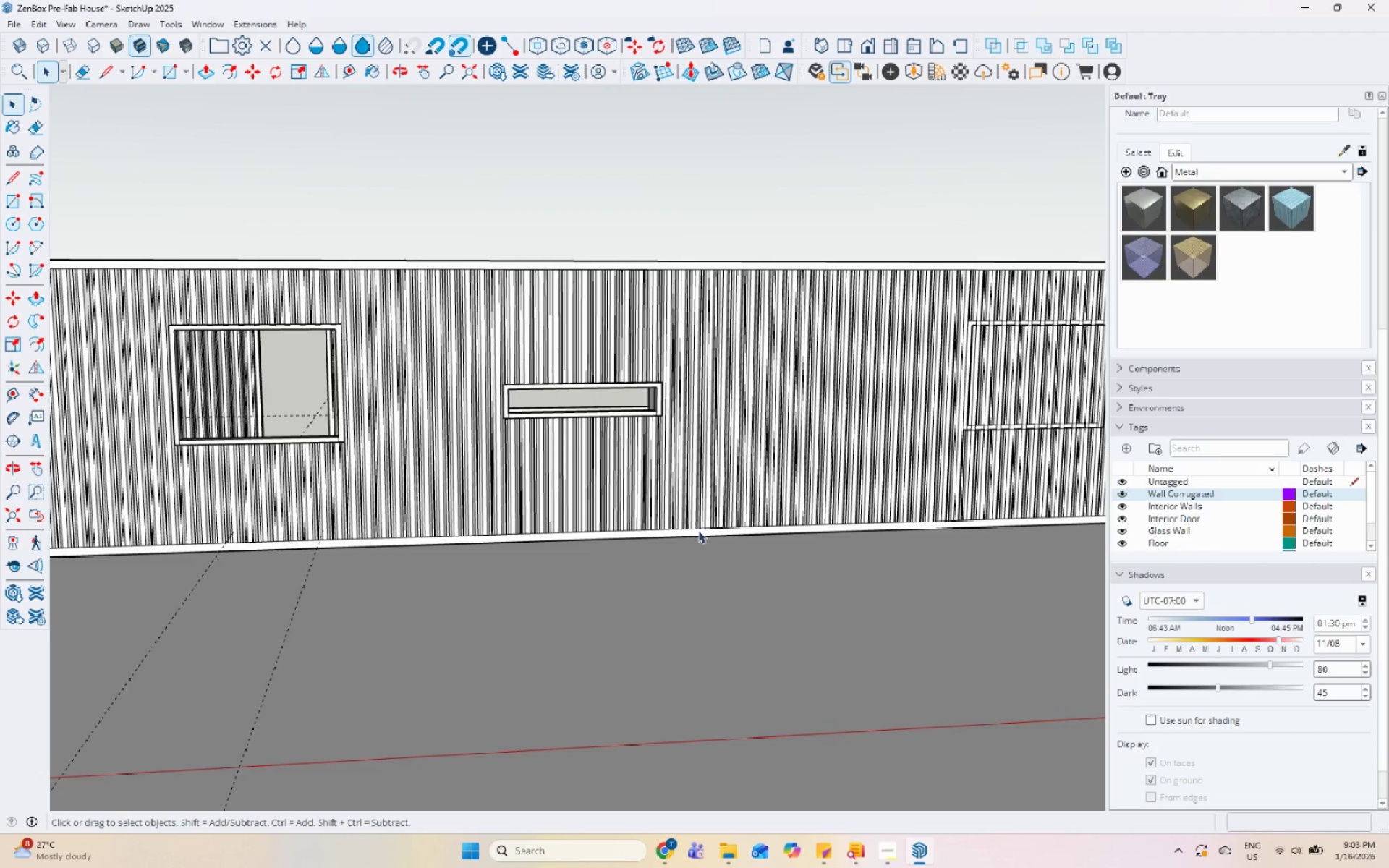 
scroll: coordinate [725, 429], scroll_direction: down, amount: 8.0
 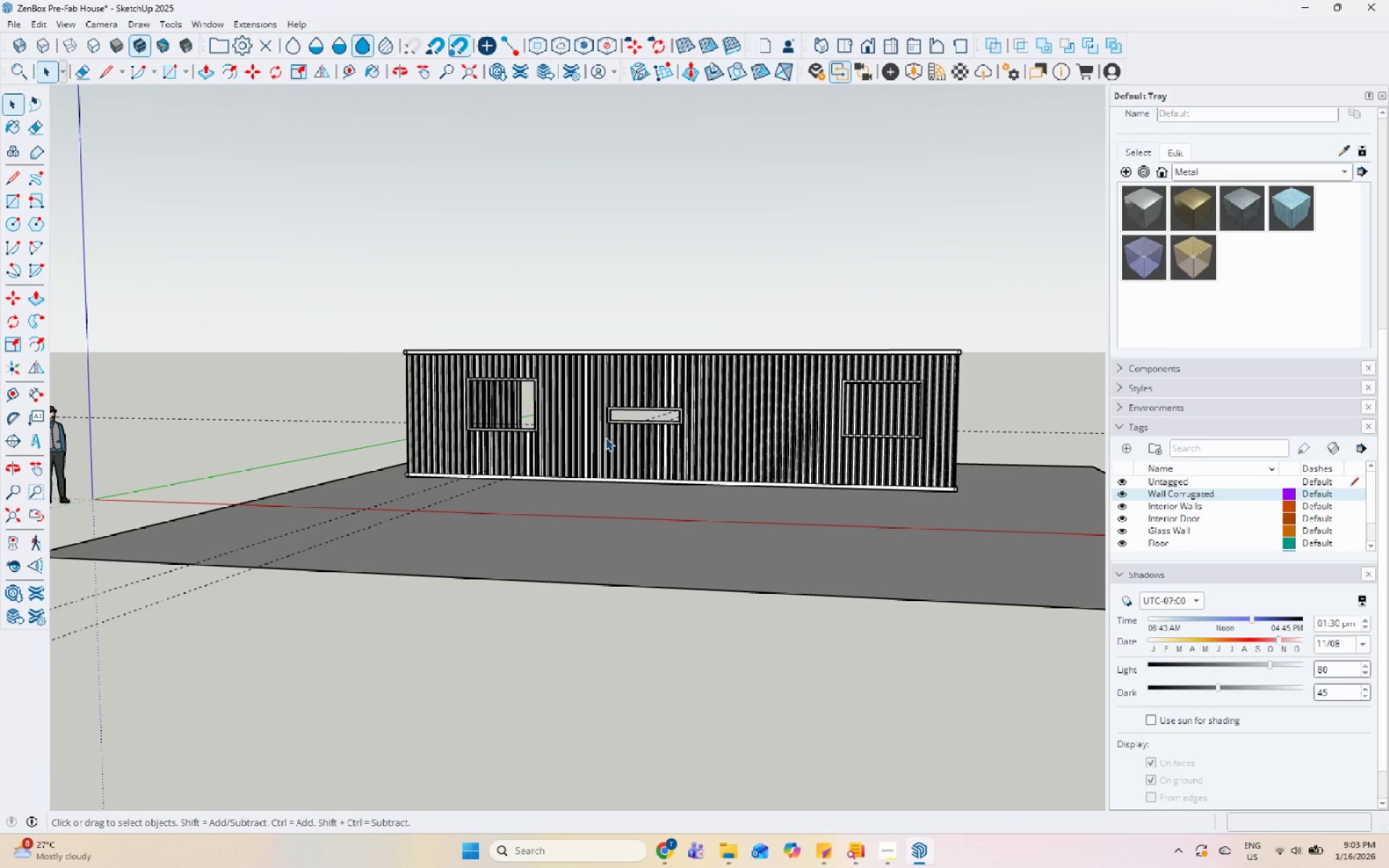 
wait(7.14)
 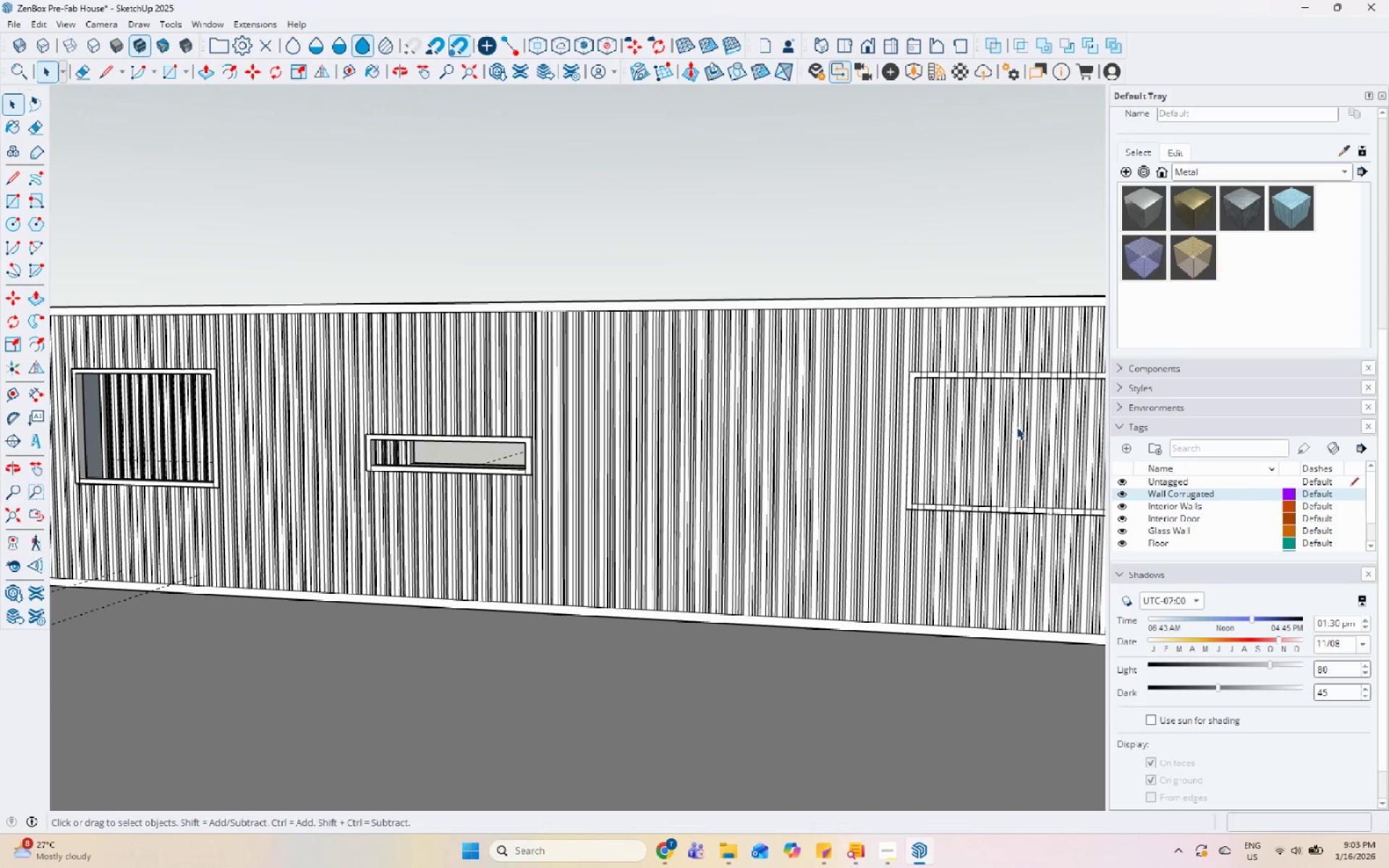 
left_click([982, 428])
 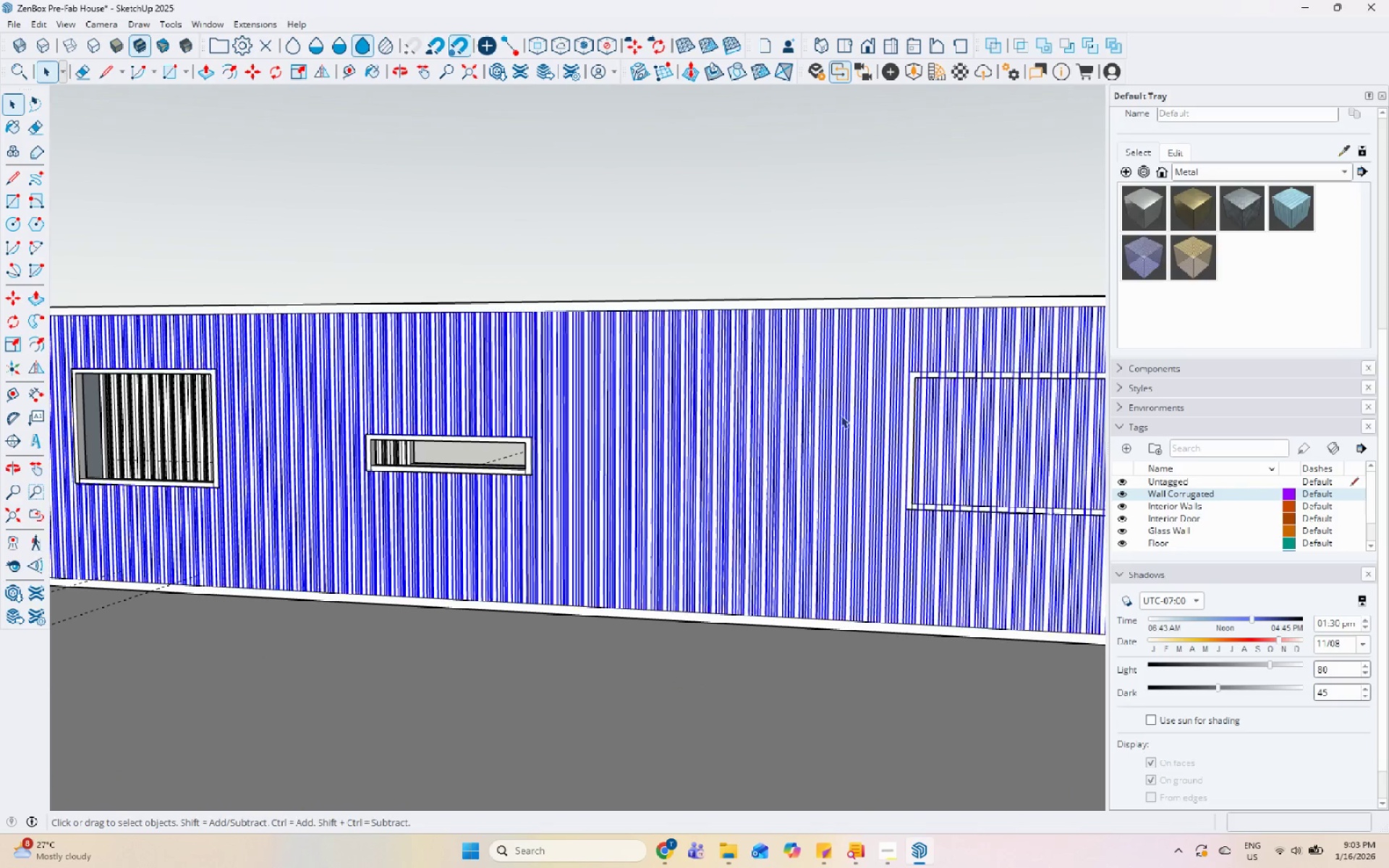 
scroll: coordinate [859, 478], scroll_direction: up, amount: 9.0
 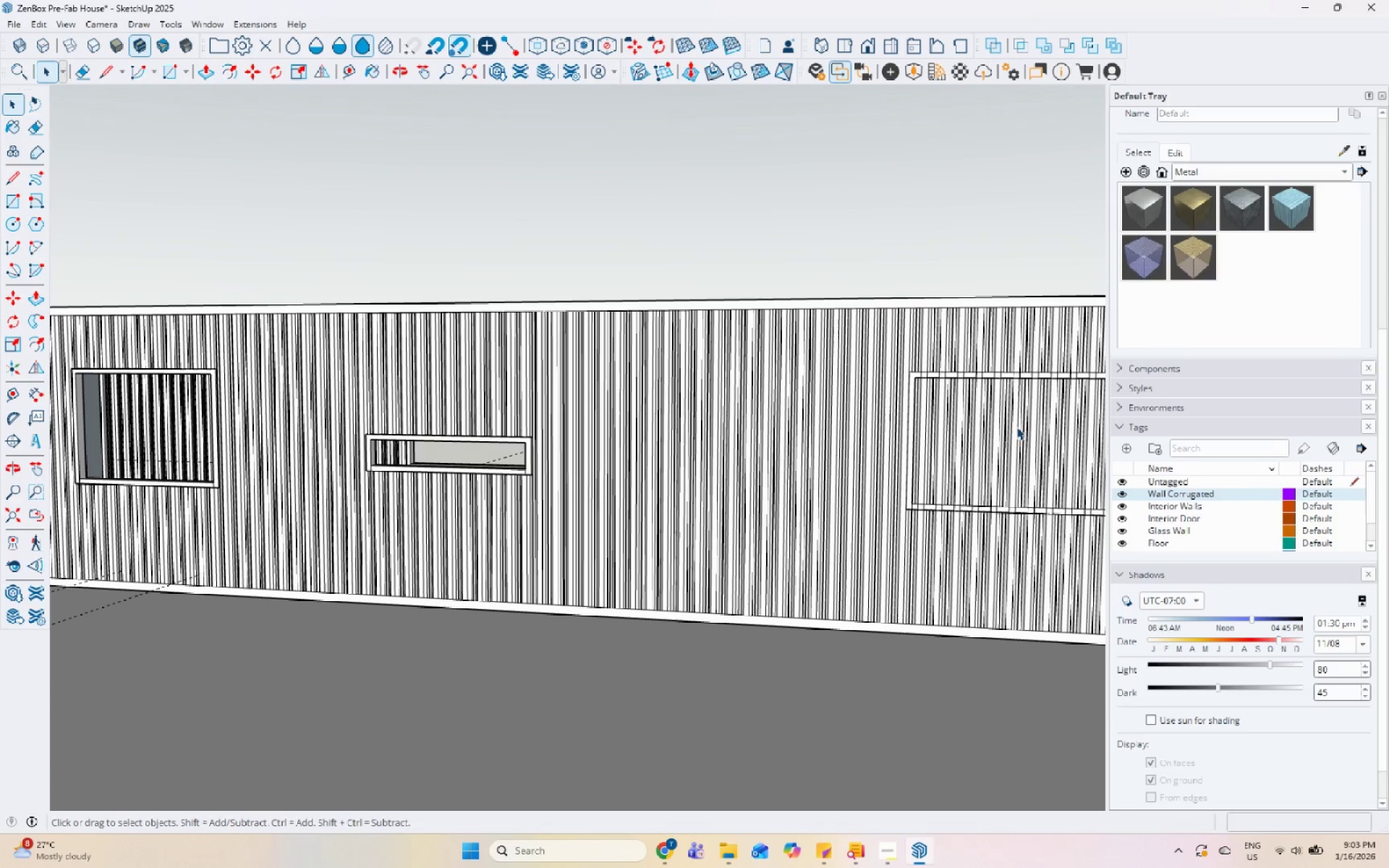 
scroll: coordinate [347, 242], scroll_direction: down, amount: 8.0
 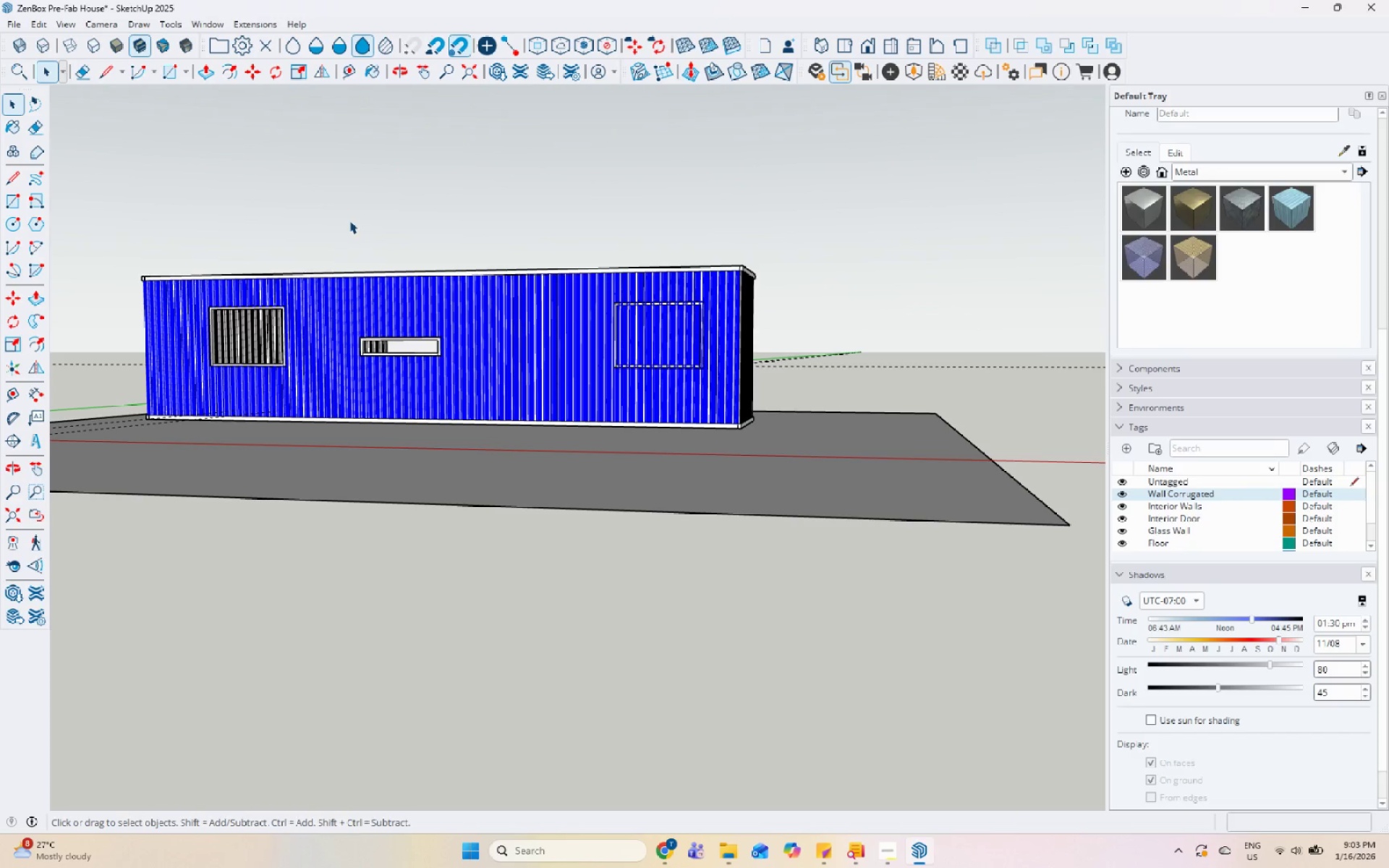 
scroll: coordinate [608, 335], scroll_direction: up, amount: 5.0
 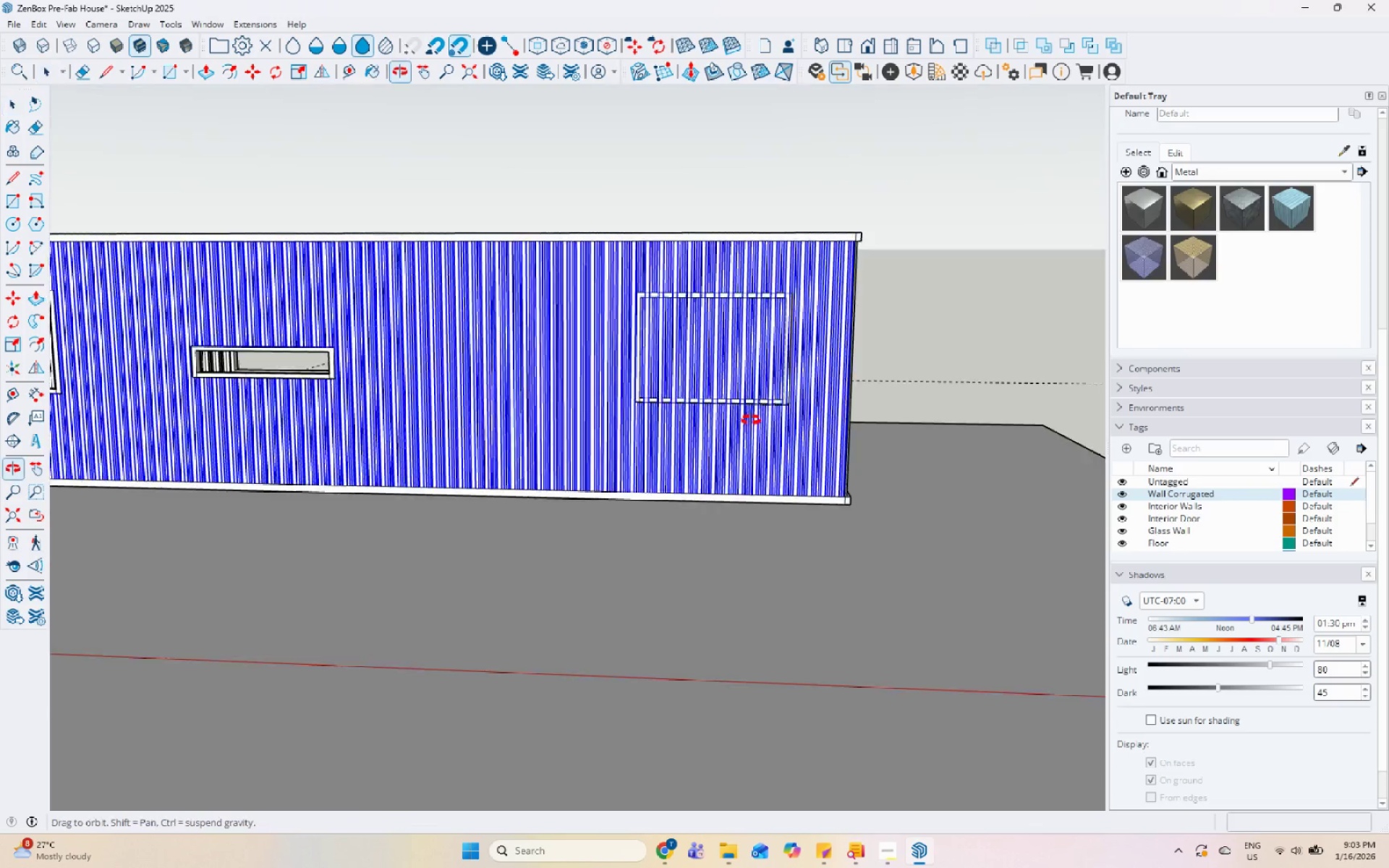 
left_click([680, 330])
 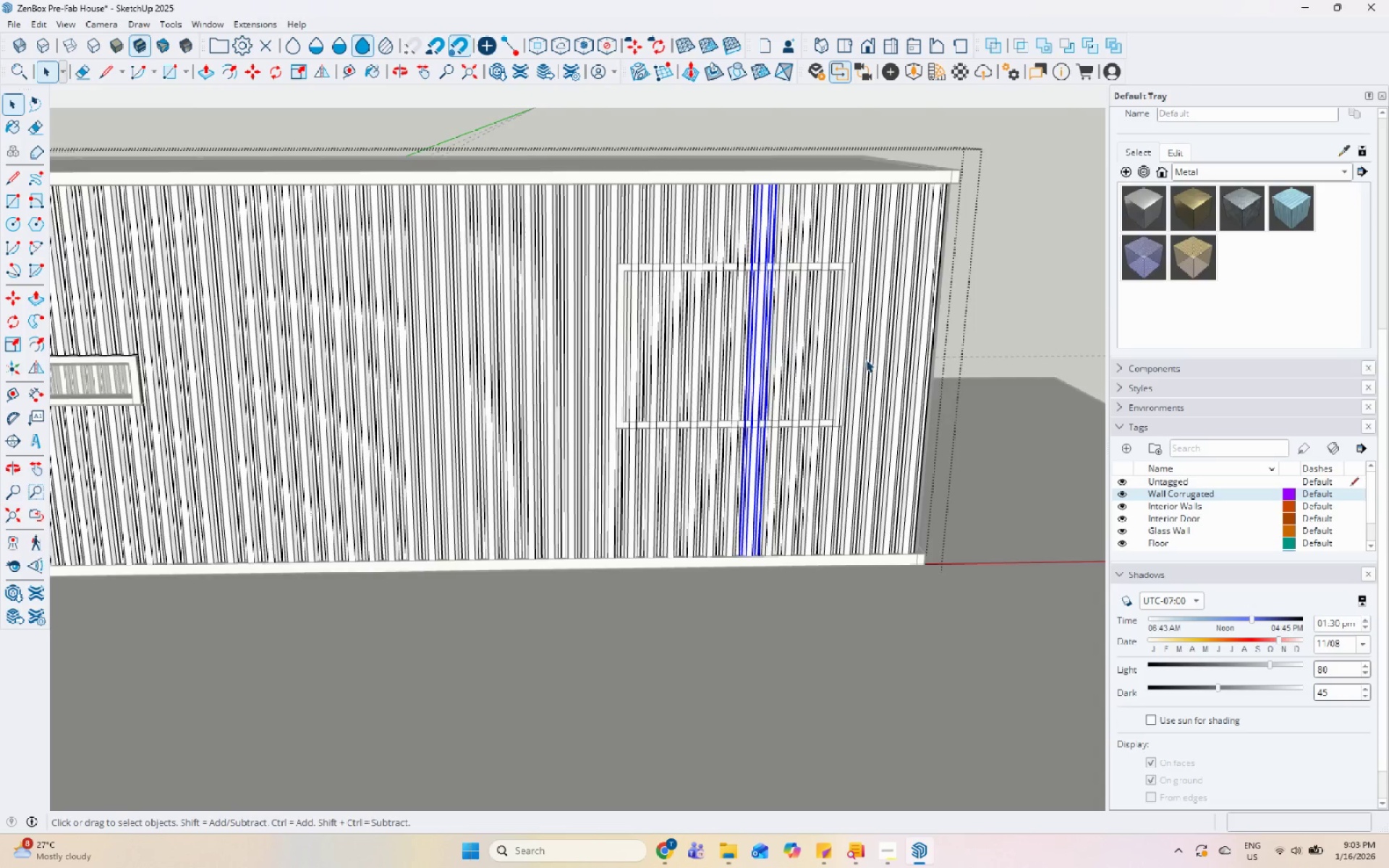 
scroll: coordinate [682, 344], scroll_direction: up, amount: 4.0
 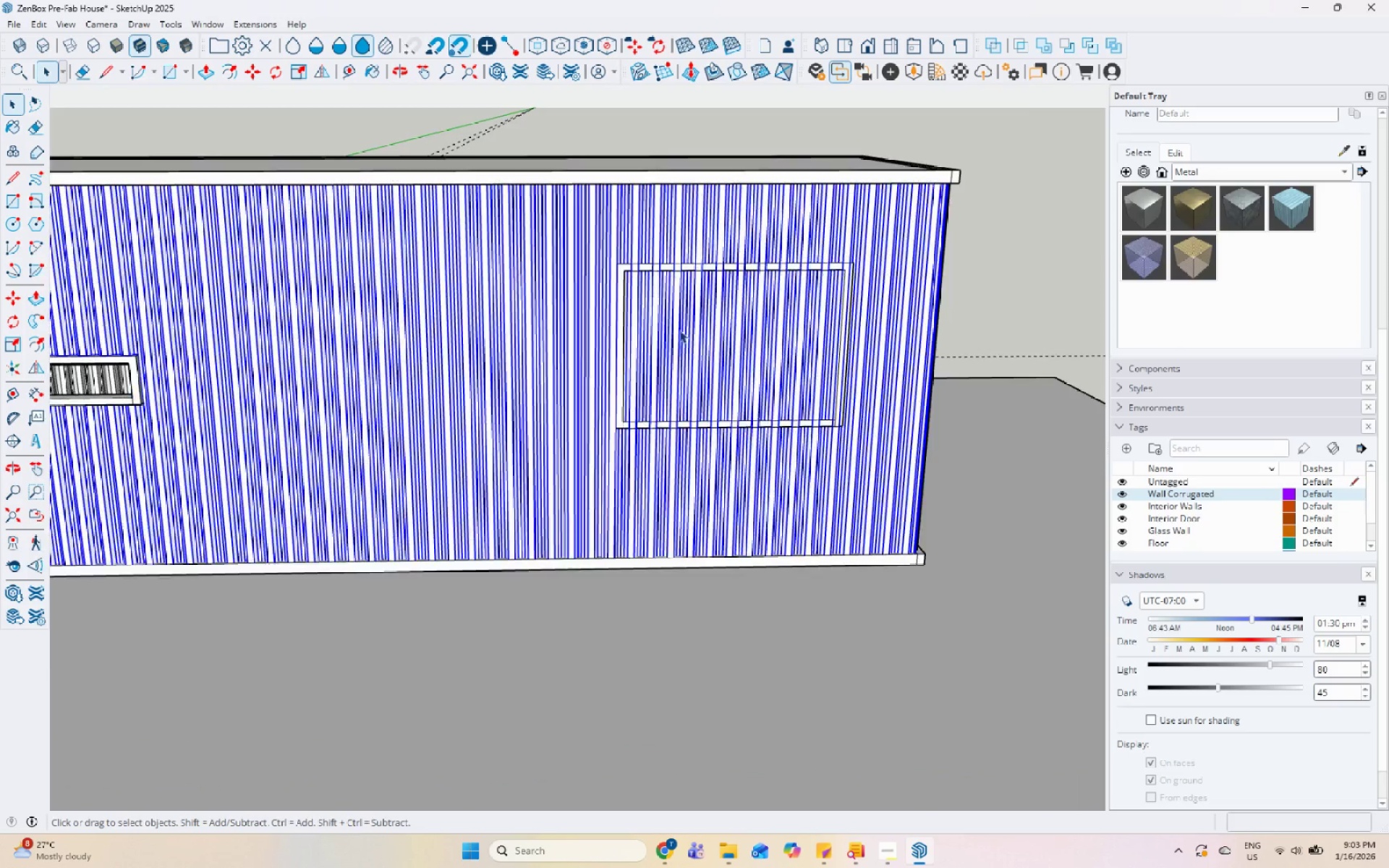 
hold_key(key=ShiftLeft, duration=1.52)
left_click([560, 307])
 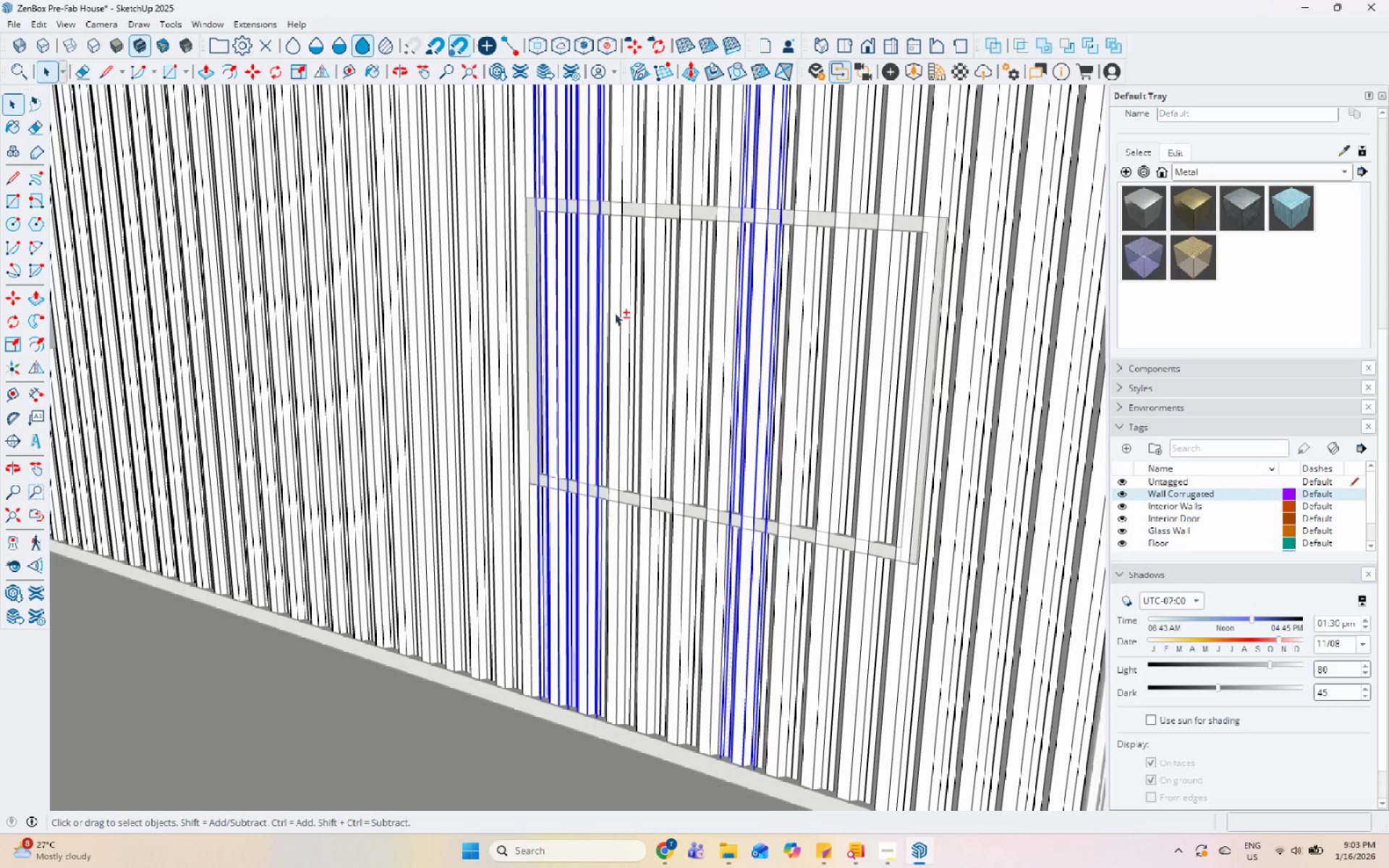 
scroll: coordinate [564, 350], scroll_direction: up, amount: 5.0
 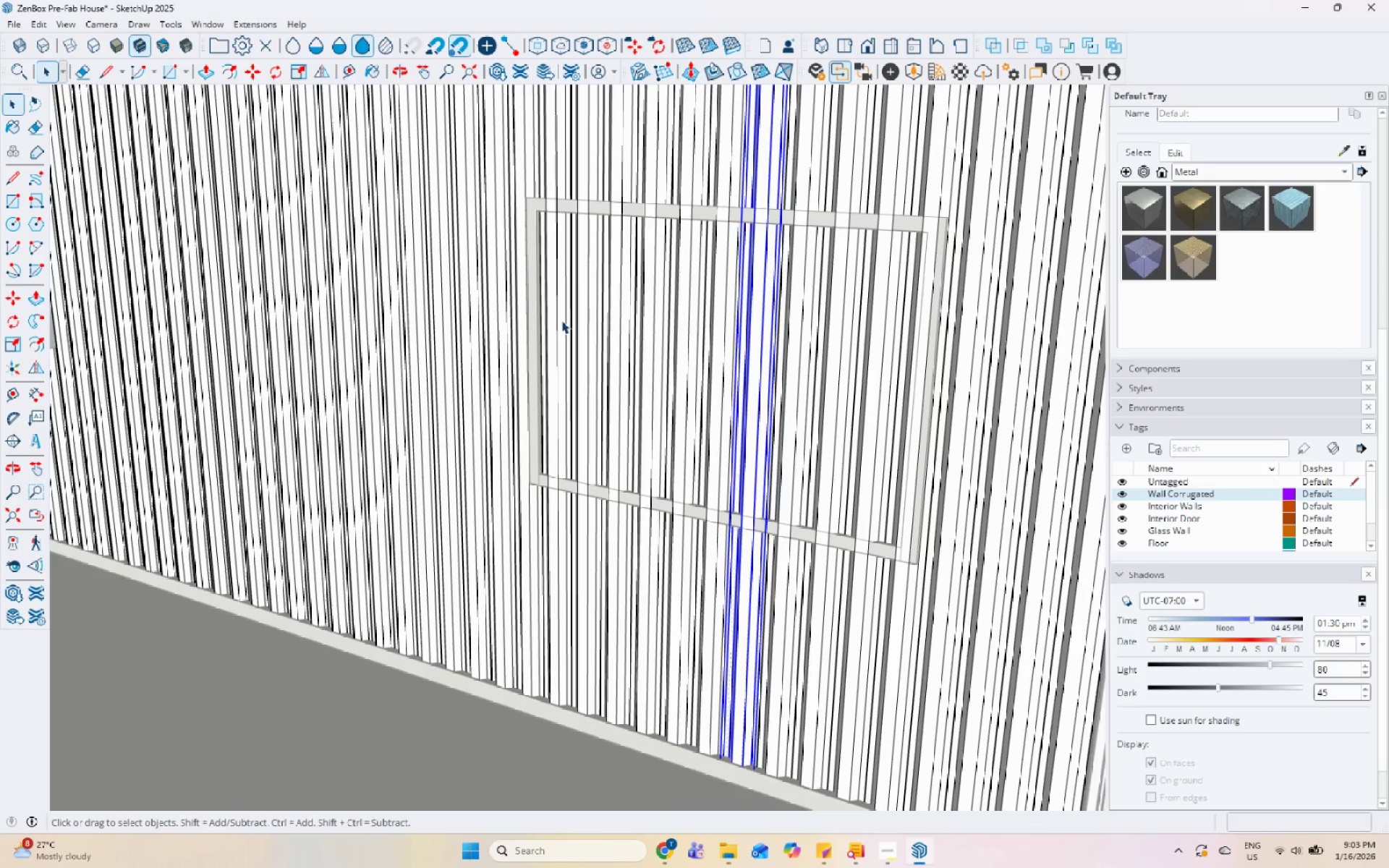 
triple_click([627, 311])
 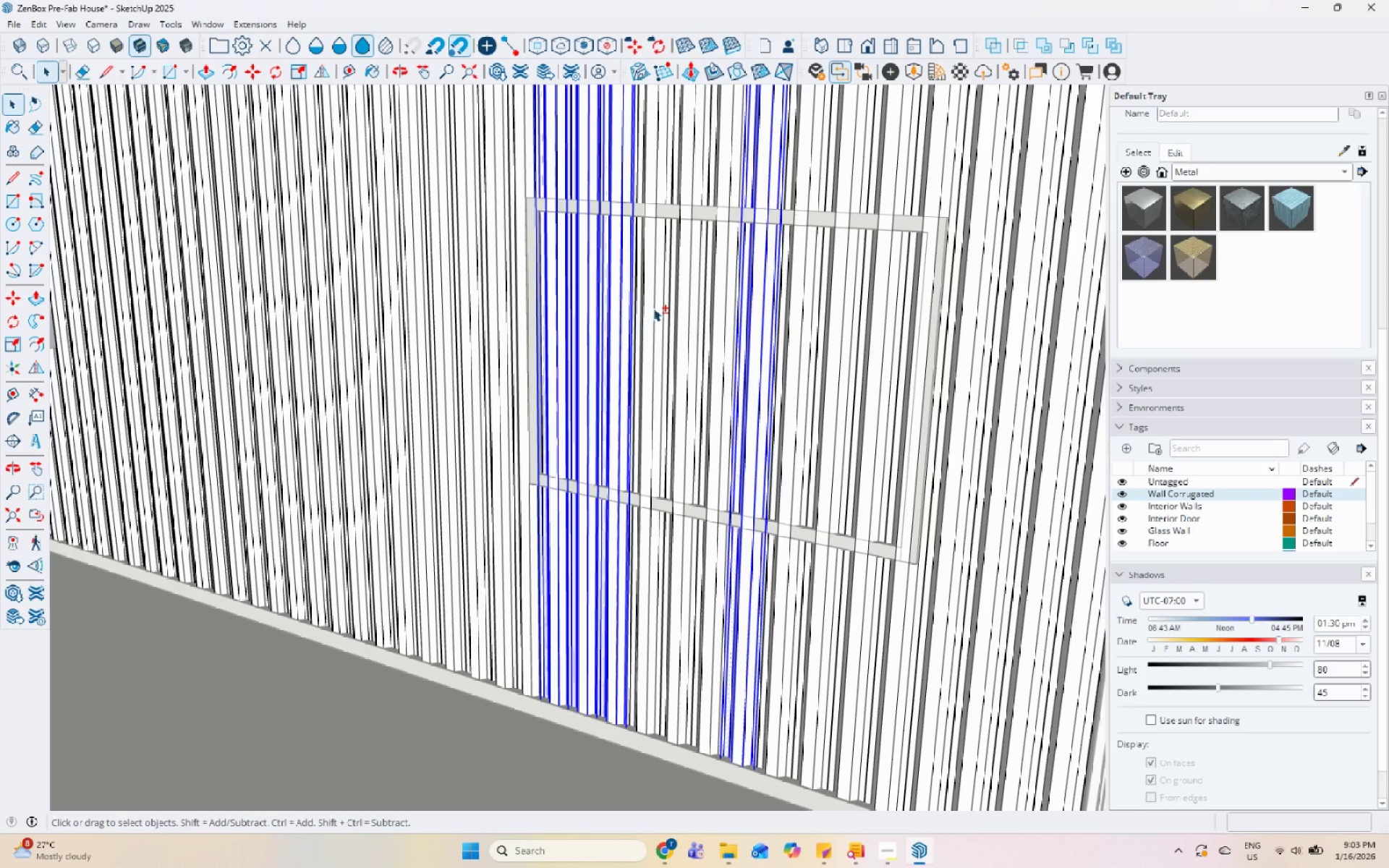 
hold_key(key=ShiftLeft, duration=1.52)
triple_click([691, 312])
 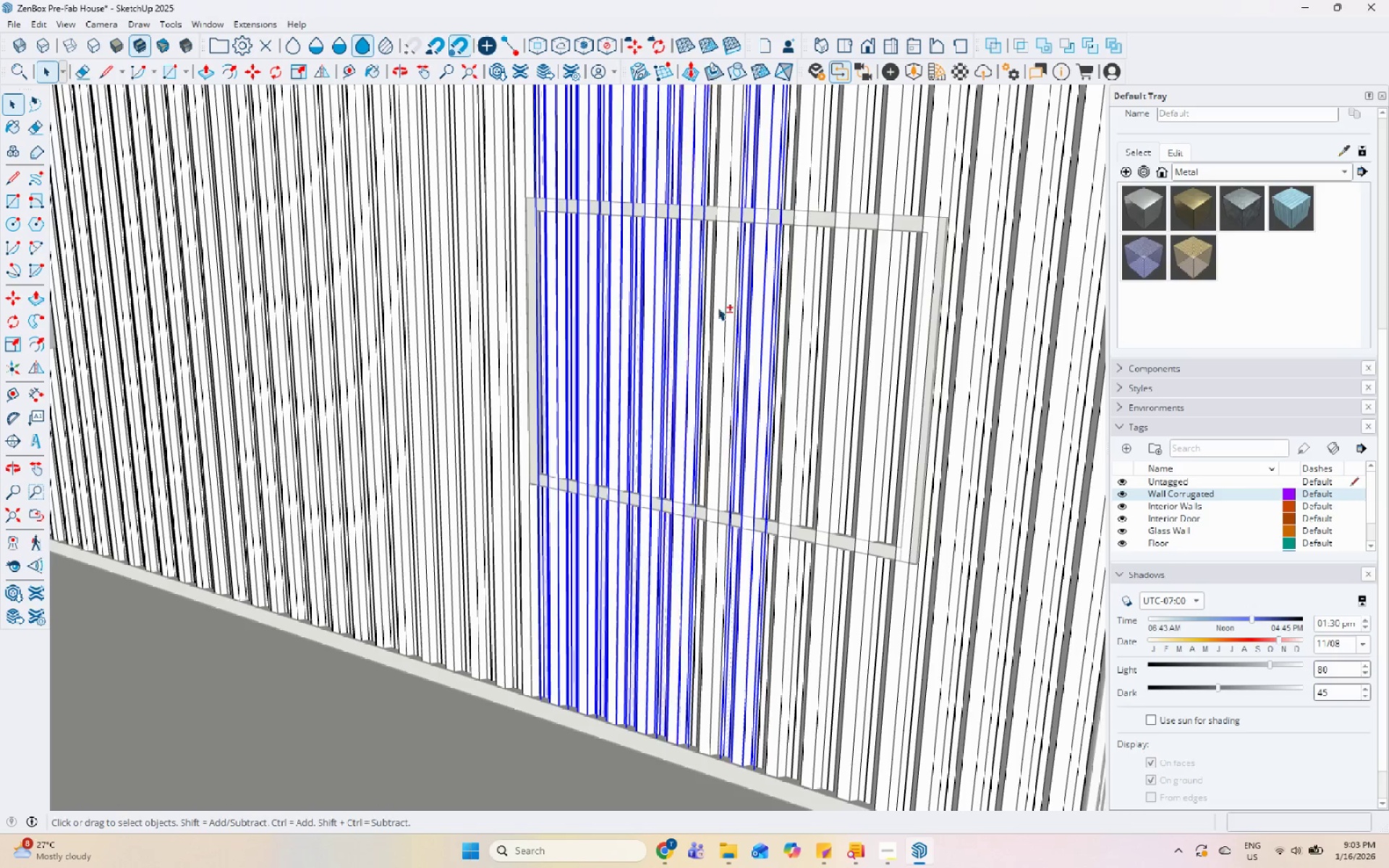 
triple_click([736, 307])
 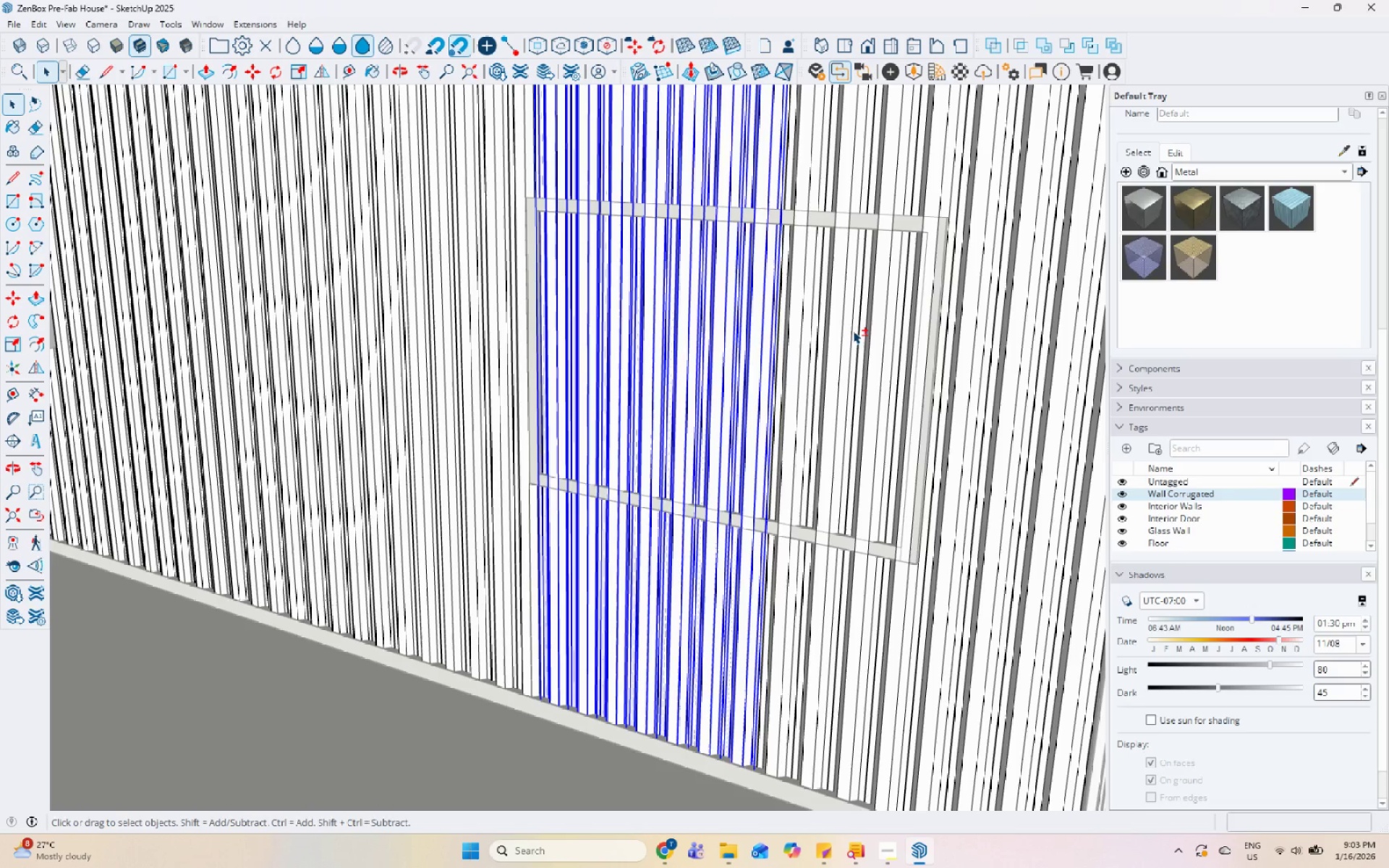 
hold_key(key=ShiftLeft, duration=1.42)
left_click([806, 329])
 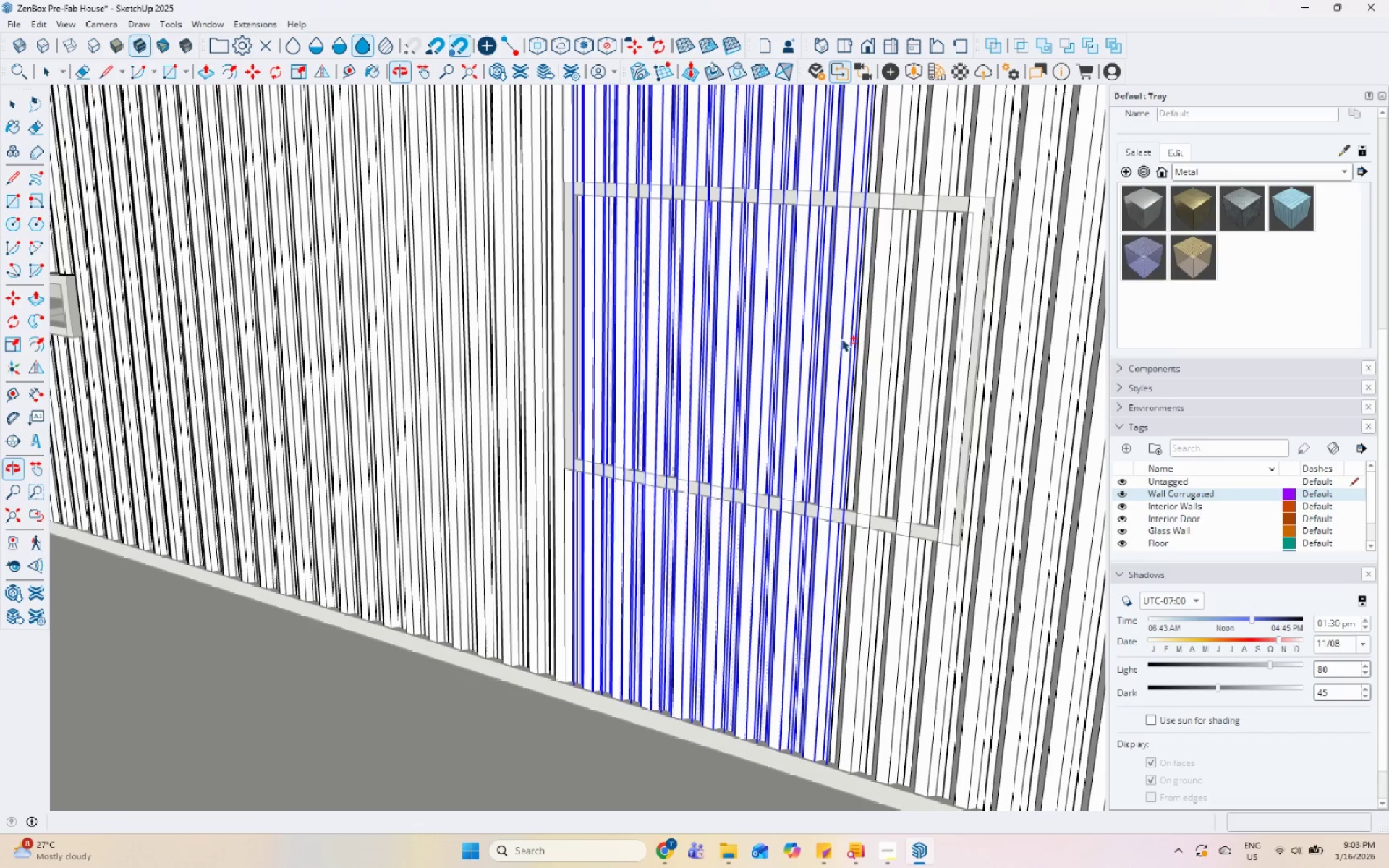 
scroll: coordinate [757, 515], scroll_direction: down, amount: 5.0
 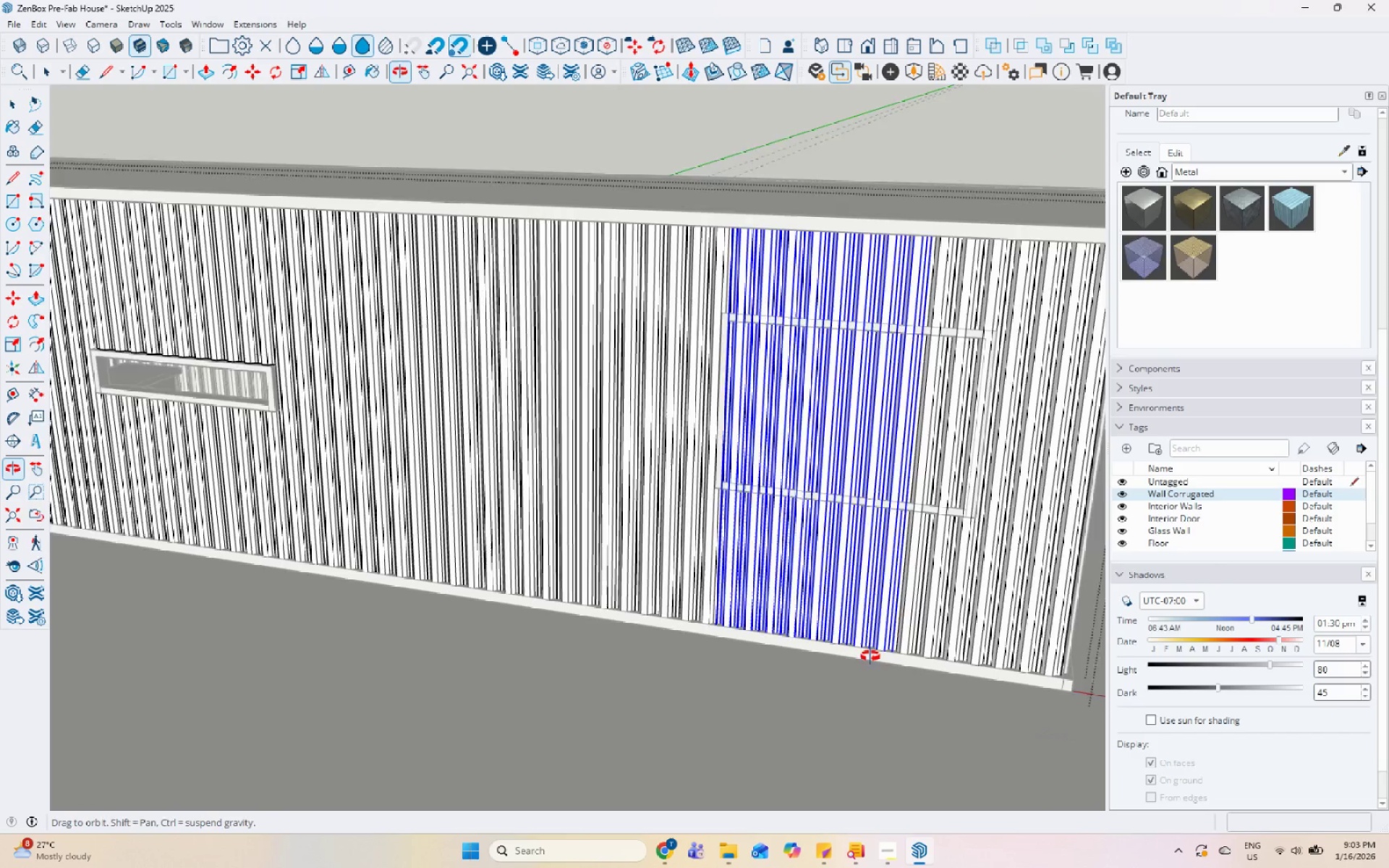 
hold_key(key=ShiftLeft, duration=0.92)
left_click([938, 607])
 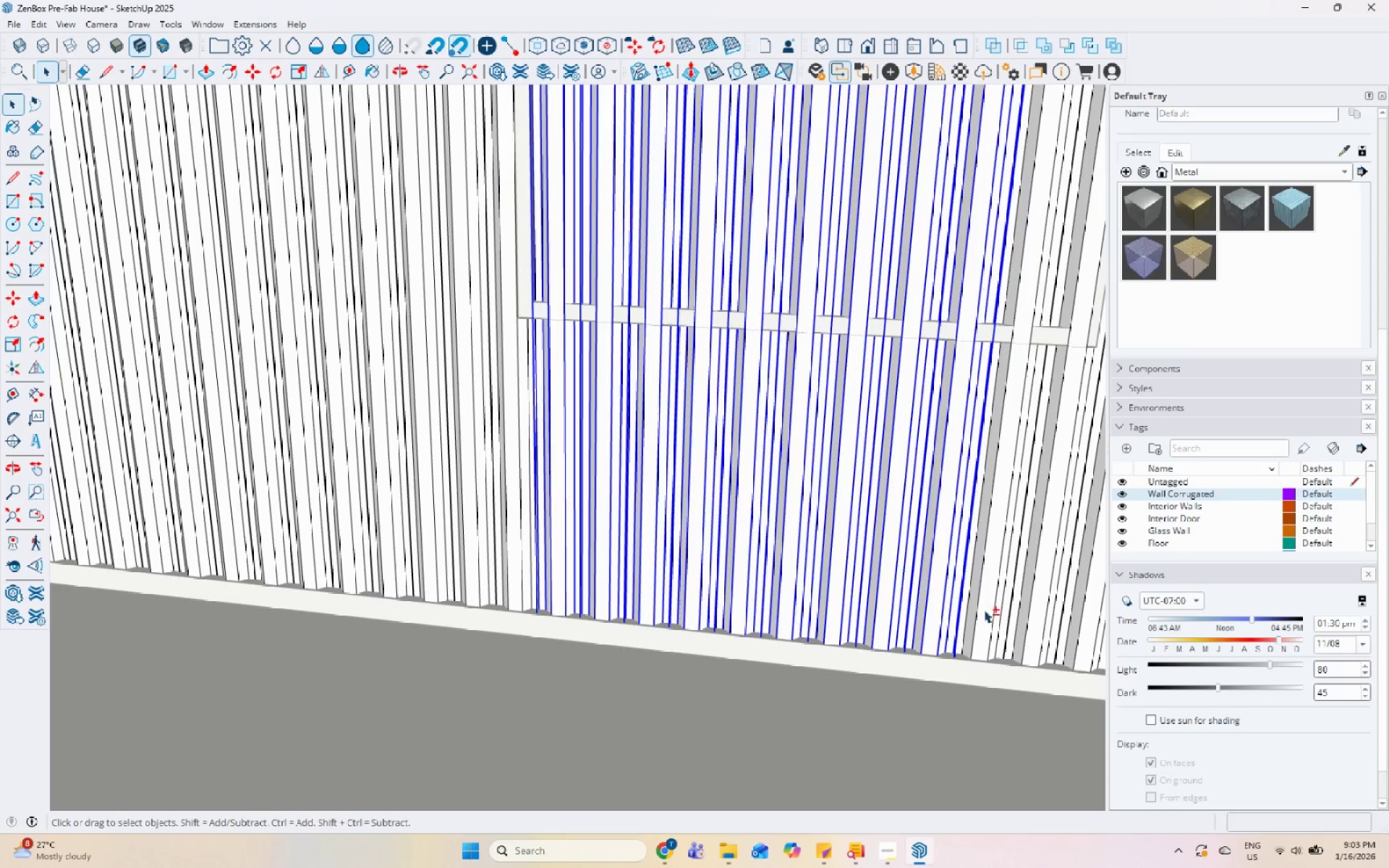 
scroll: coordinate [941, 600], scroll_direction: up, amount: 8.0
 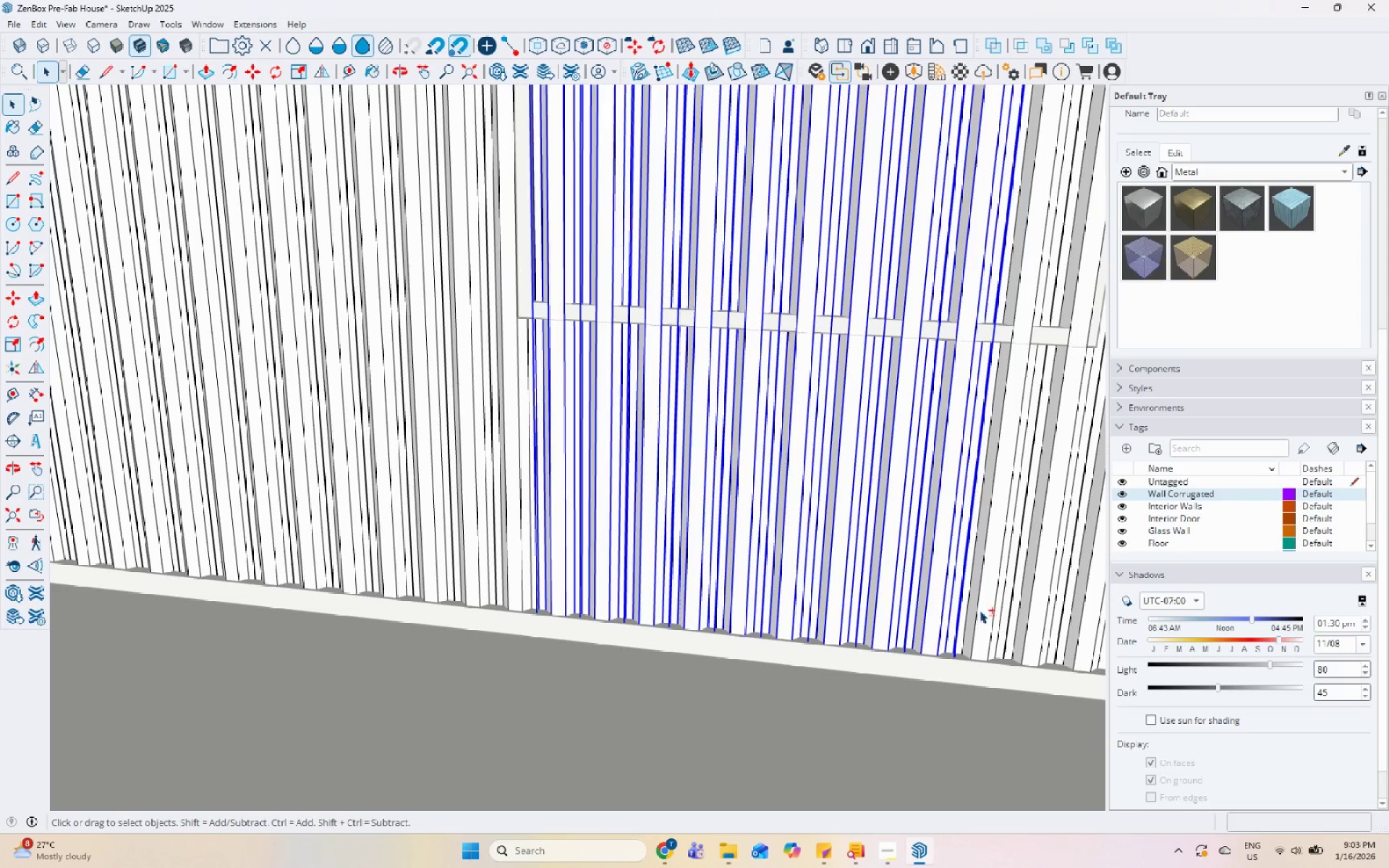 
double_click([987, 609])
 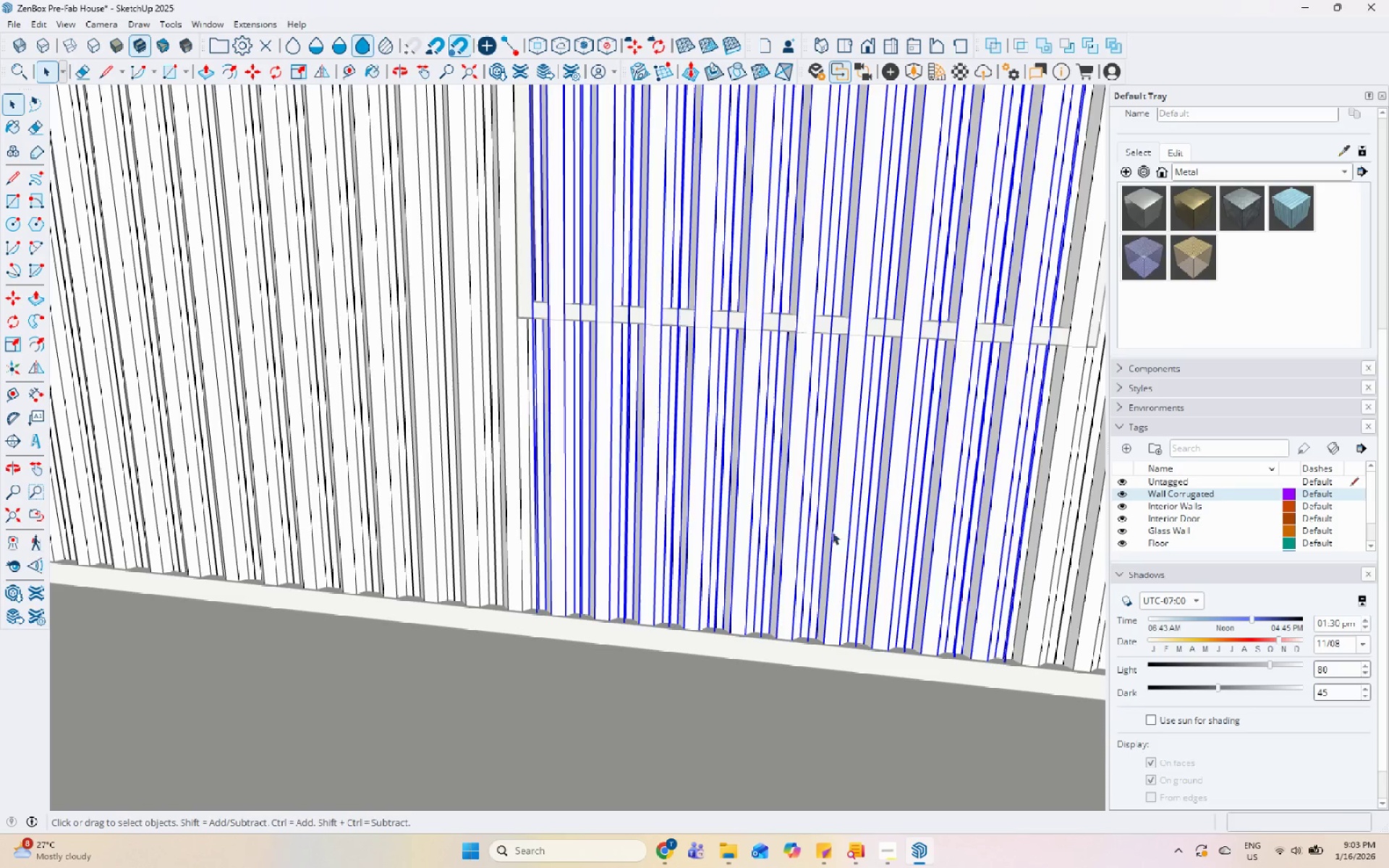 
scroll: coordinate [731, 477], scroll_direction: down, amount: 6.0
 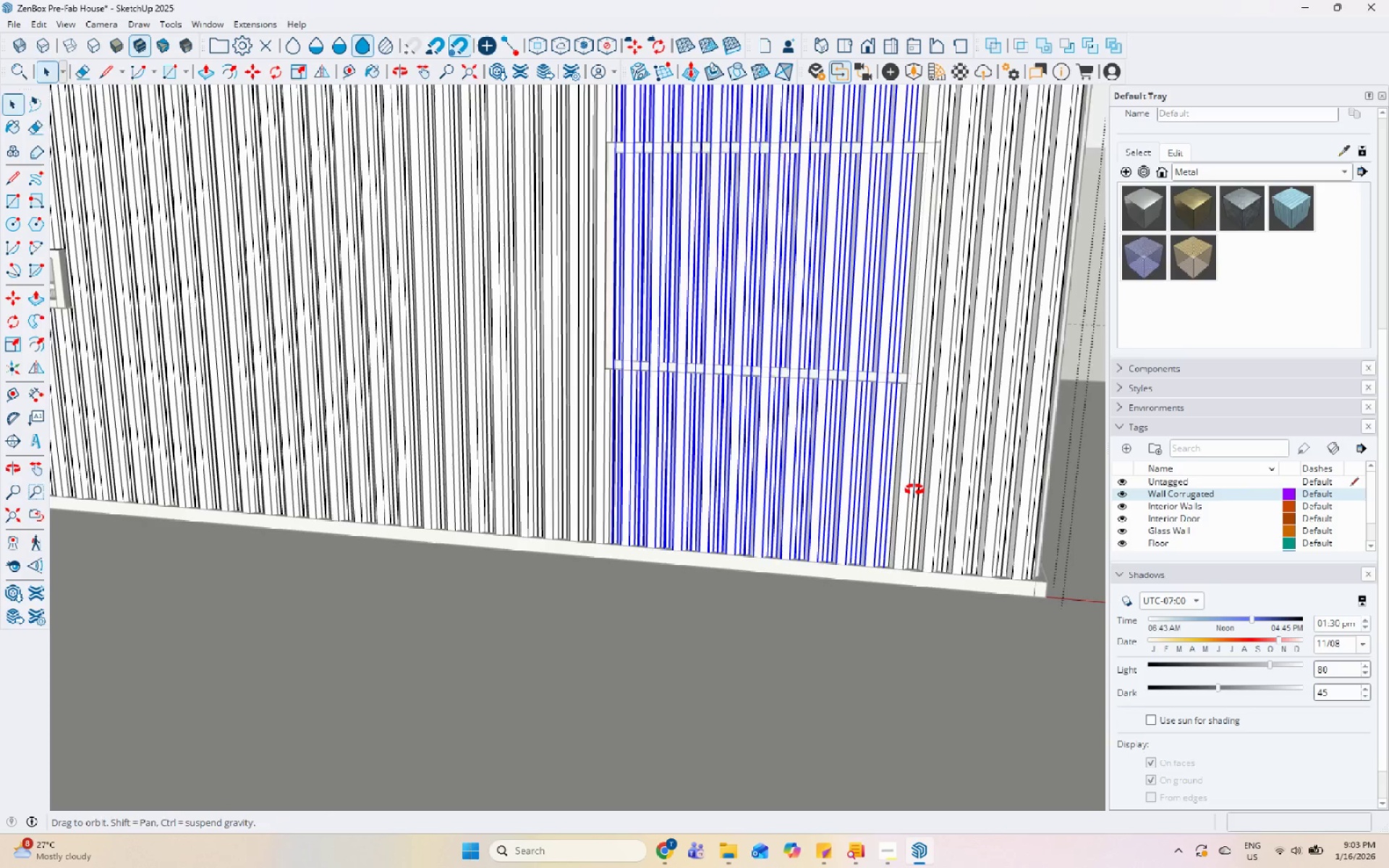 
hold_key(key=ShiftLeft, duration=0.42)
left_click([894, 529])
 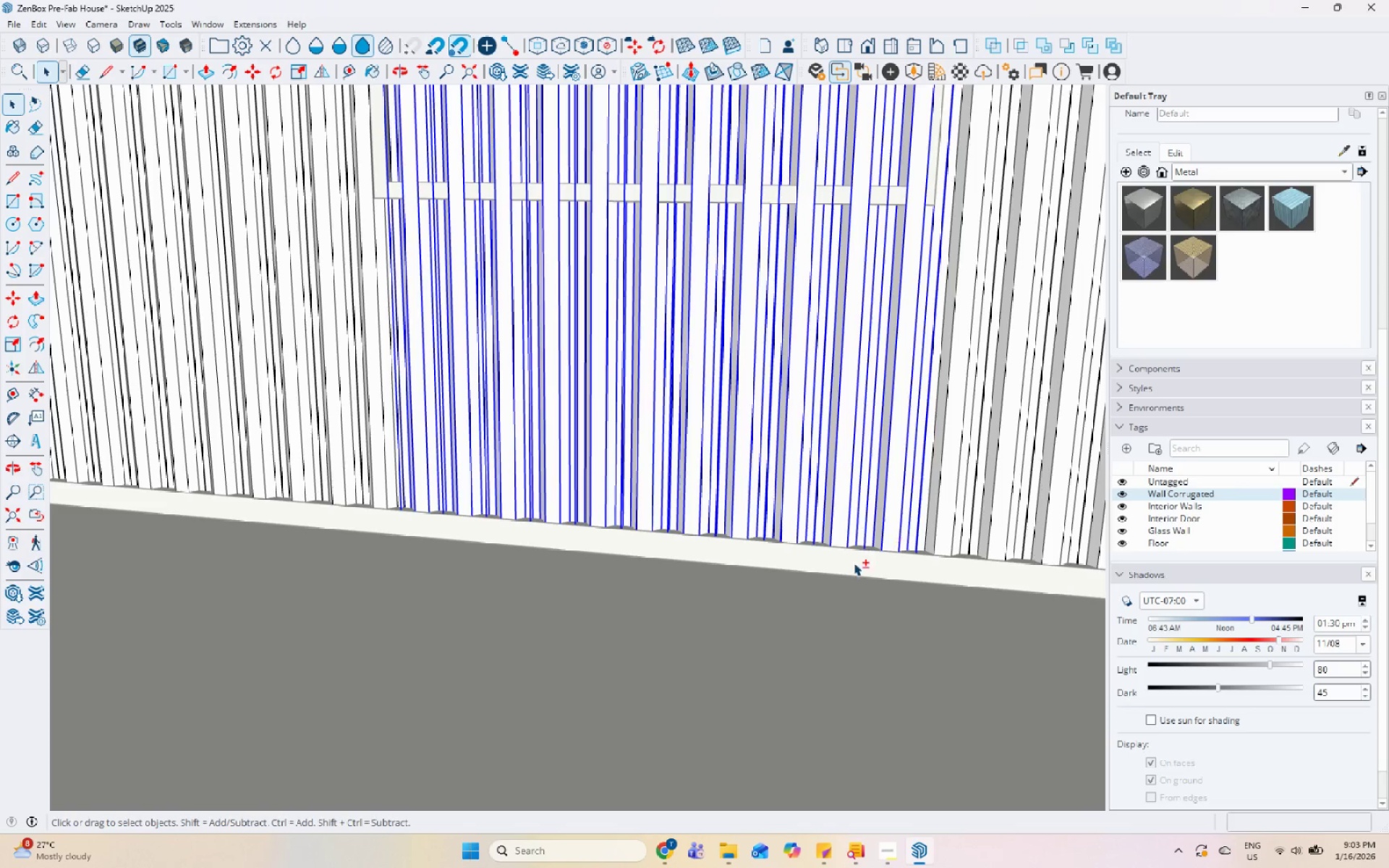 
scroll: coordinate [895, 561], scroll_direction: up, amount: 6.0
 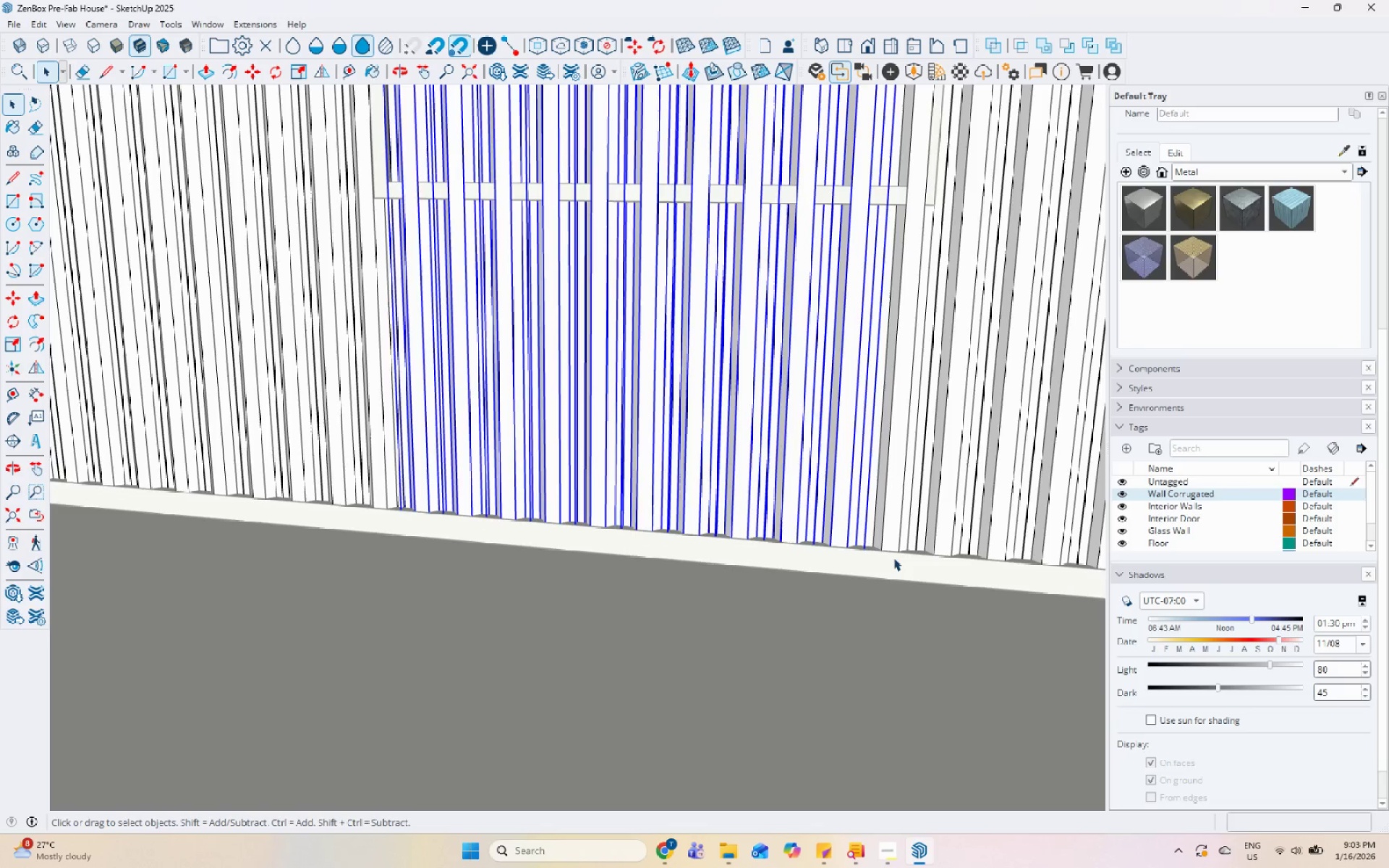 
scroll: coordinate [781, 618], scroll_direction: down, amount: 11.0
 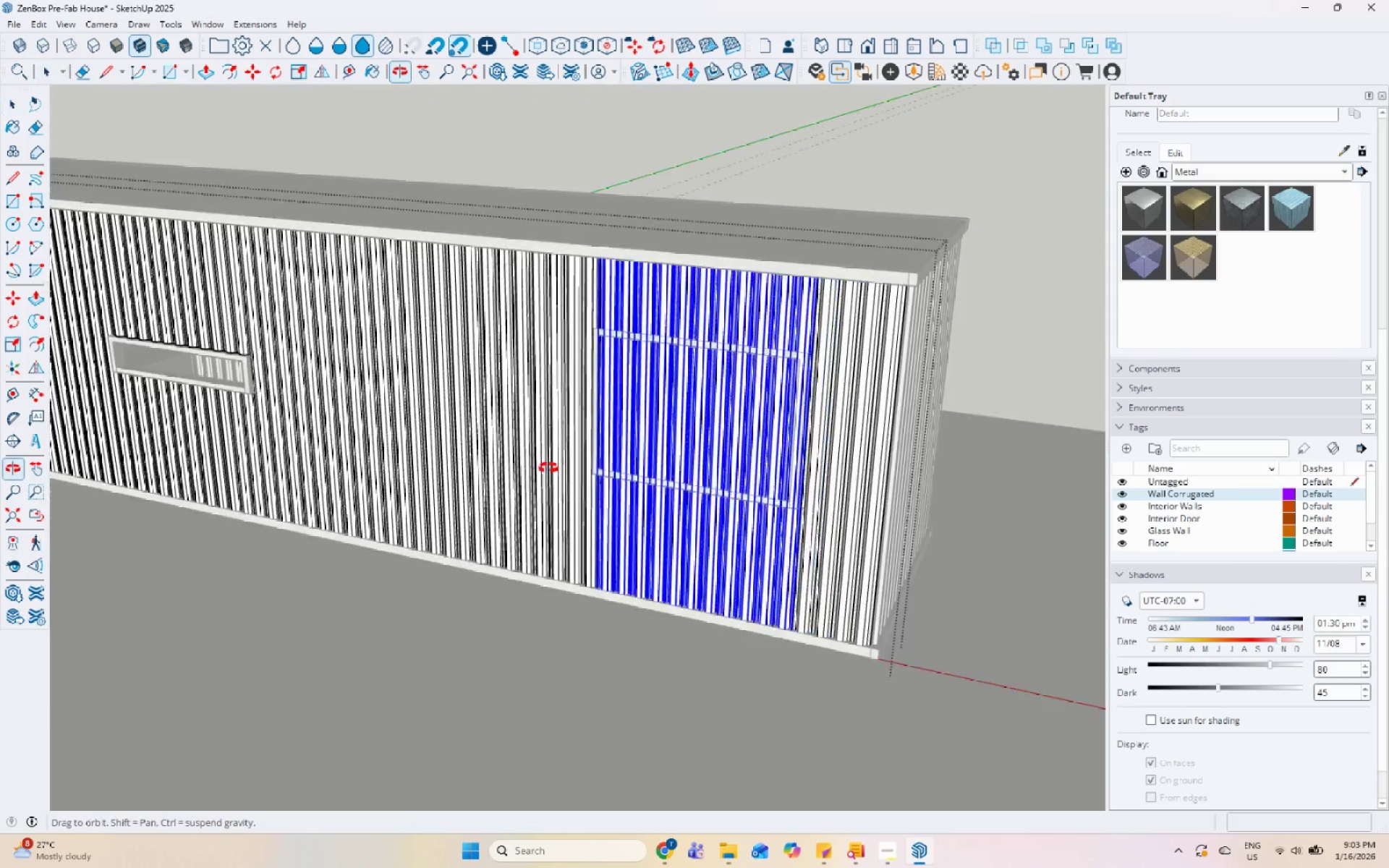 
key(S)
 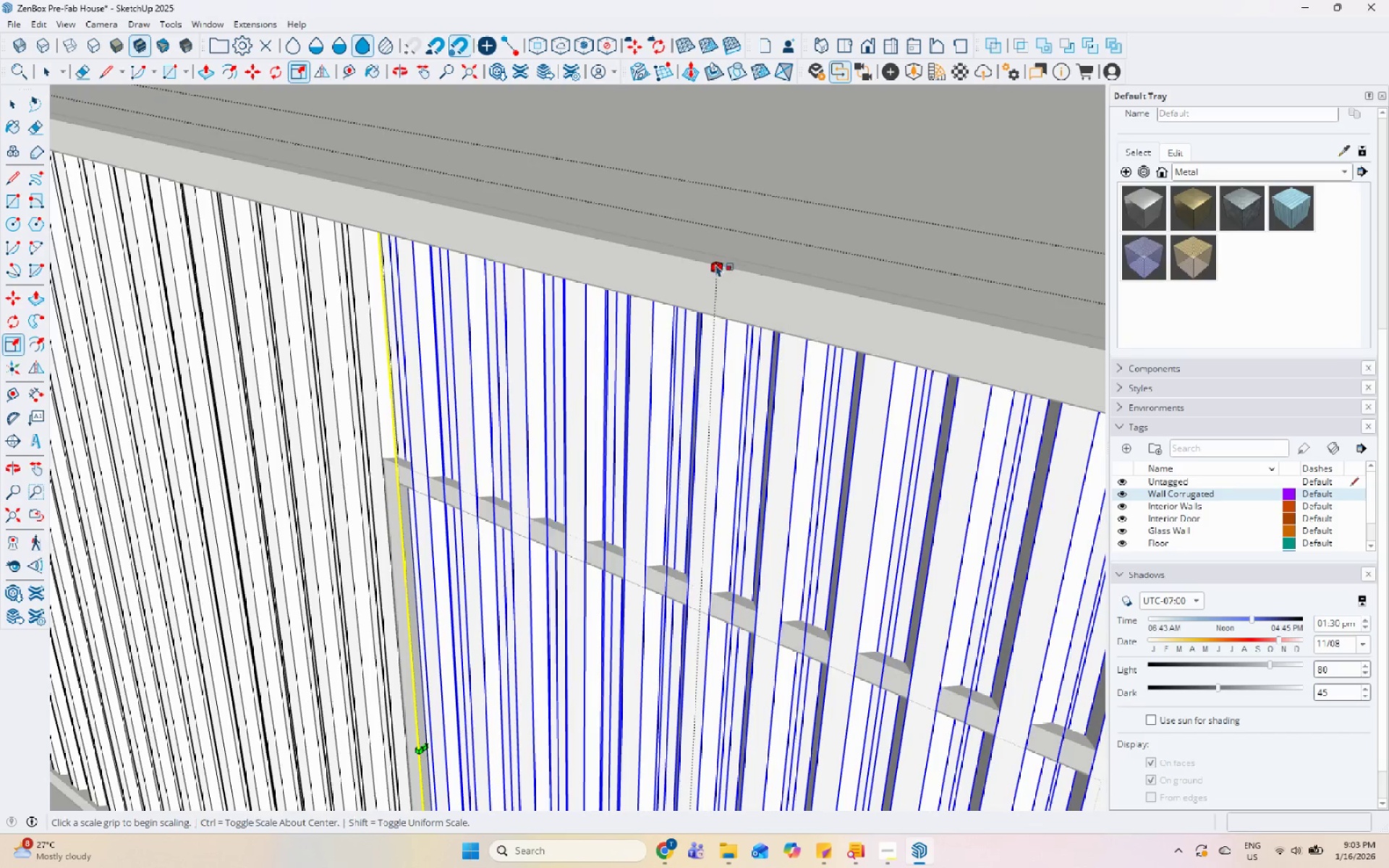 
scroll: coordinate [685, 260], scroll_direction: up, amount: 13.0
 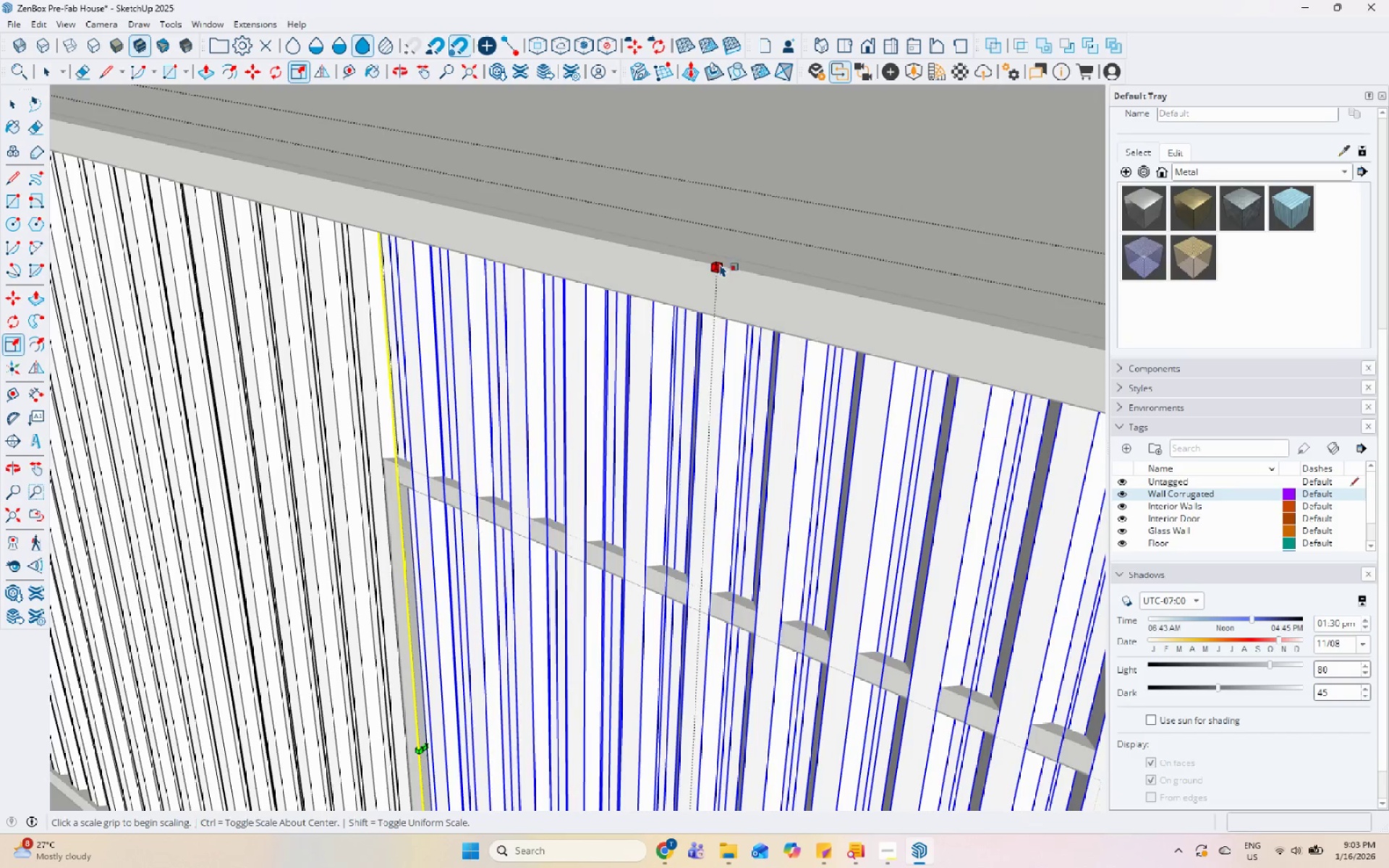 
left_click_drag(start_coordinate=[726, 260], to_coordinate=[726, 265])
 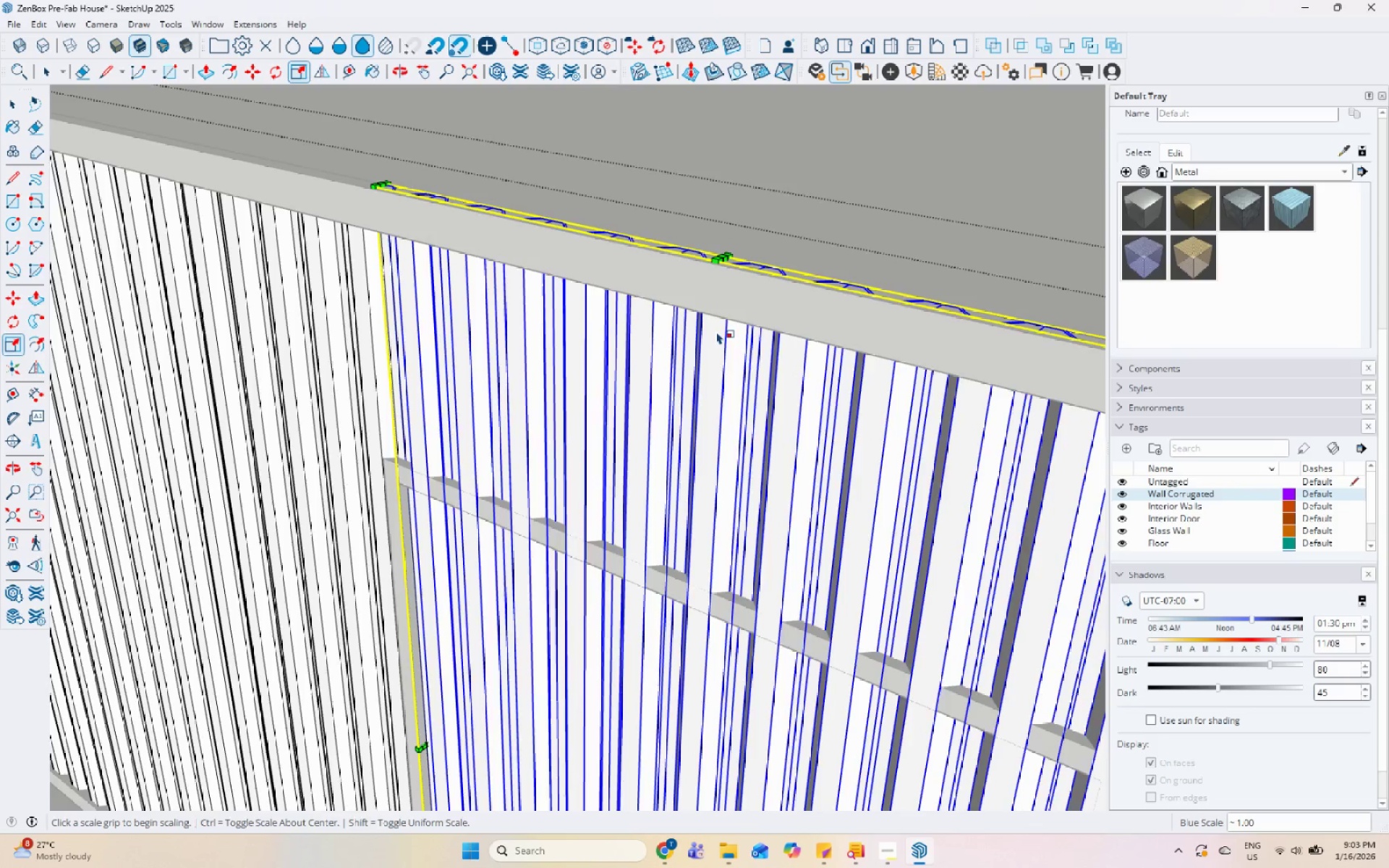 
scroll: coordinate [715, 333], scroll_direction: down, amount: 8.0
 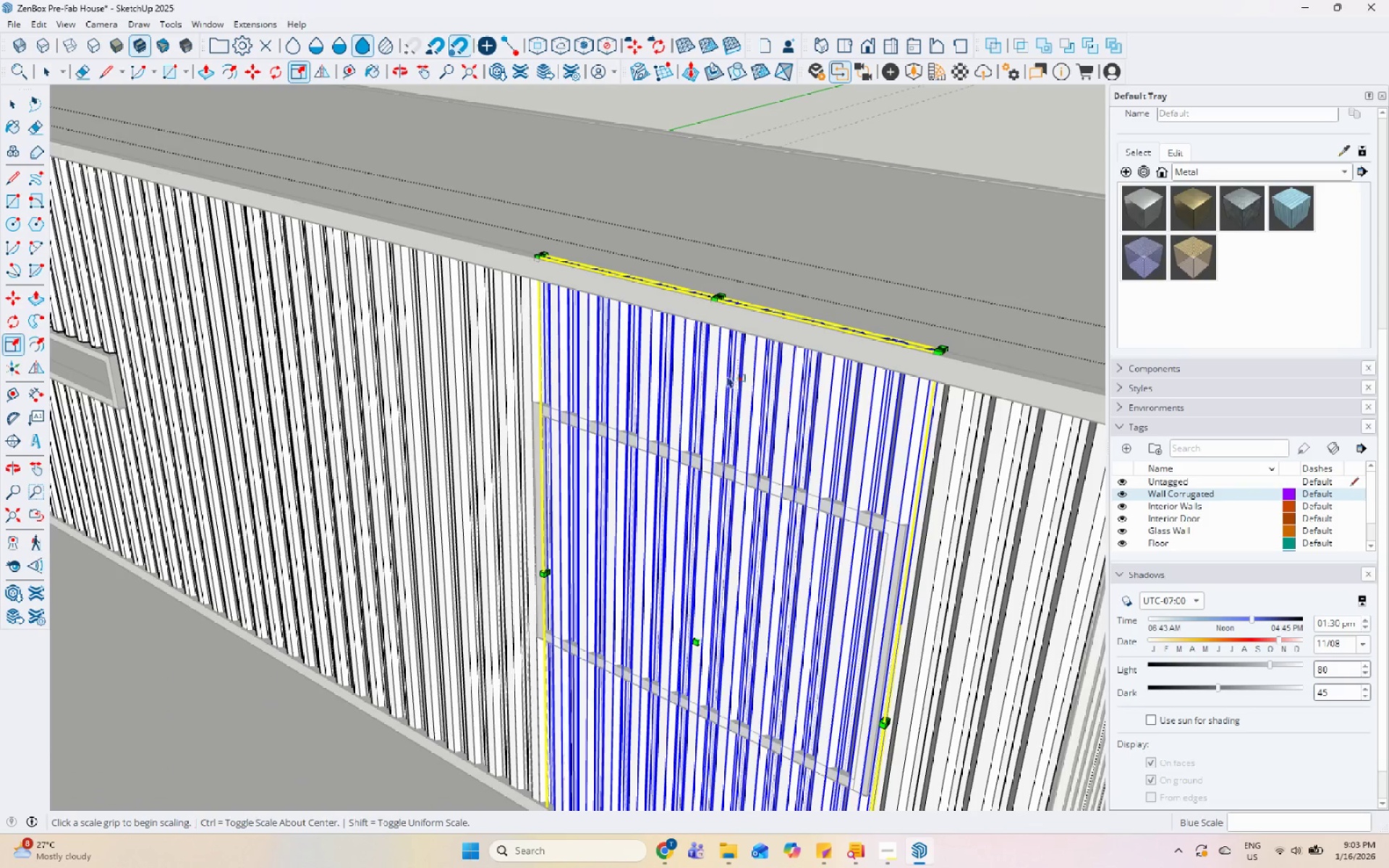 
scroll: coordinate [606, 530], scroll_direction: up, amount: 5.0
 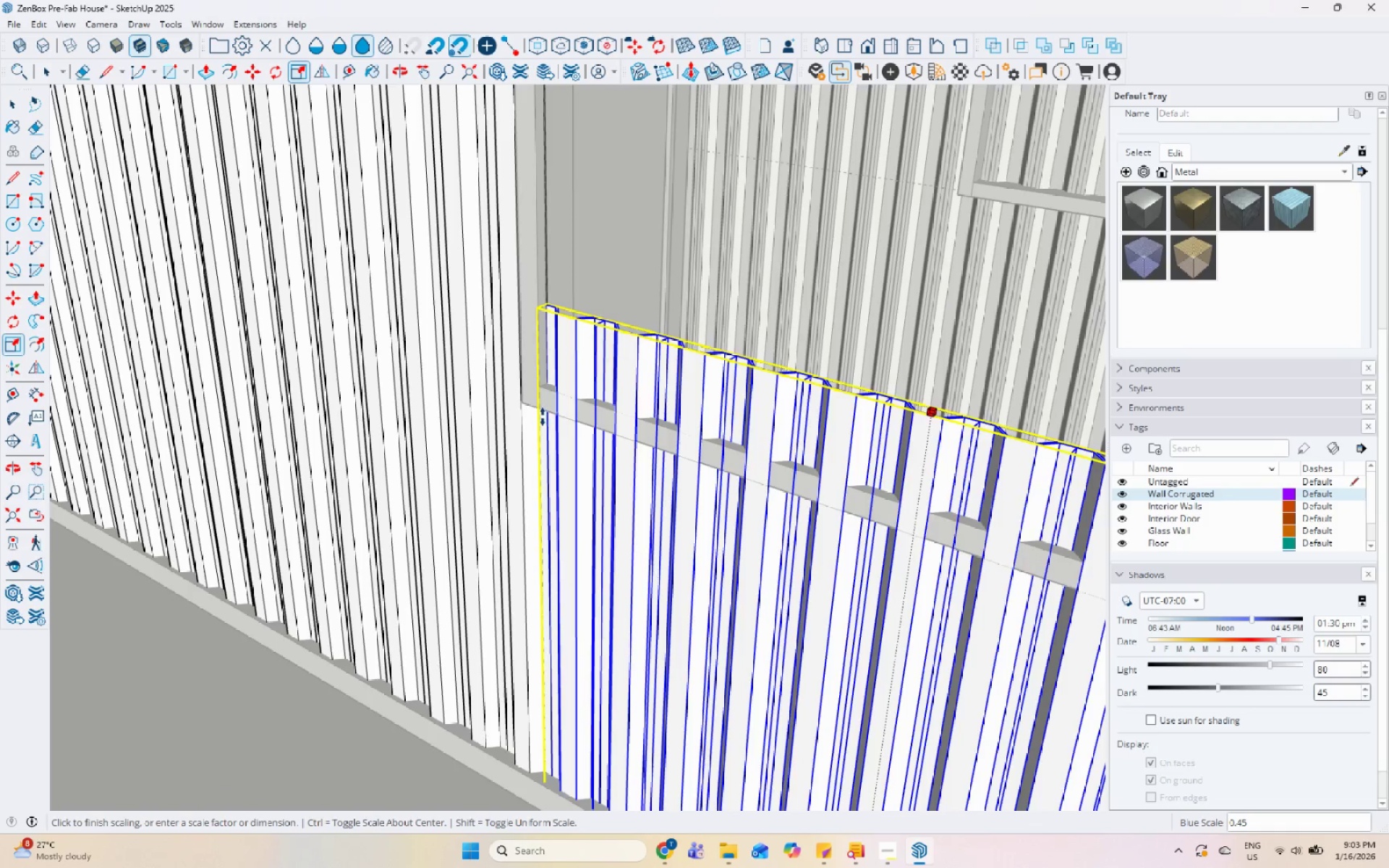 
left_click([543, 411])
 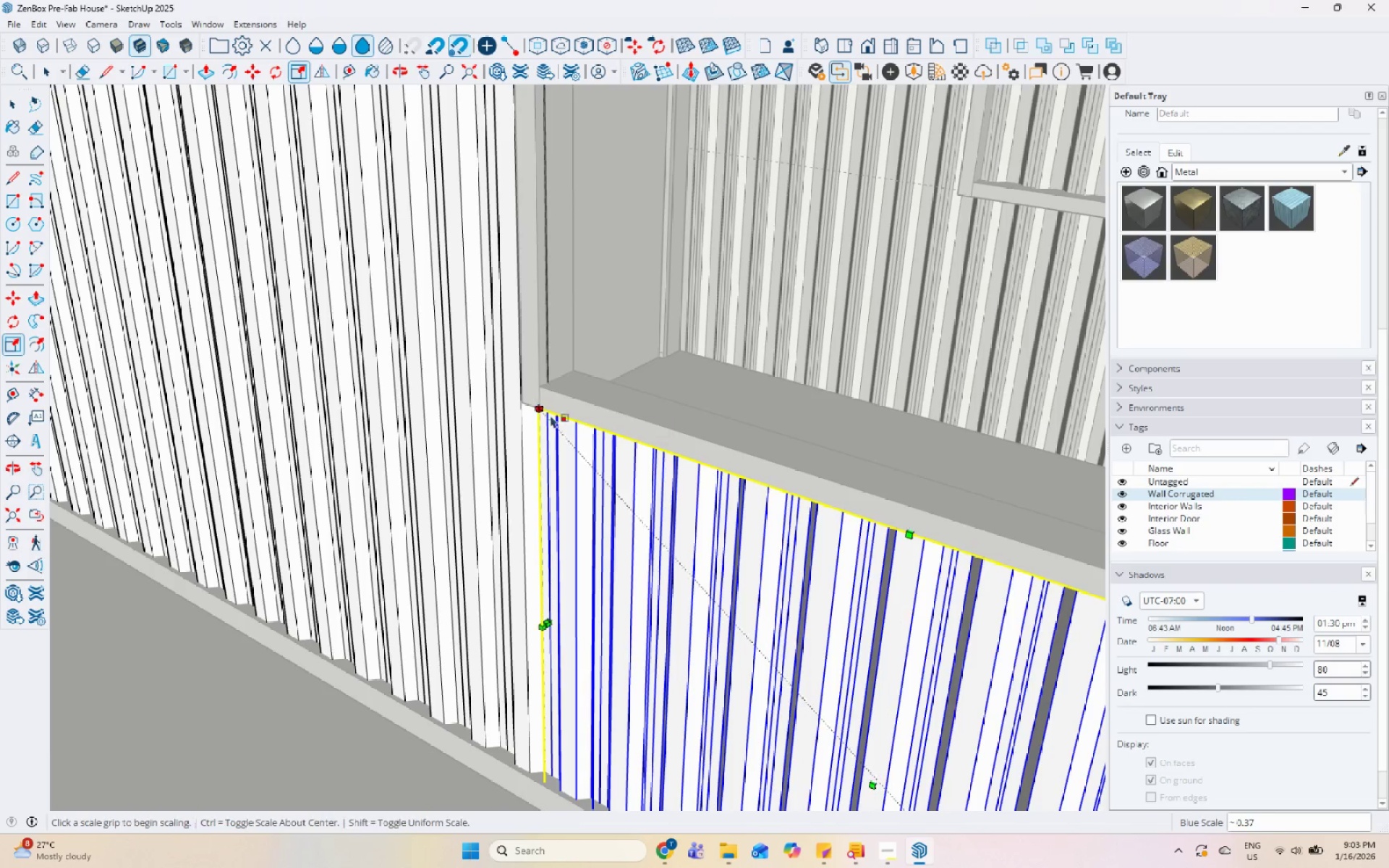 
scroll: coordinate [613, 501], scroll_direction: down, amount: 7.0
 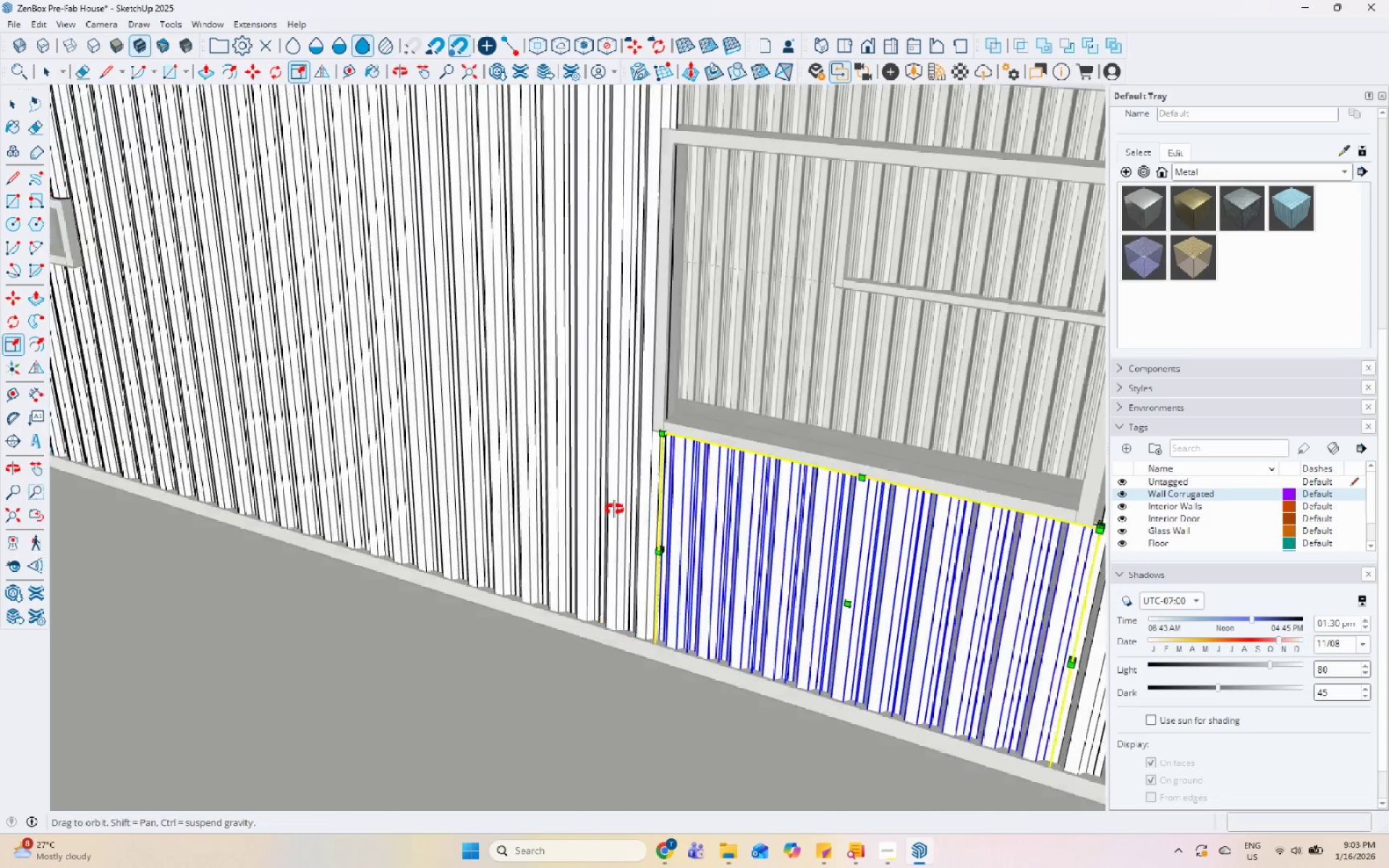 
key(Space)
 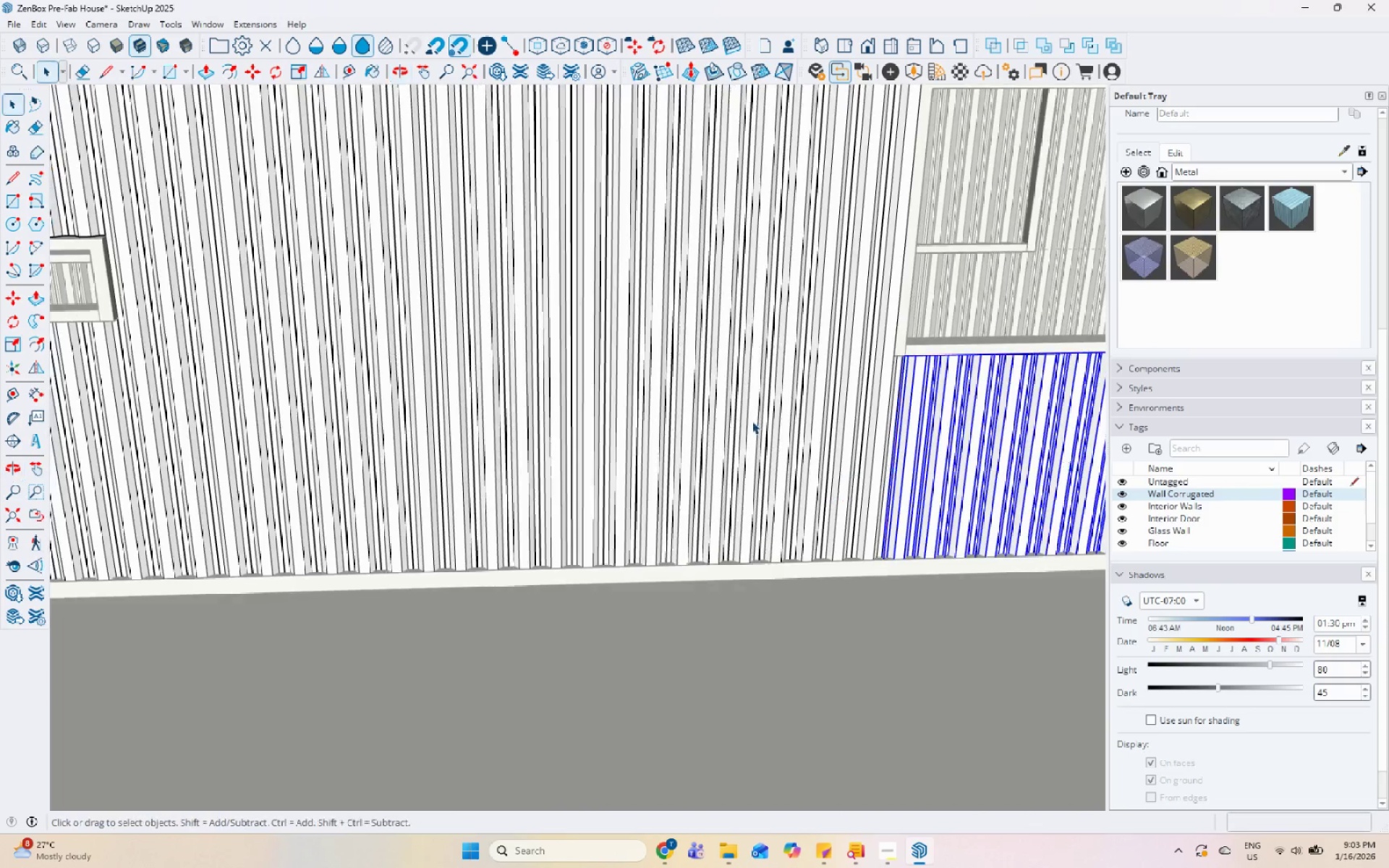 
scroll: coordinate [491, 388], scroll_direction: down, amount: 9.0
 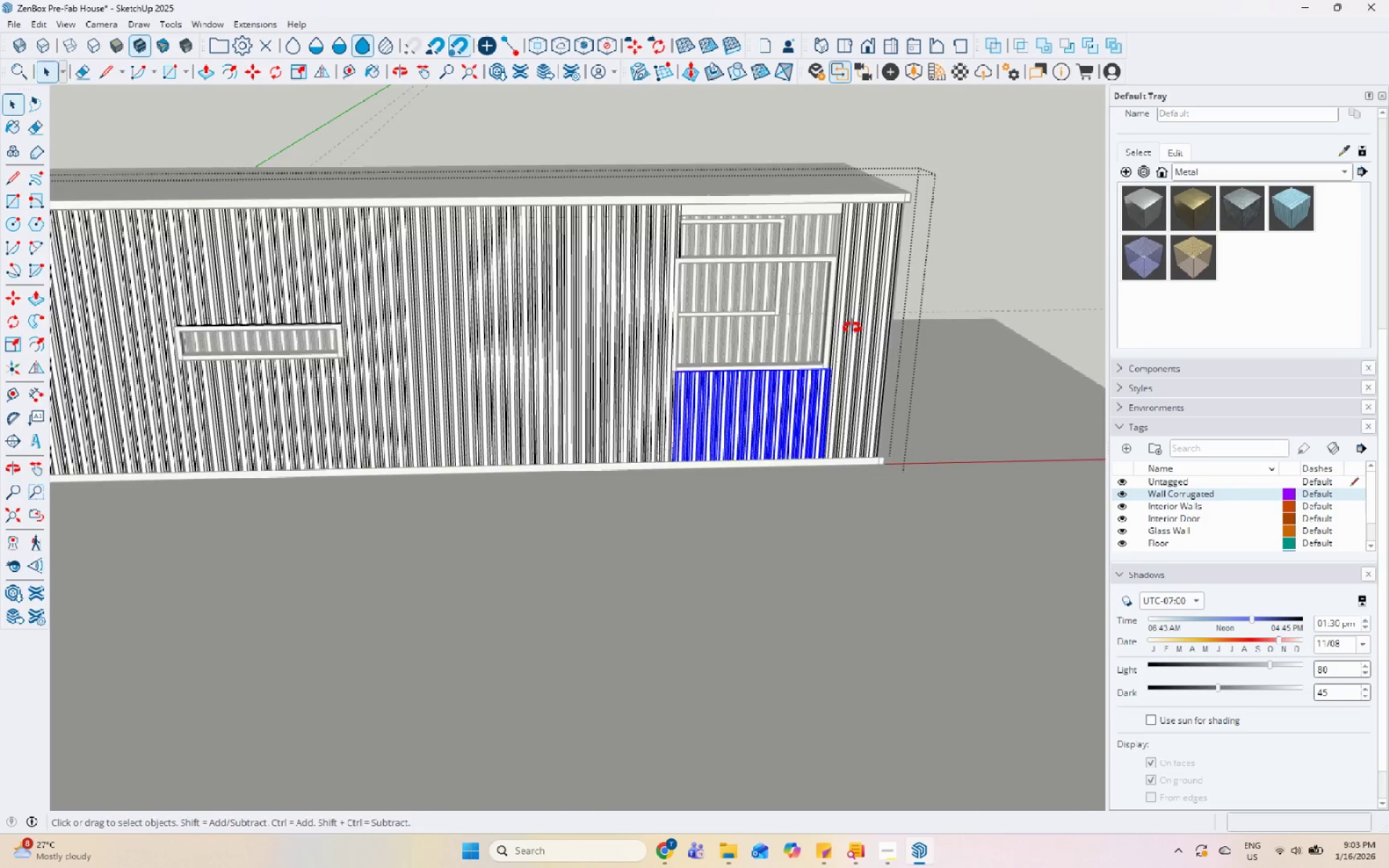 
scroll: coordinate [799, 336], scroll_direction: up, amount: 18.0
 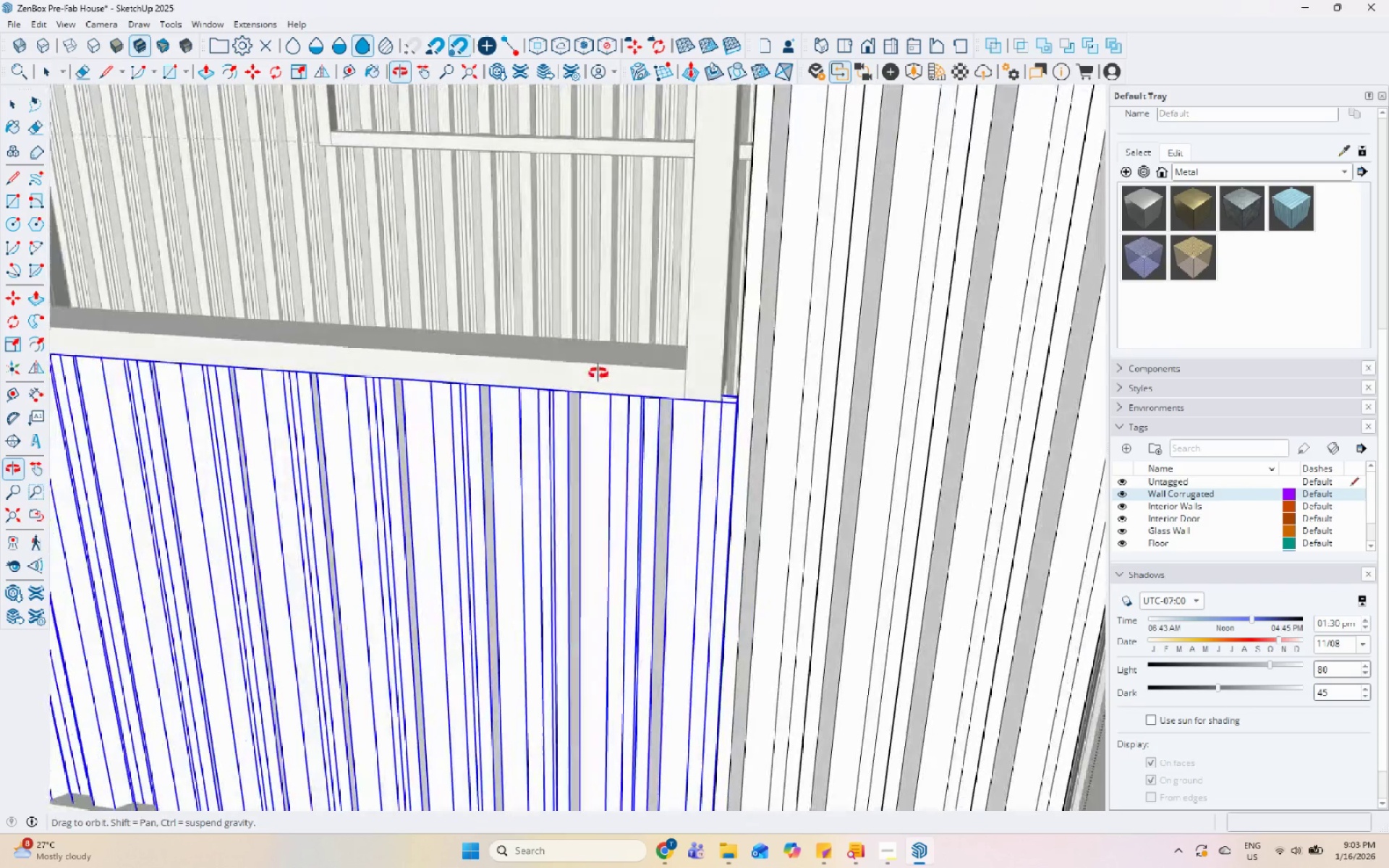 
scroll: coordinate [729, 411], scroll_direction: down, amount: 7.0
 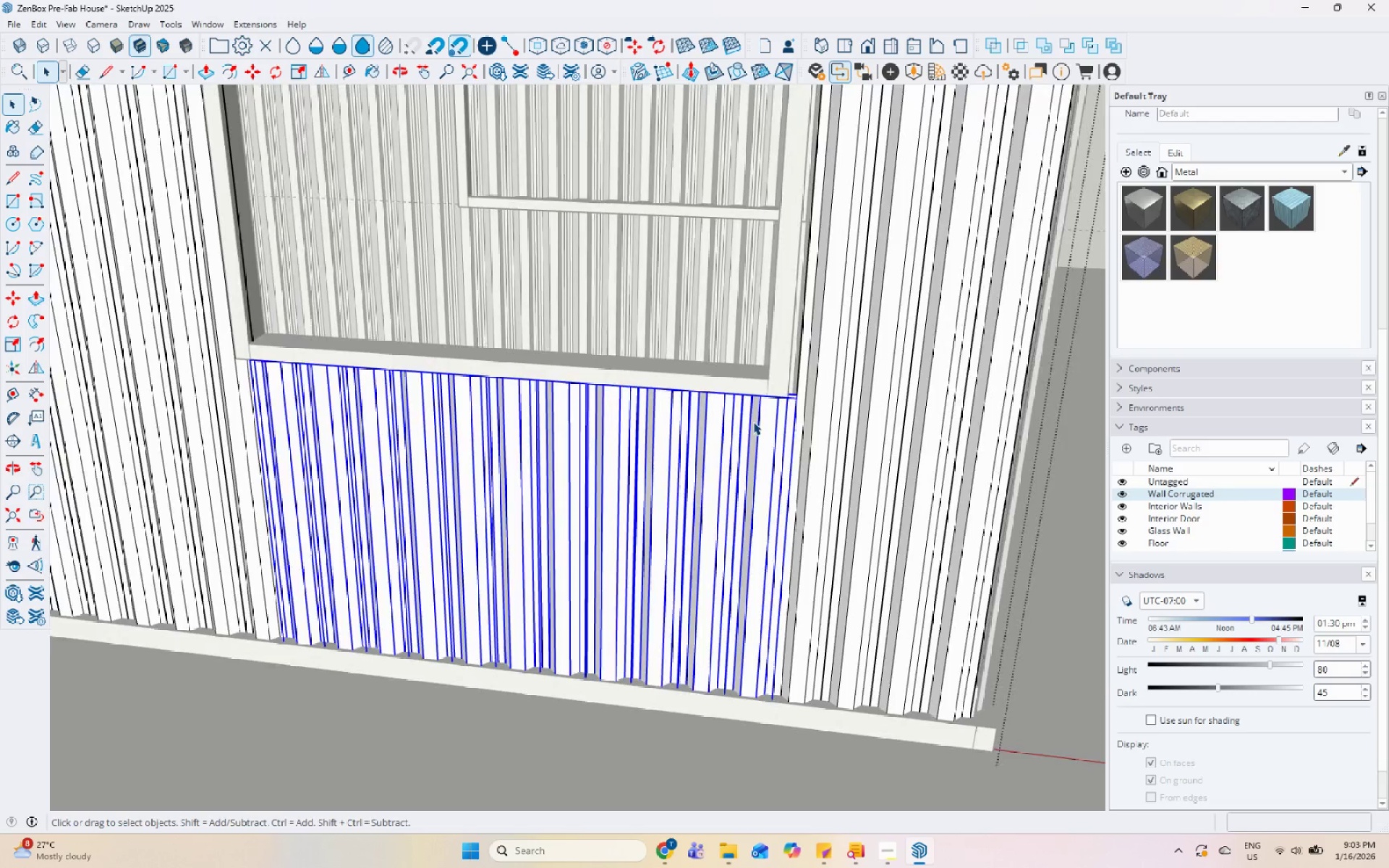 
key(Space)
 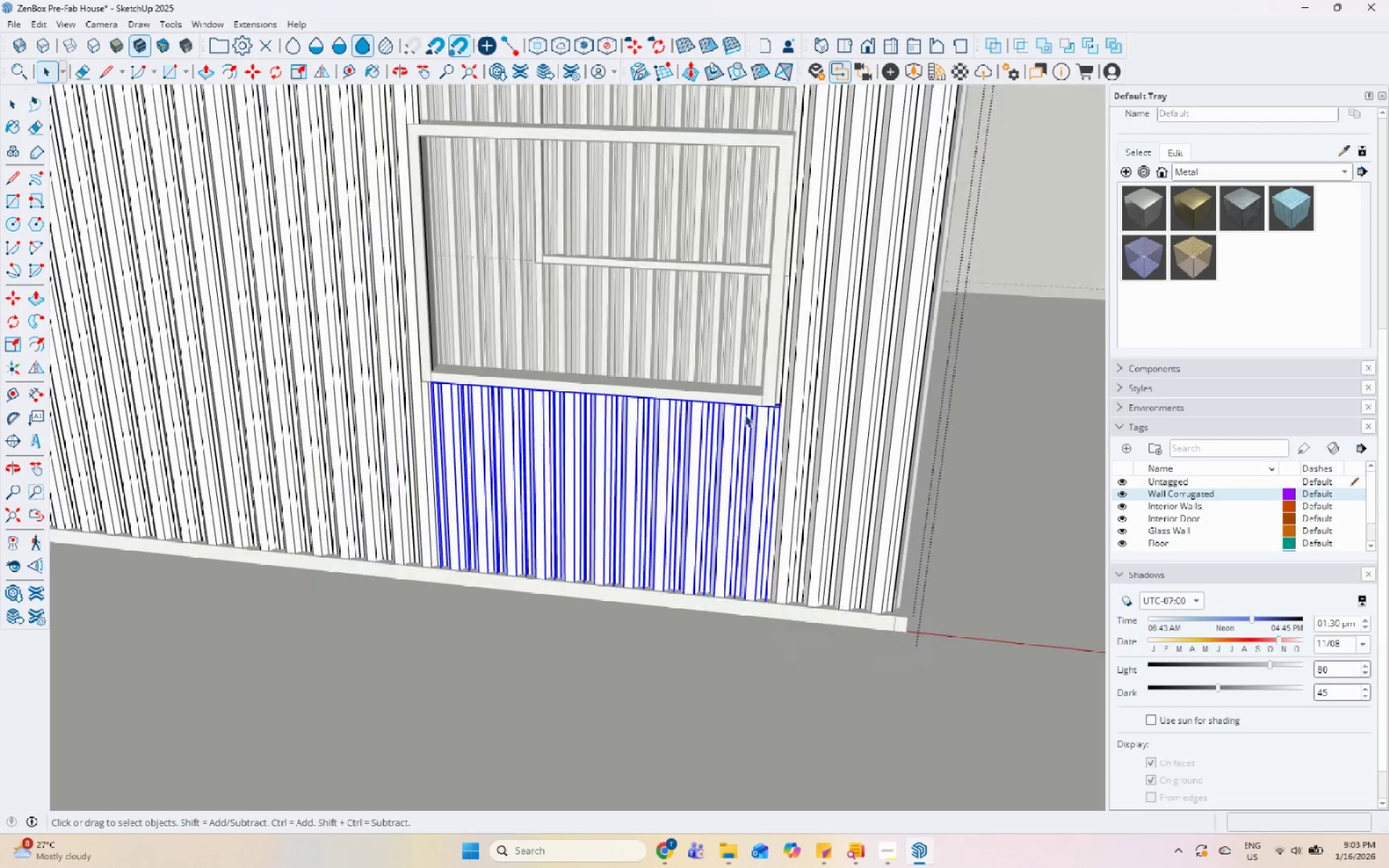 
key(Escape)
 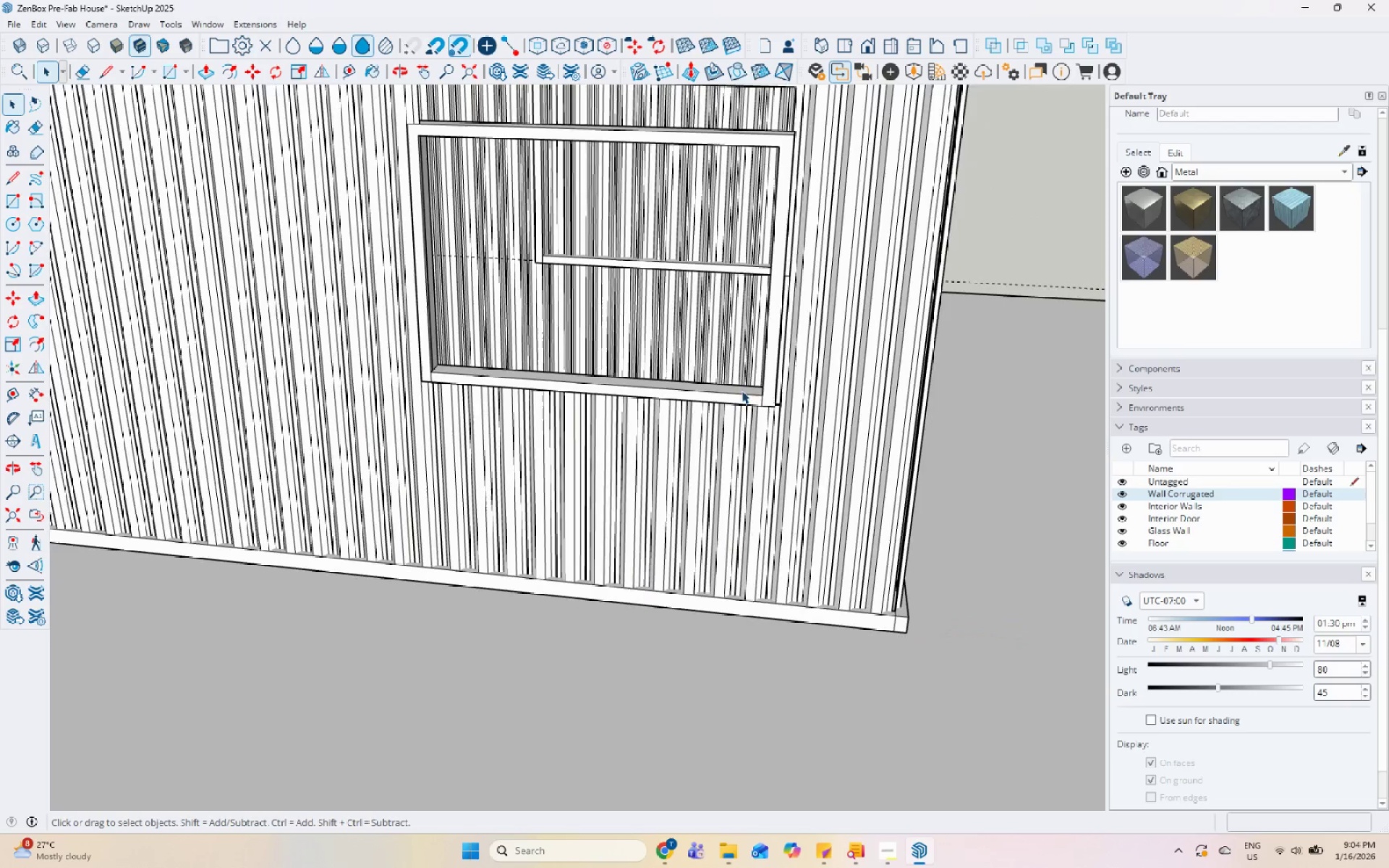 
scroll: coordinate [753, 422], scroll_direction: down, amount: 5.0
 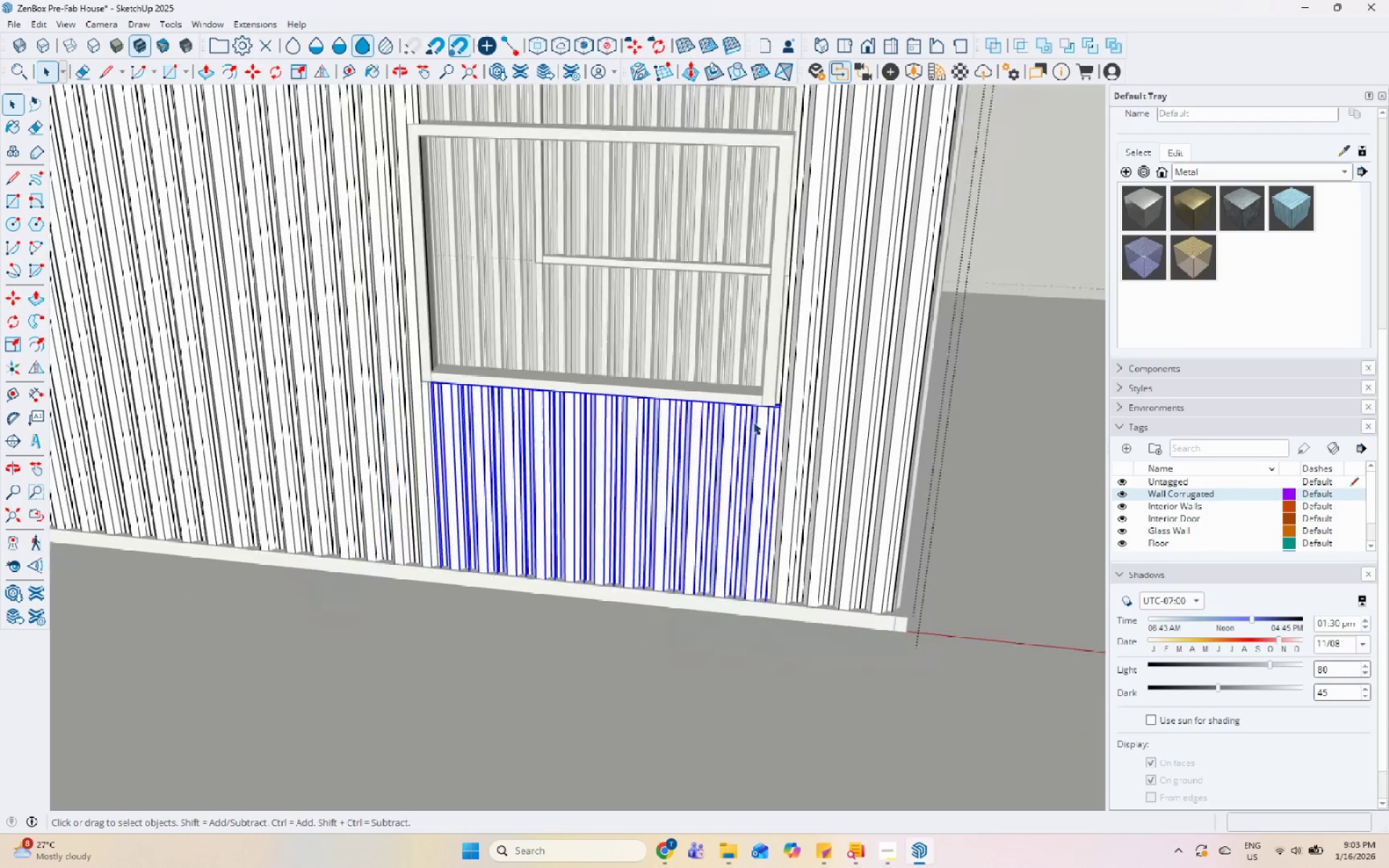 
left_click_drag(start_coordinate=[744, 393], to_coordinate=[747, 393])
 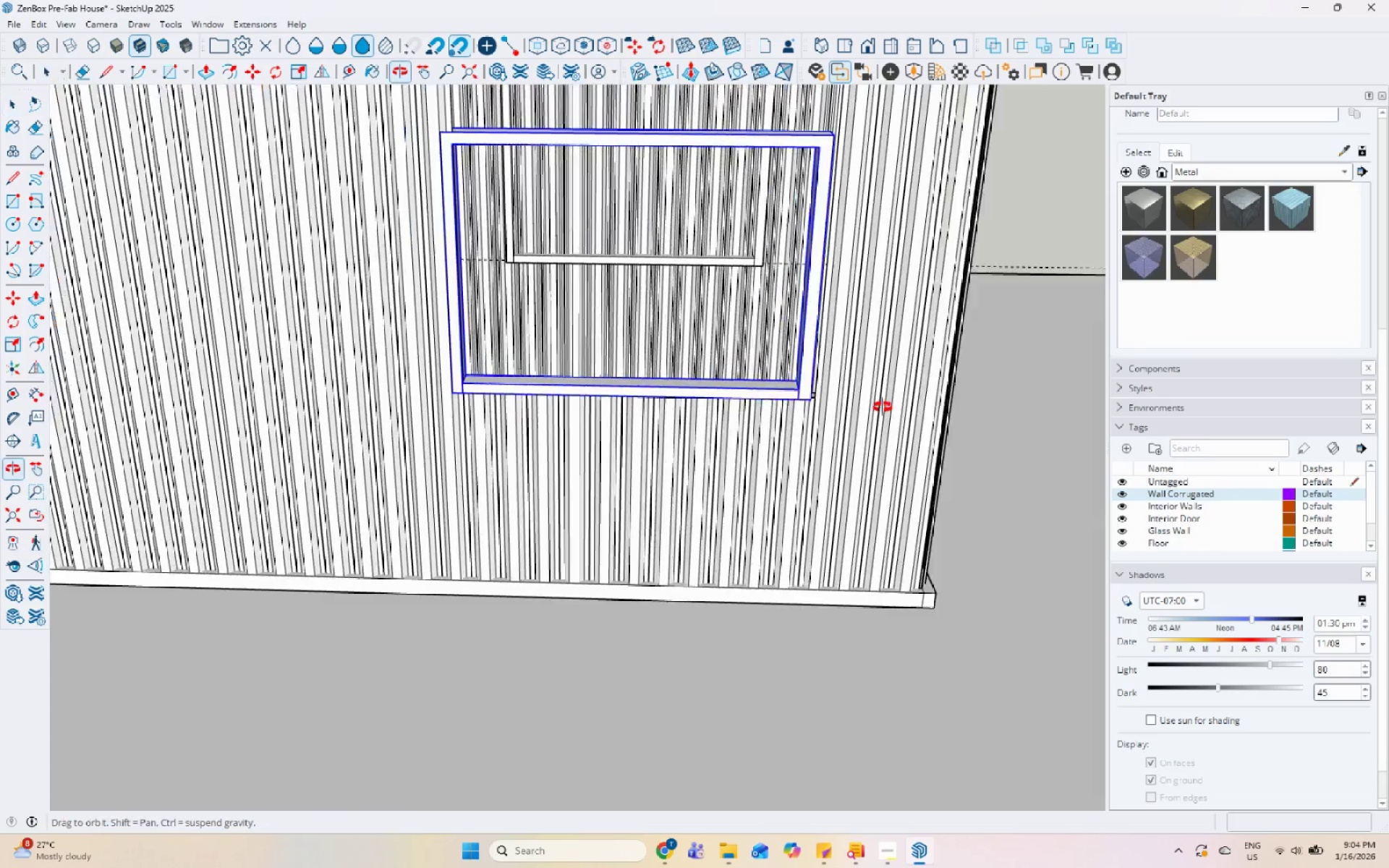 
scroll: coordinate [656, 431], scroll_direction: up, amount: 15.0
 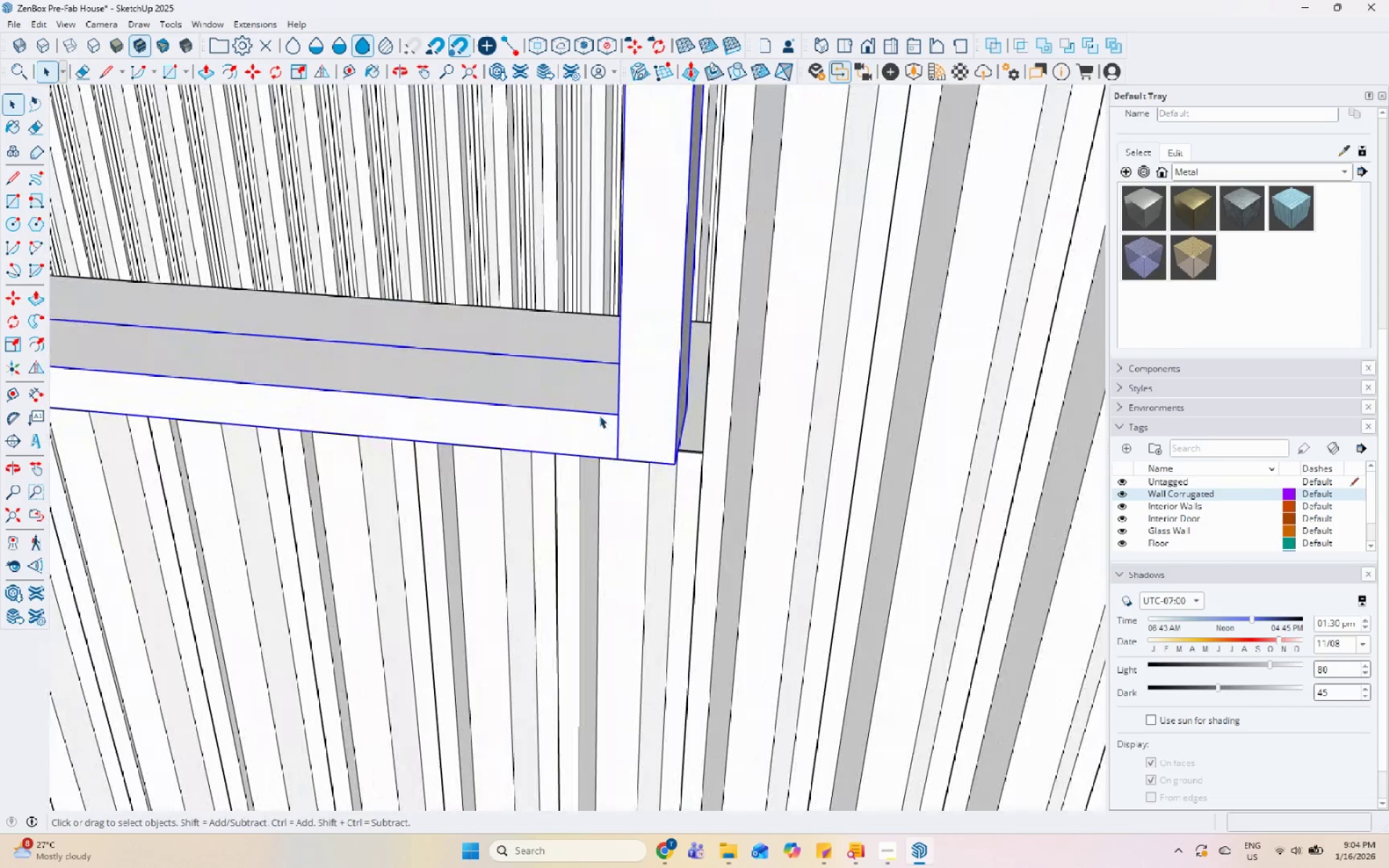 
key(M)
 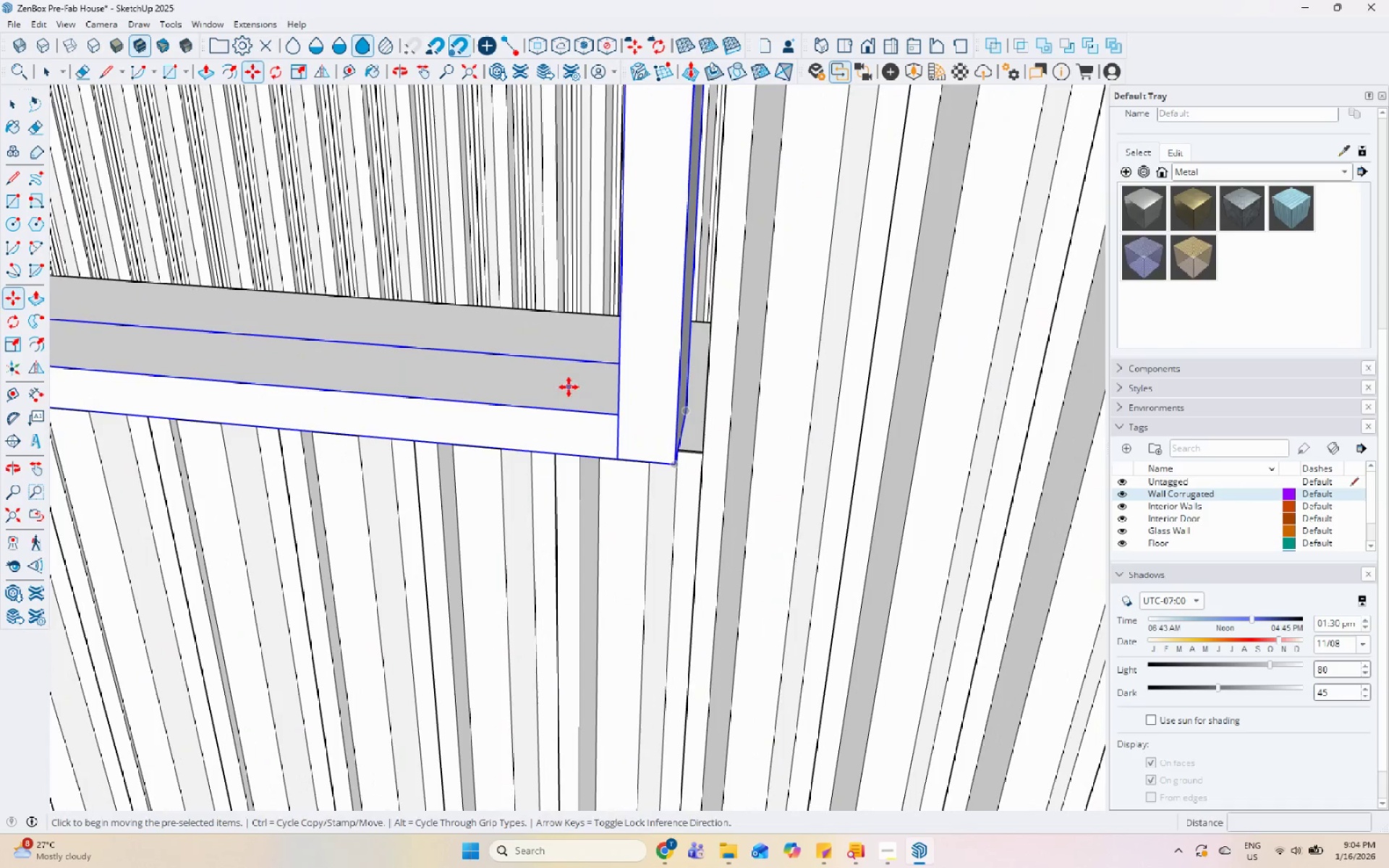 
left_click([559, 385])
 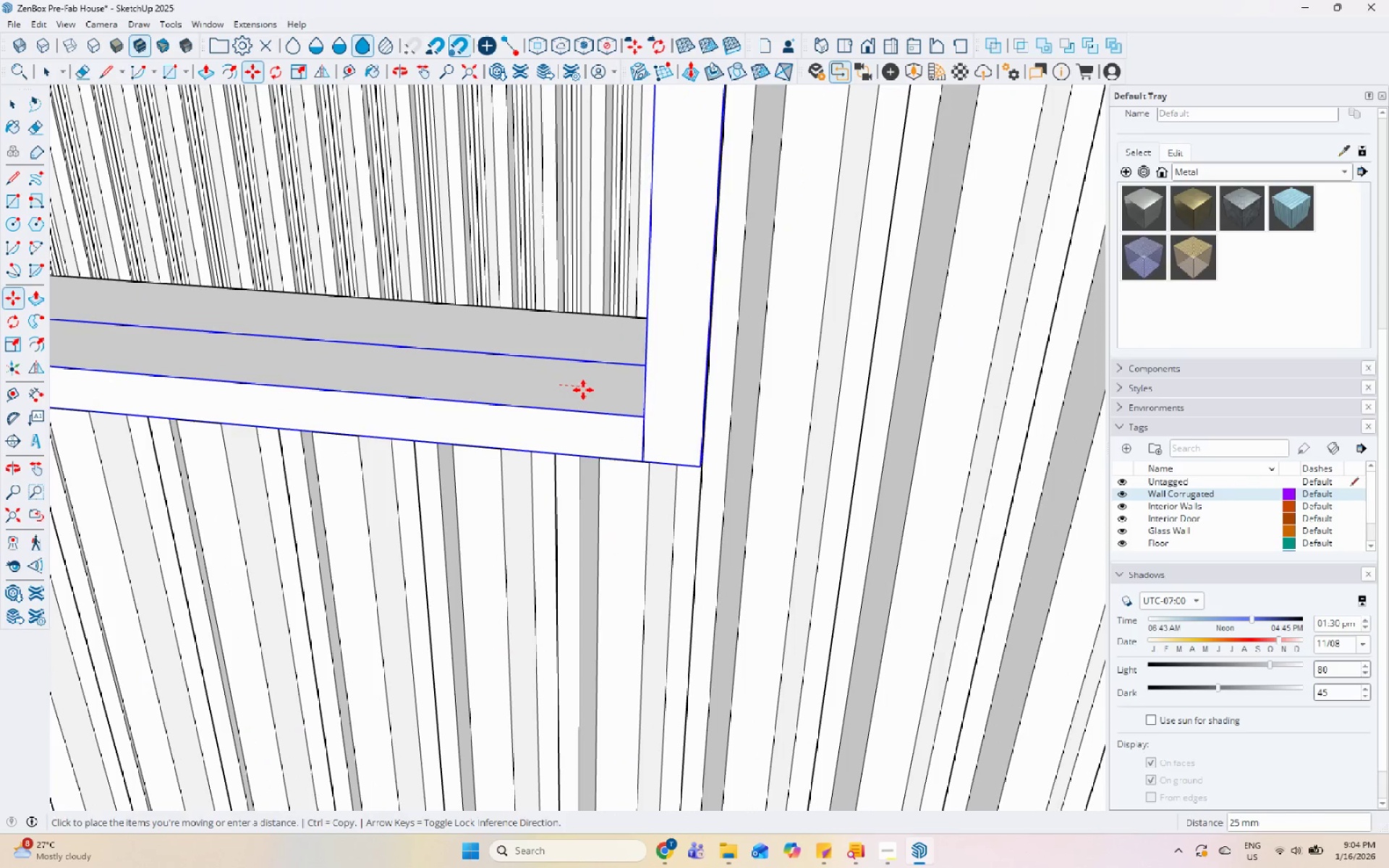 
left_click([585, 391])
 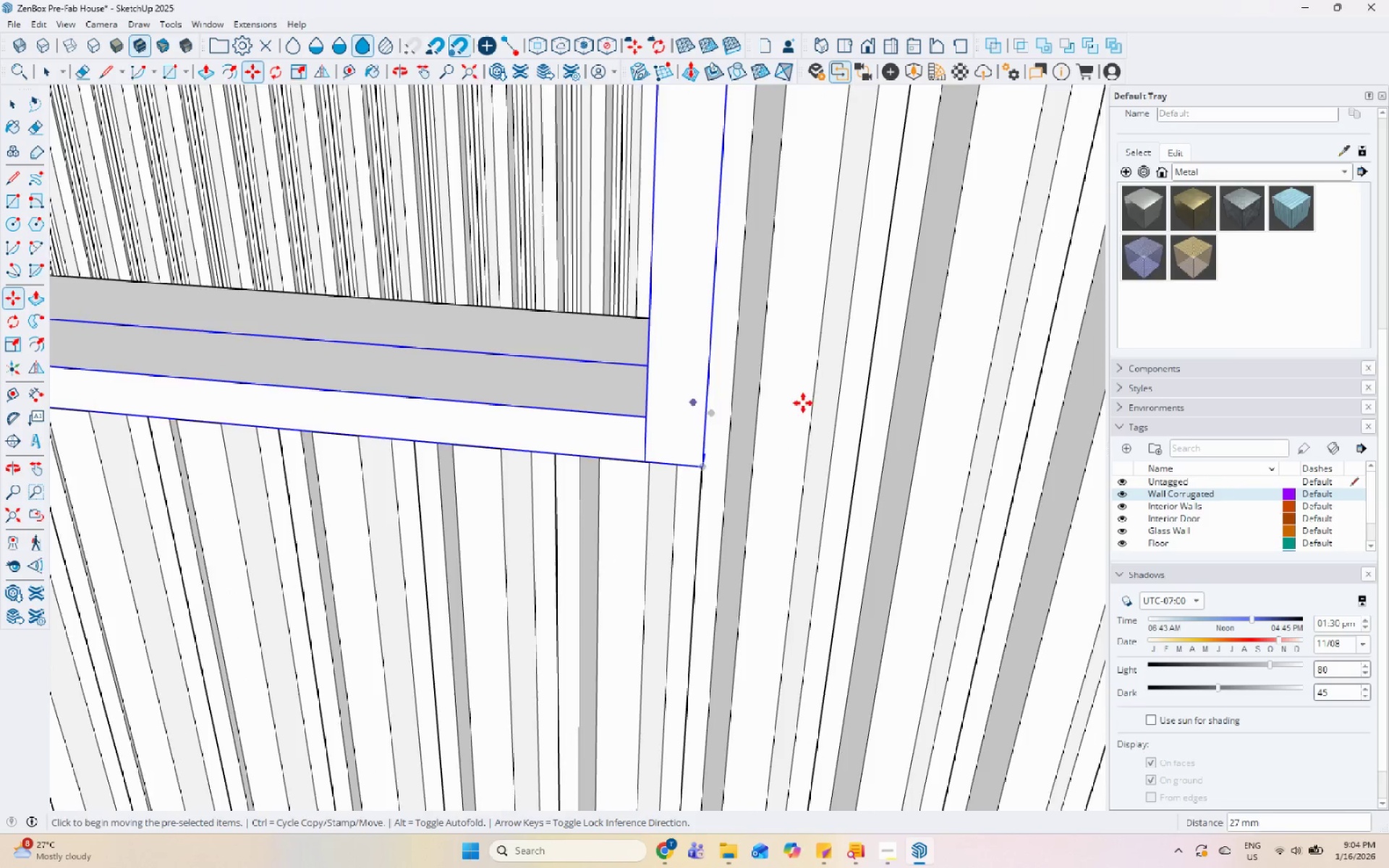 
key(Space)
 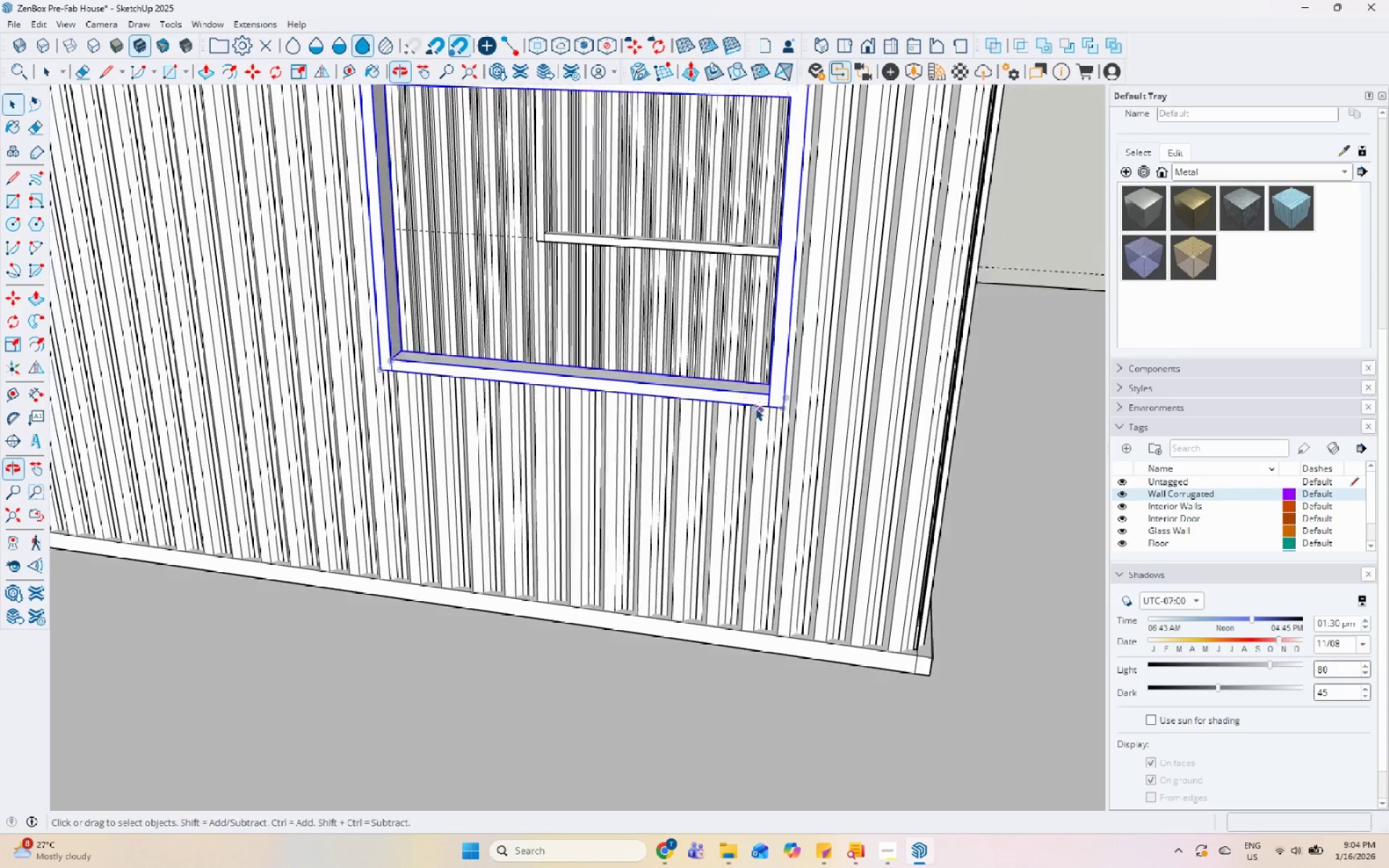 
scroll: coordinate [838, 448], scroll_direction: down, amount: 15.0
 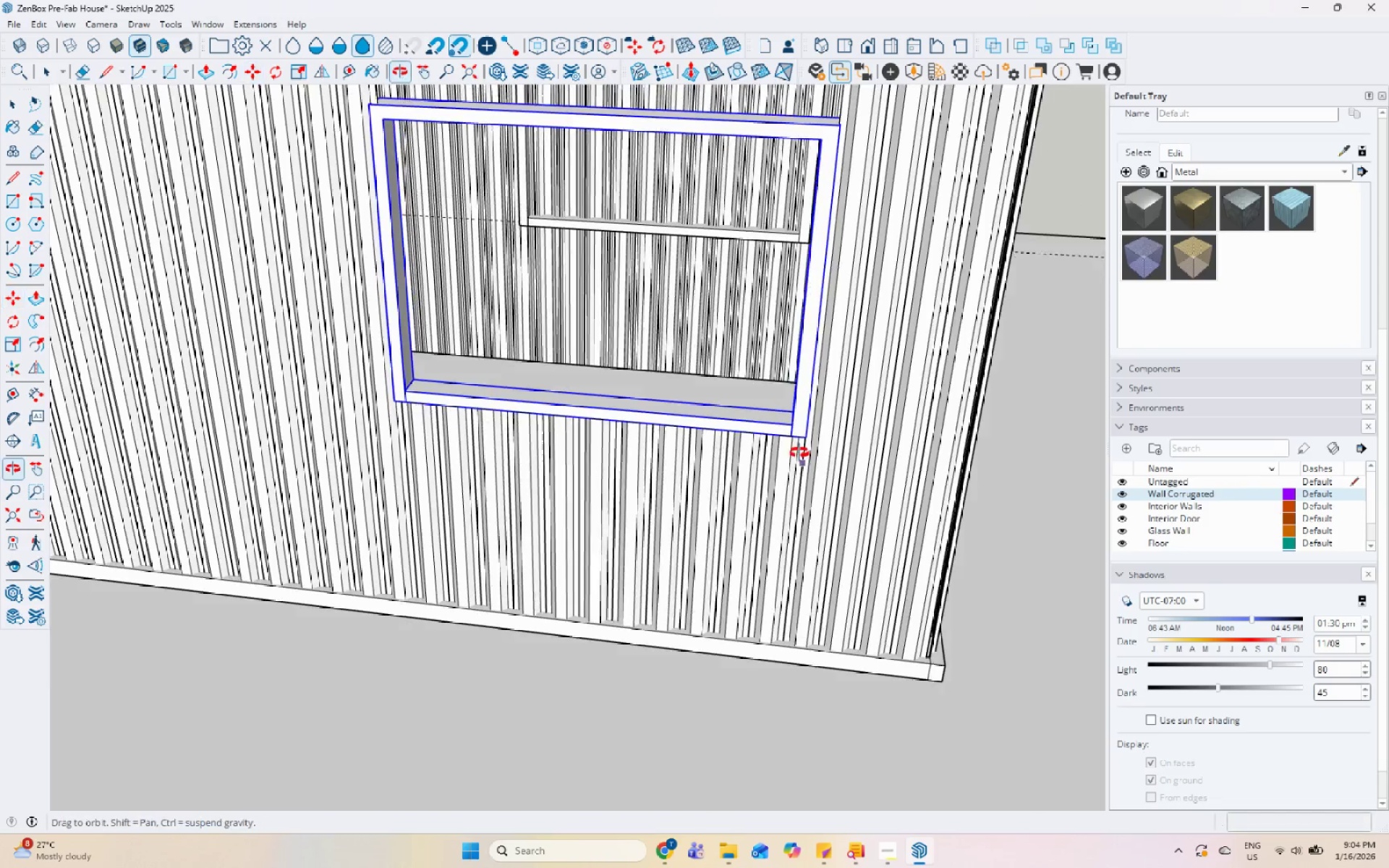 
left_click([721, 424])
 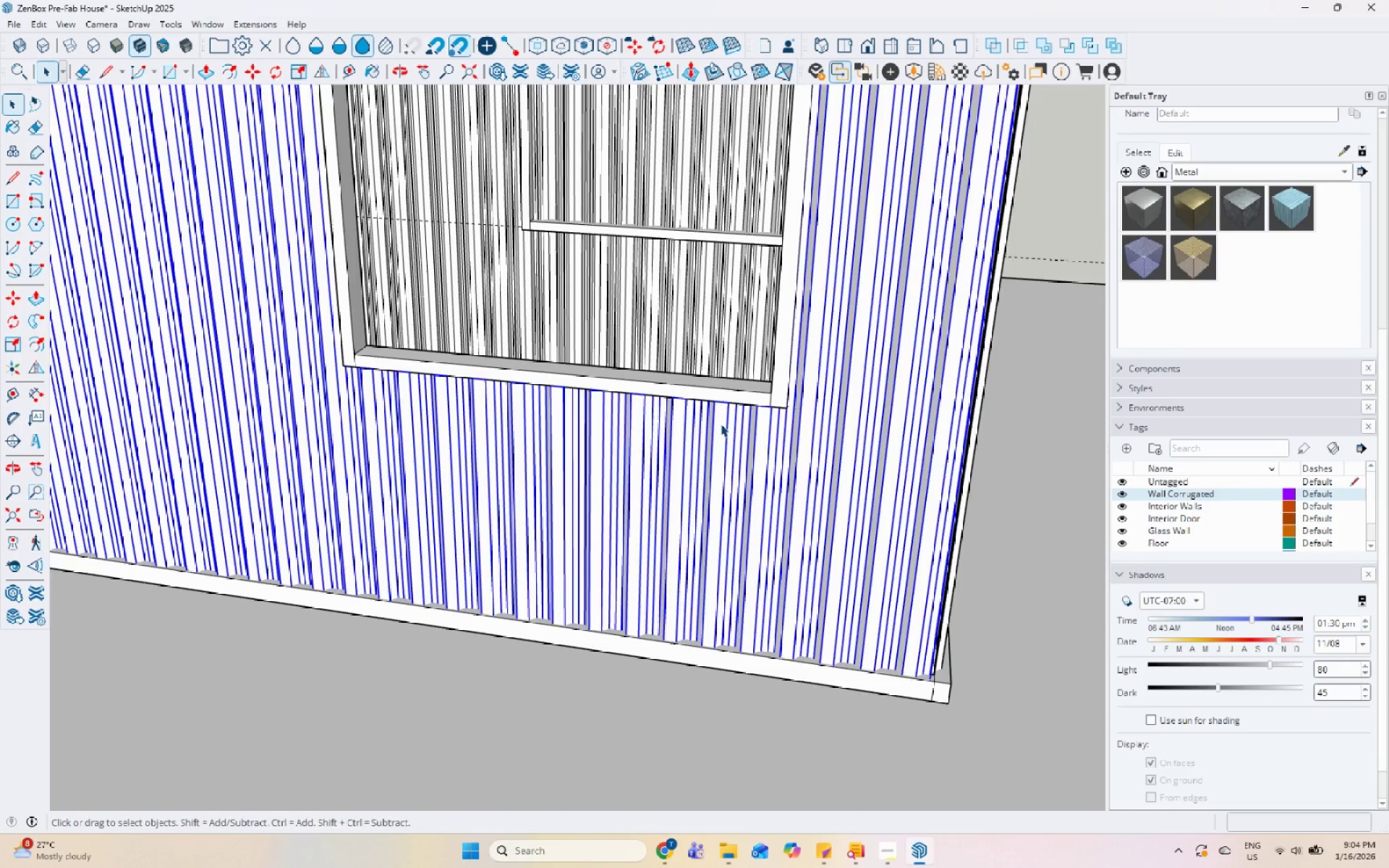 
scroll: coordinate [753, 407], scroll_direction: up, amount: 1.0
 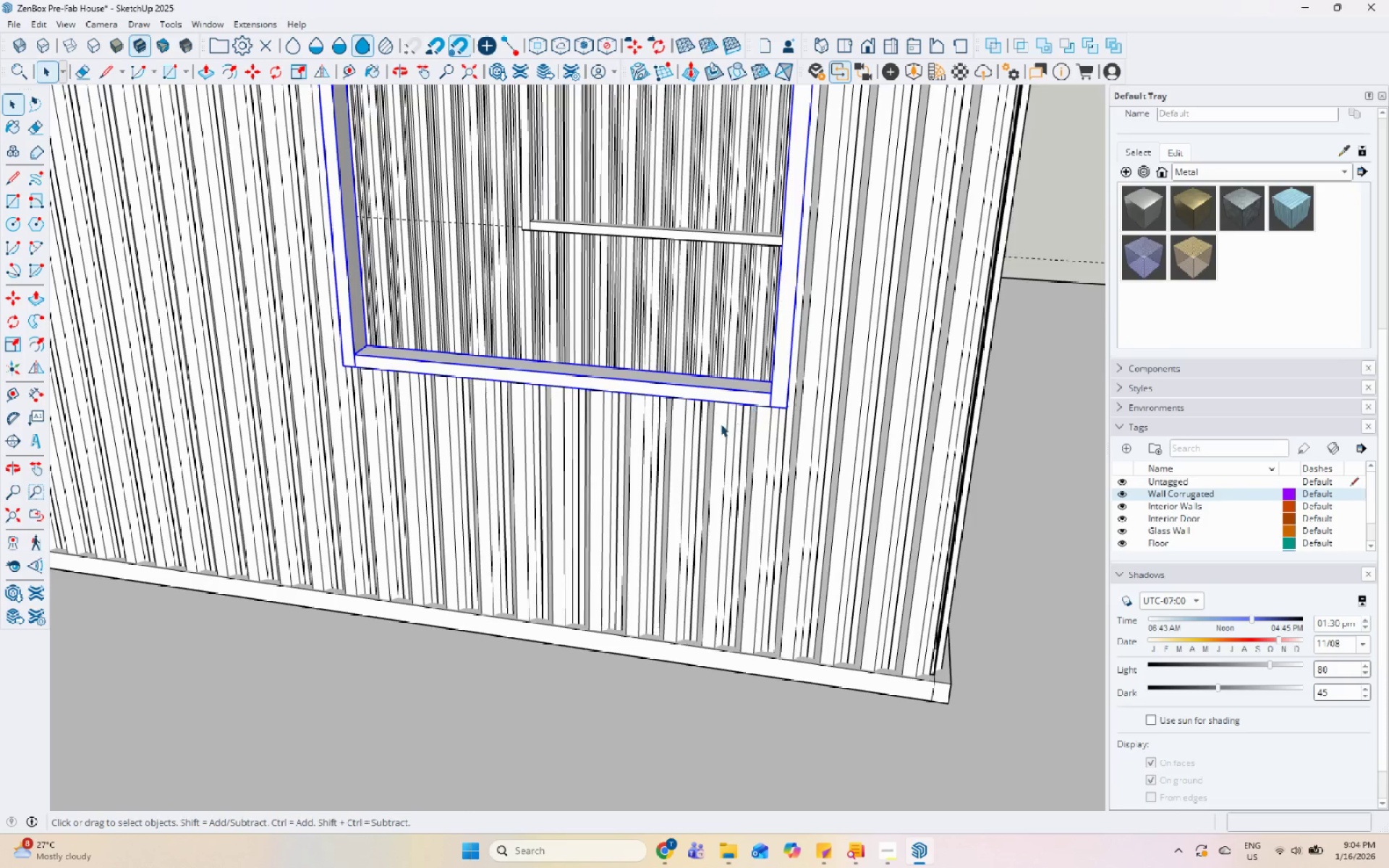 
double_click([721, 424])
 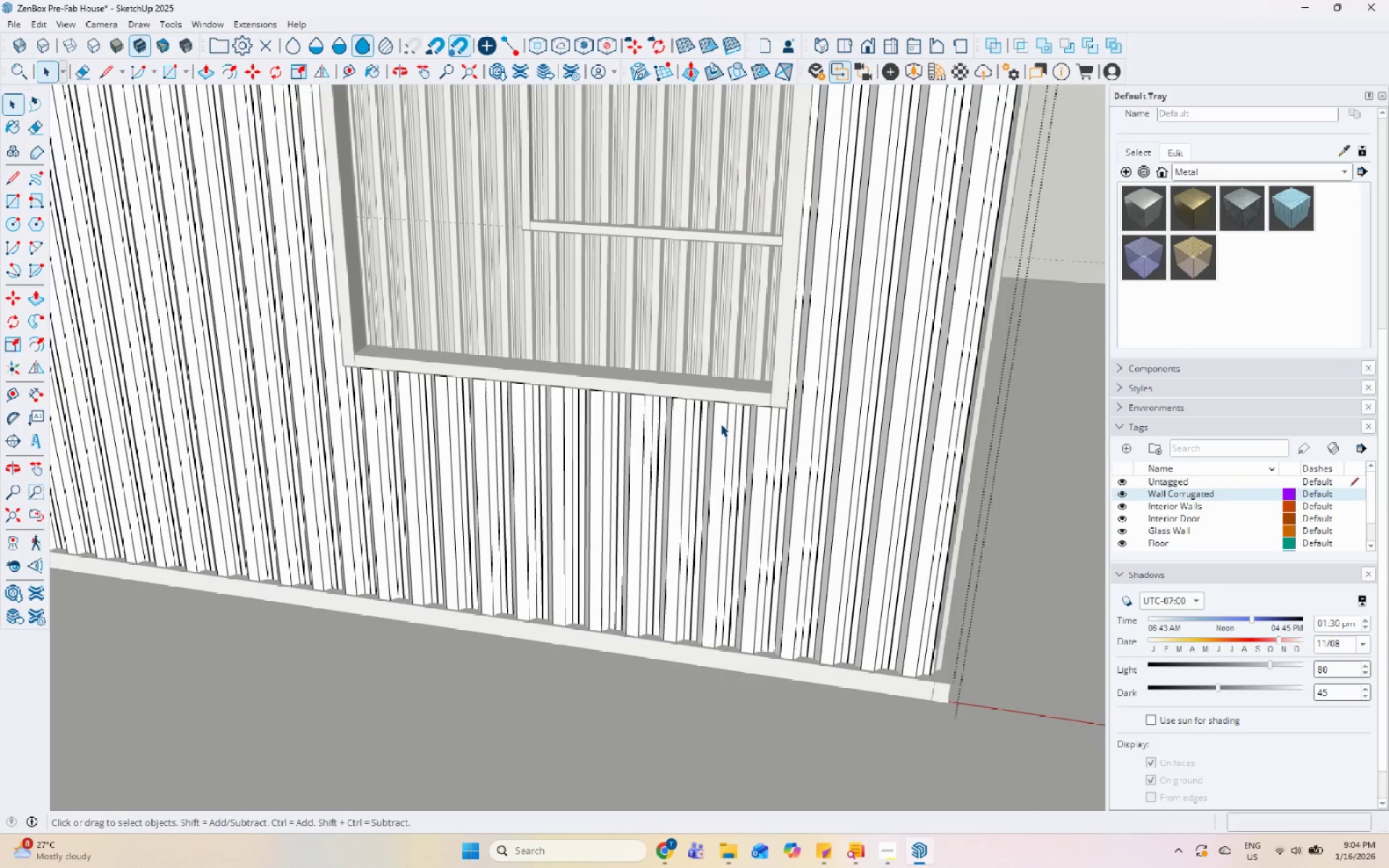 
triple_click([721, 424])
 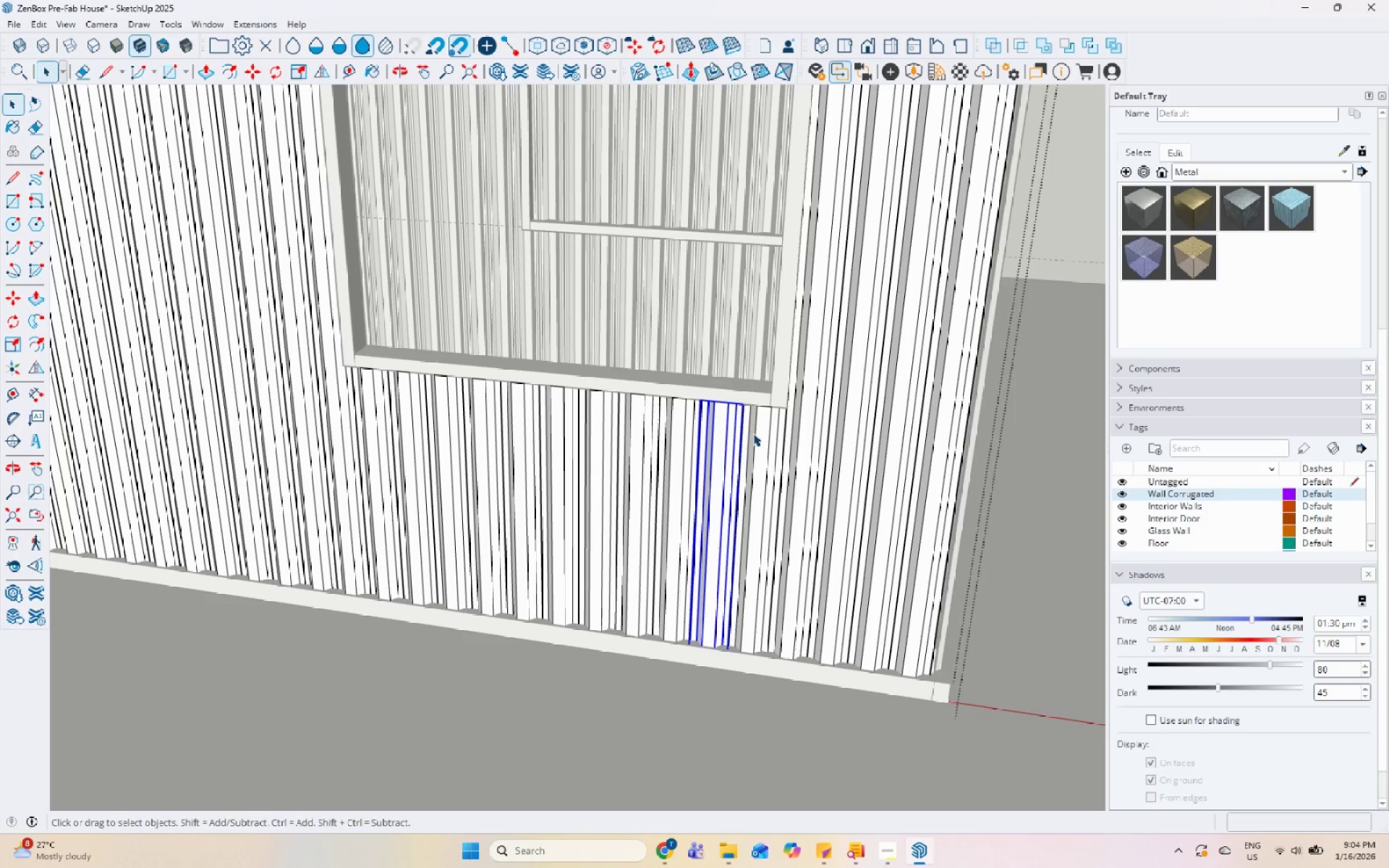 
hold_key(key=ShiftLeft, duration=1.5)
left_click([772, 425])
 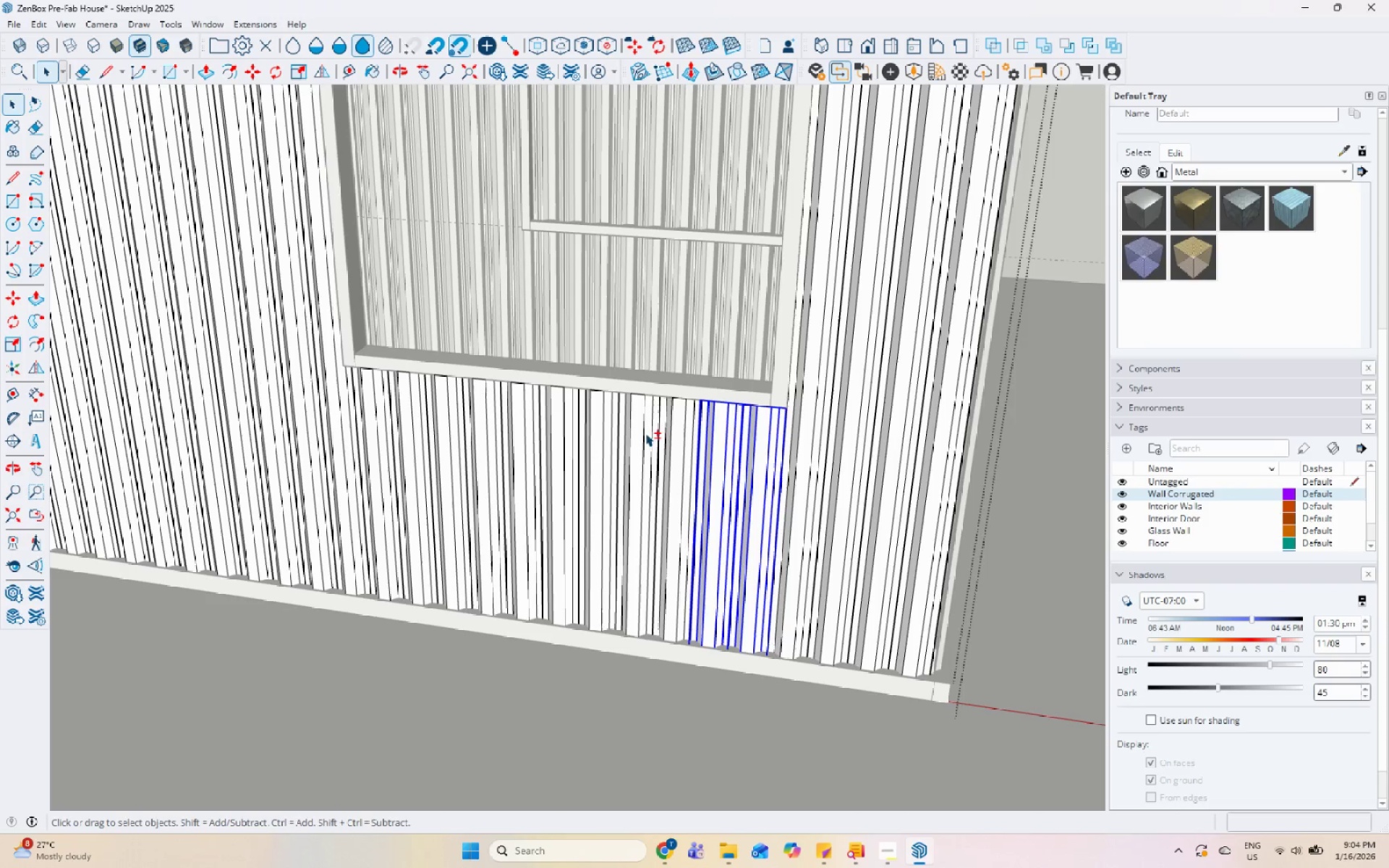 
double_click([640, 433])
 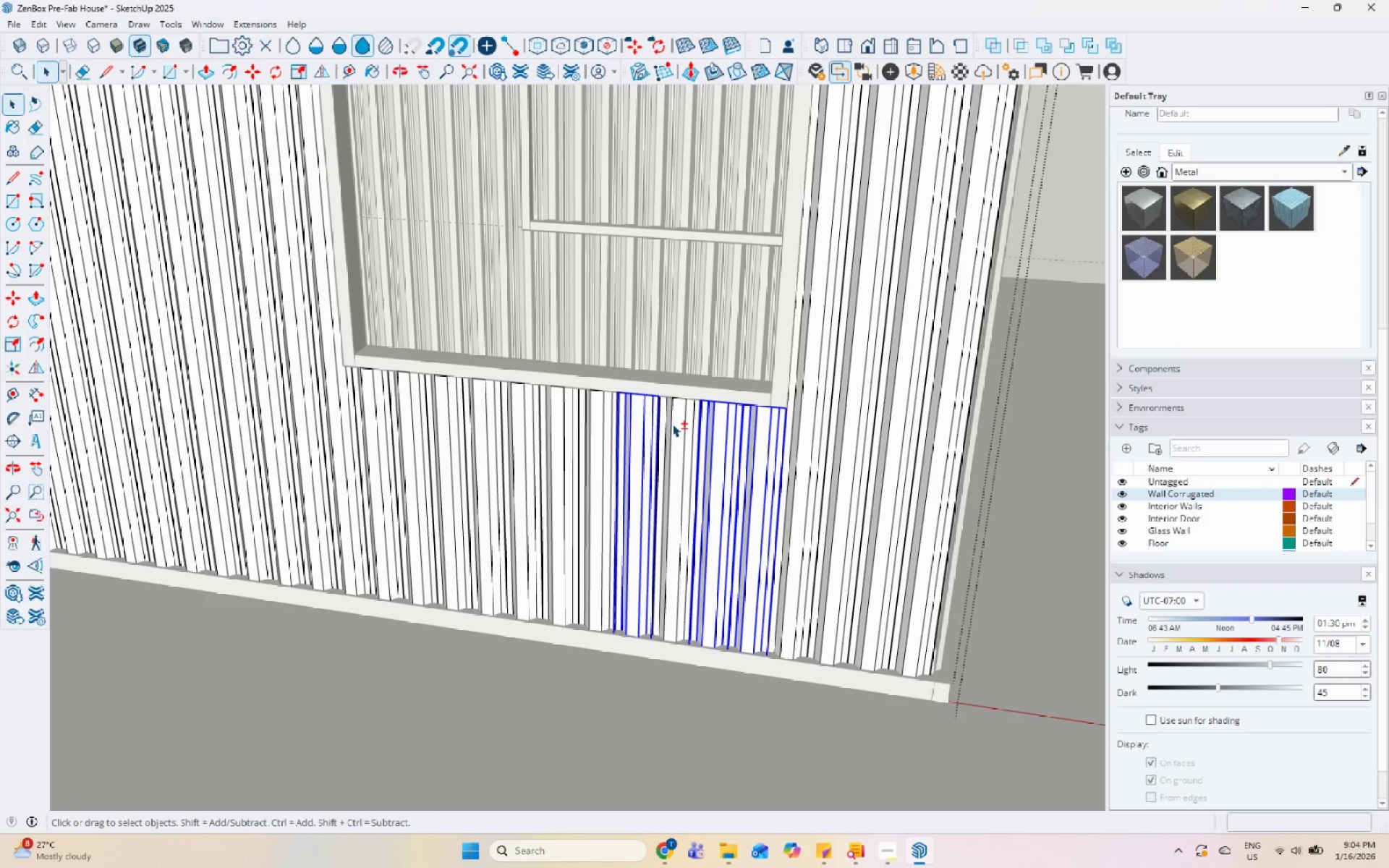 
triple_click([698, 419])
 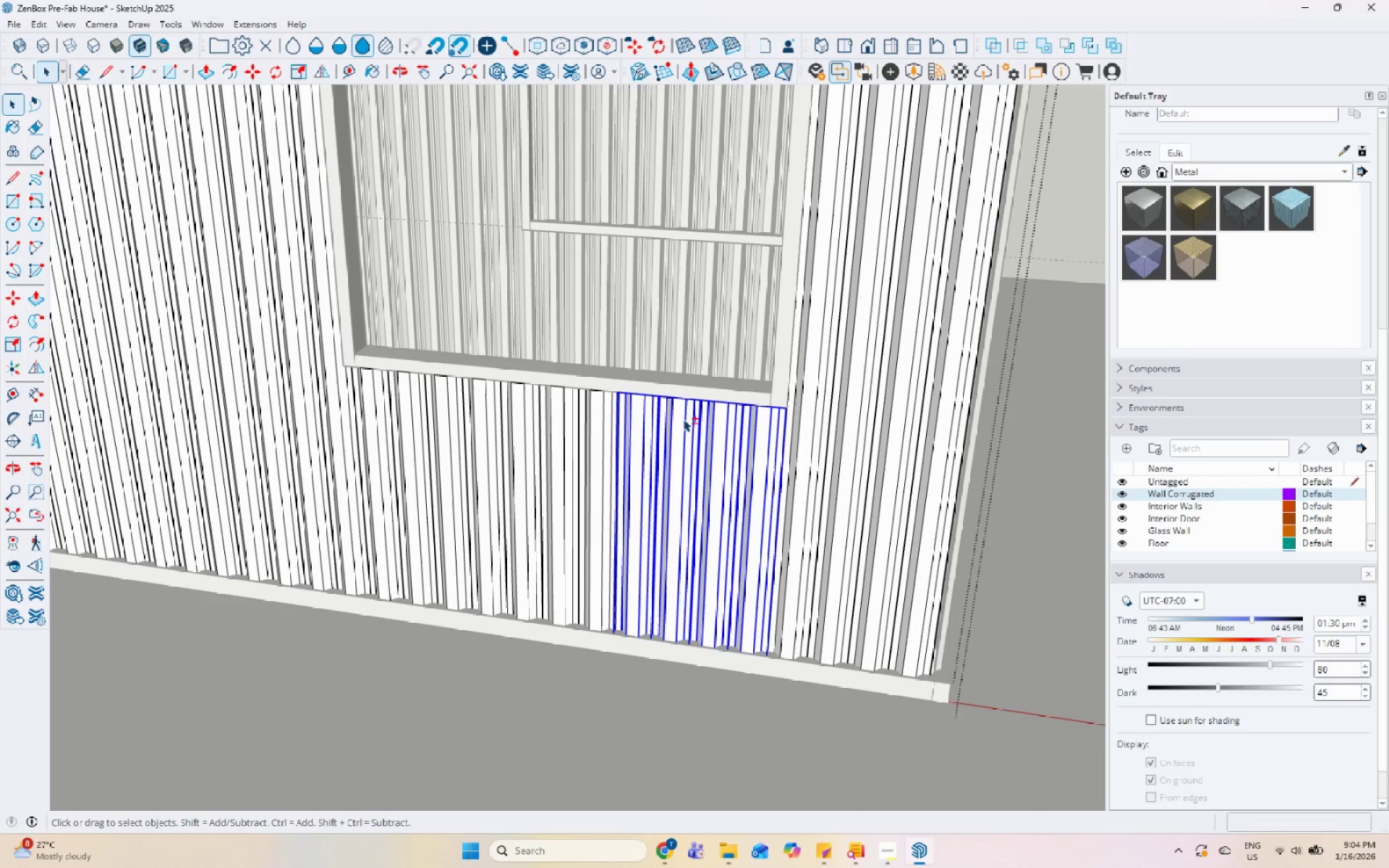 
triple_click([677, 419])
 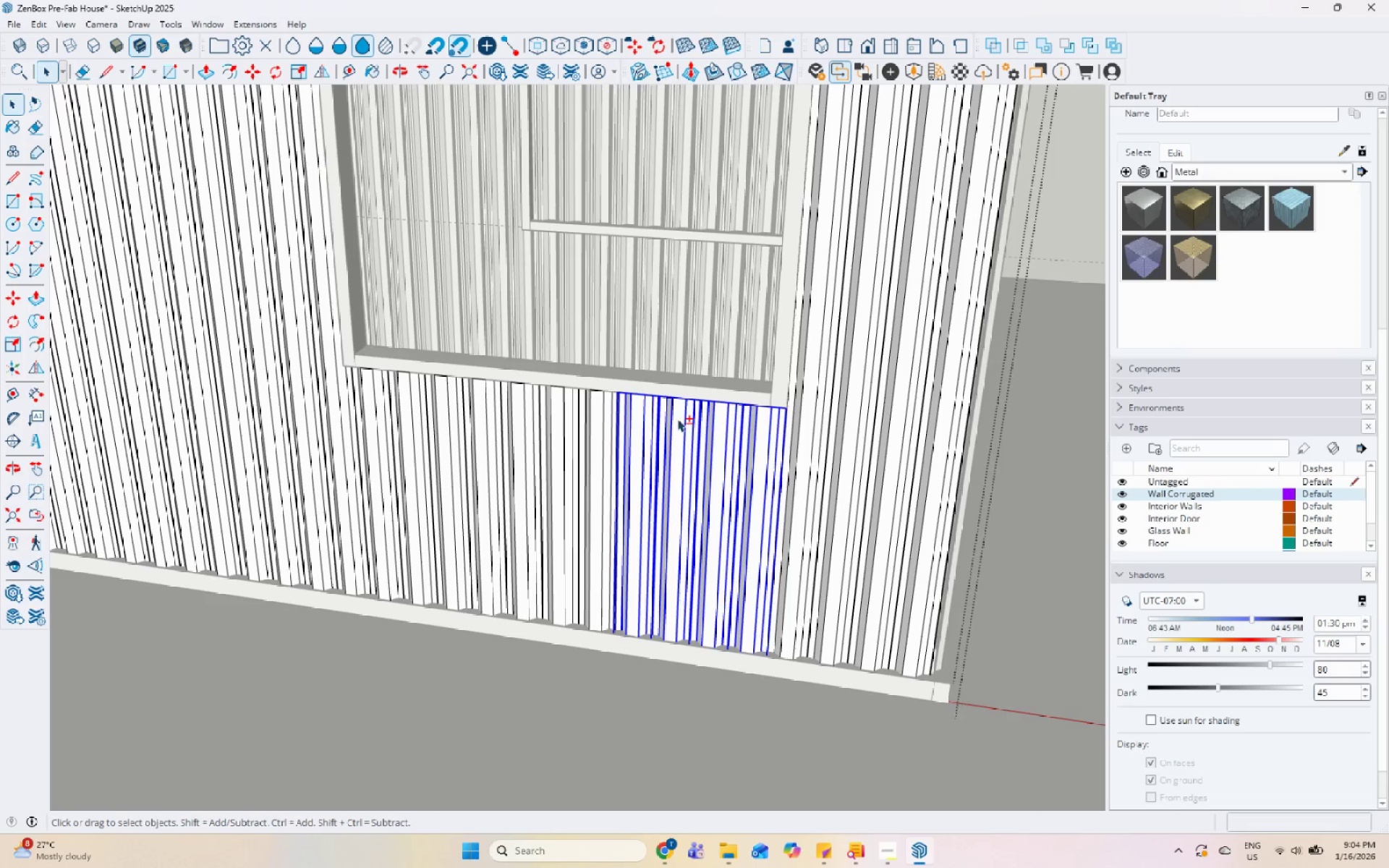 
hold_key(key=ShiftLeft, duration=1.52)
left_click([692, 414])
 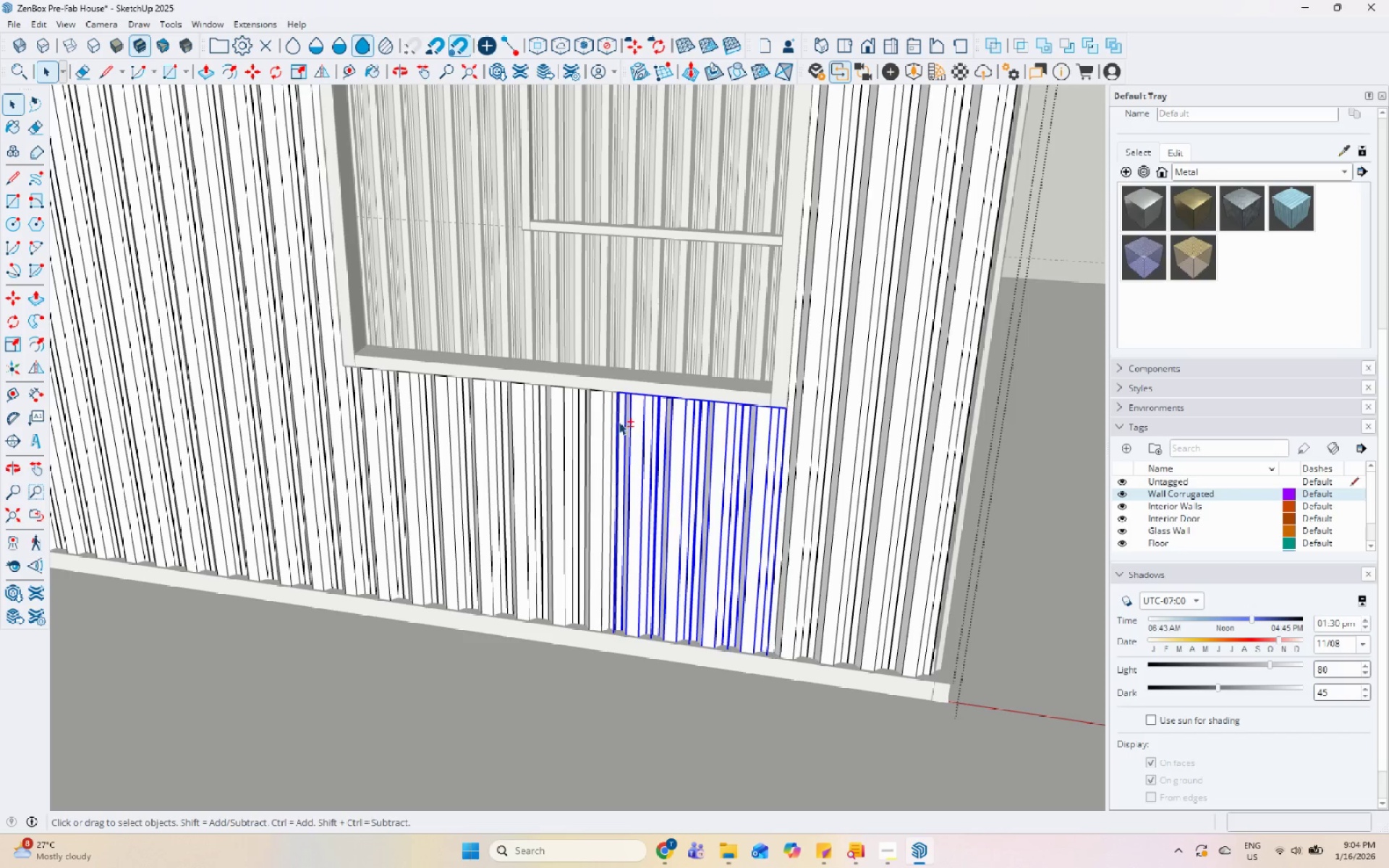 
left_click([611, 419])
 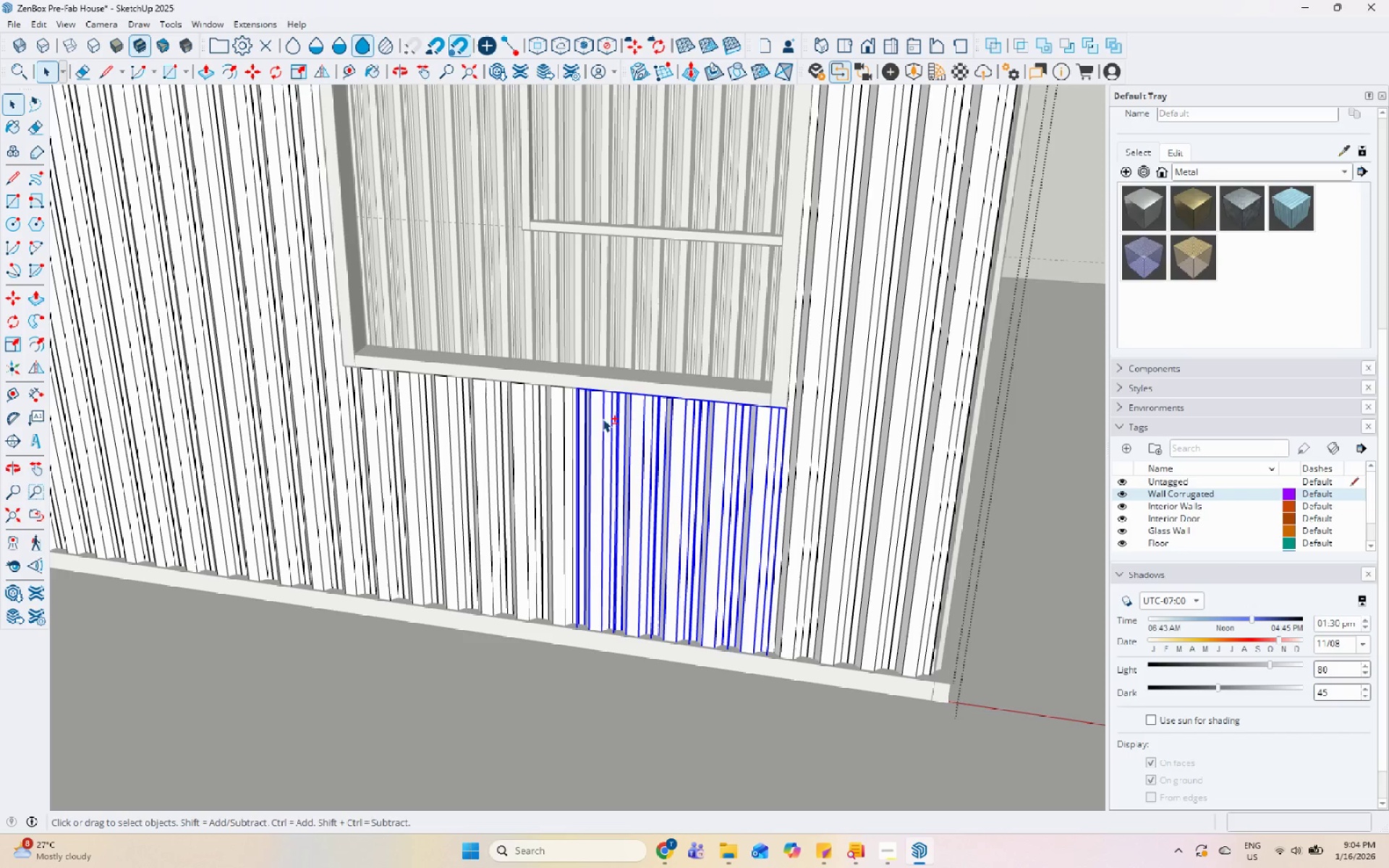 
hold_key(key=ShiftLeft, duration=1.52)
left_click([563, 419])
 